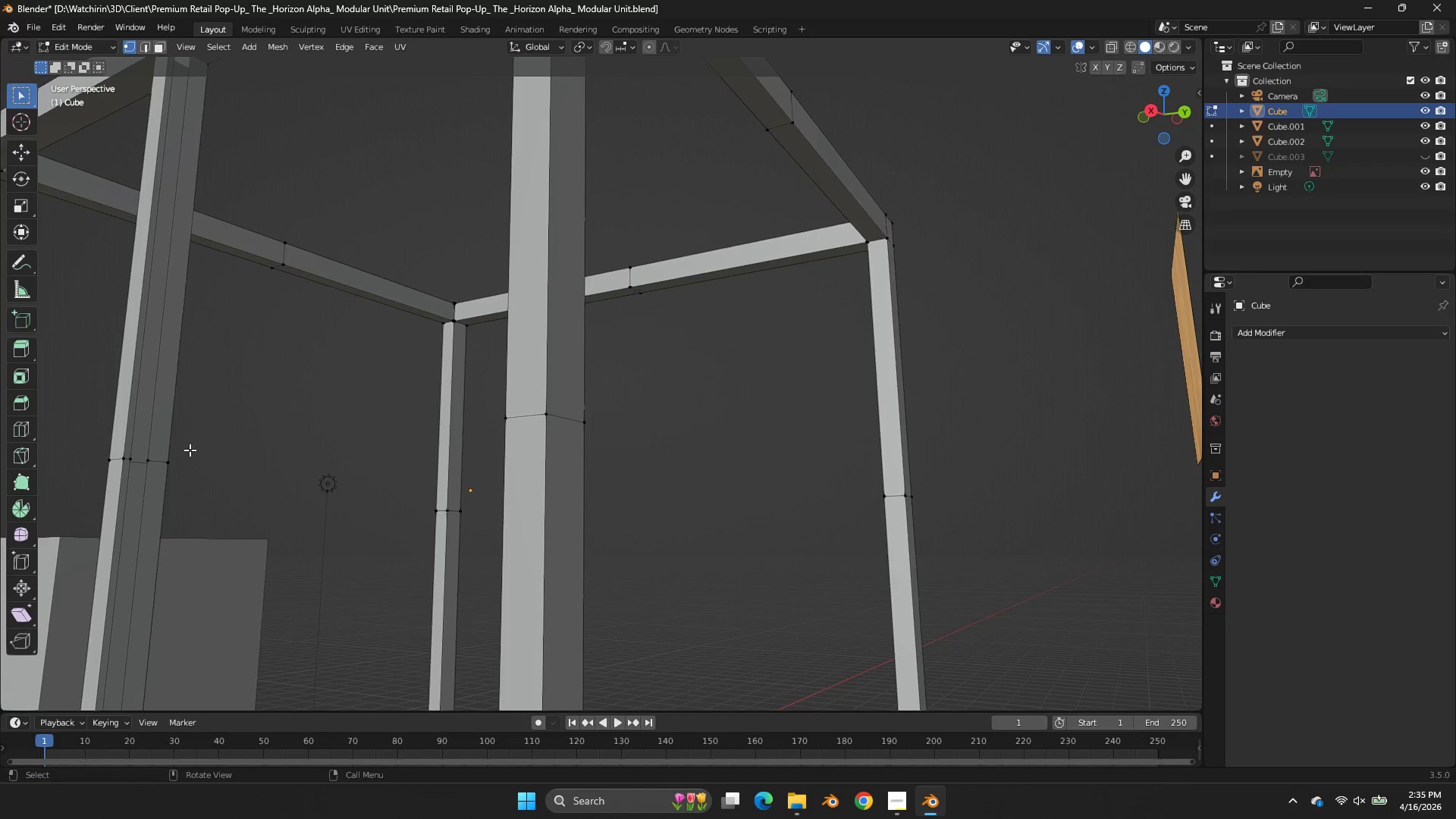 
scroll: coordinate [312, 444], scroll_direction: up, amount: 2.0
 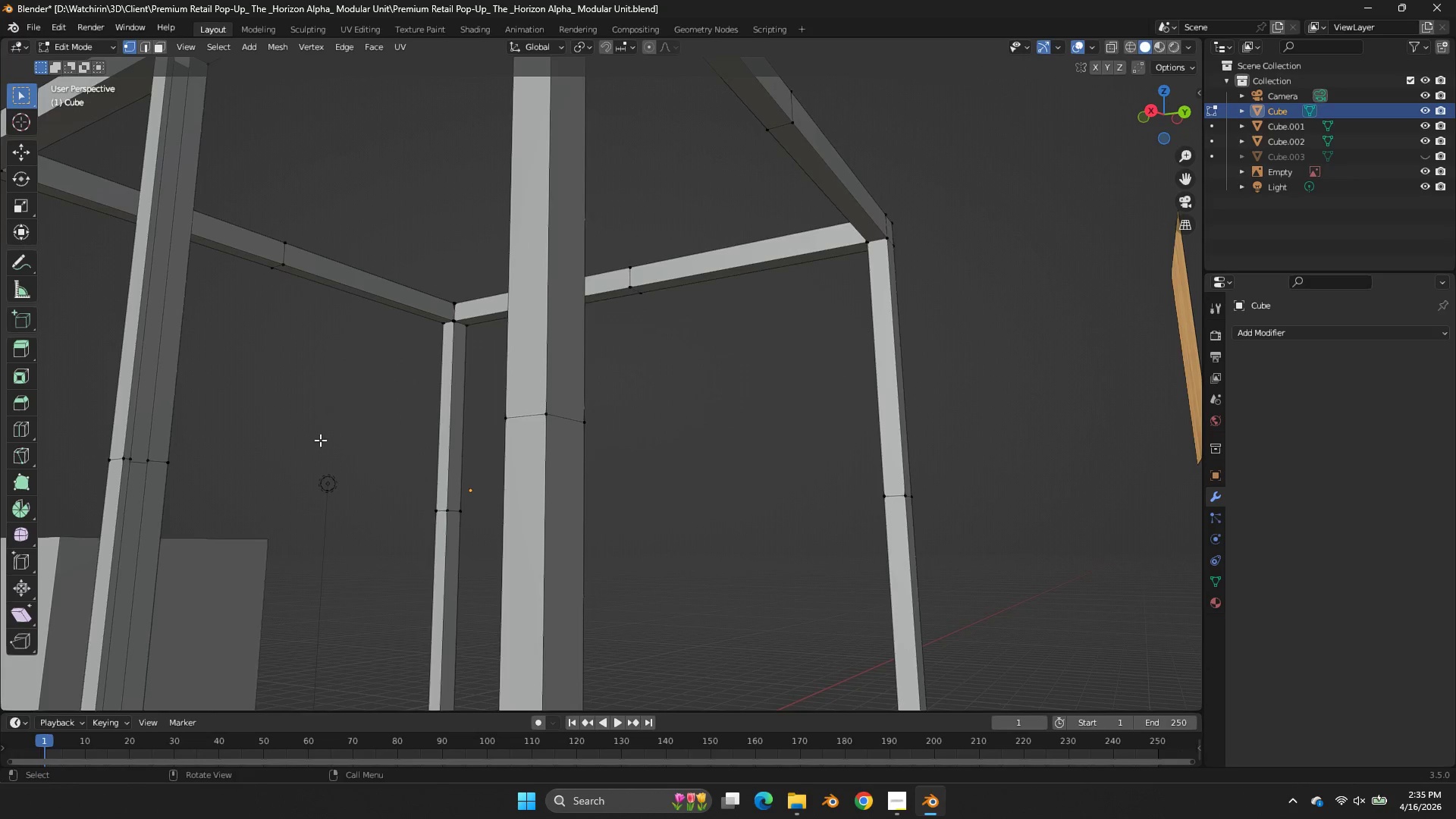 
key(Z)
 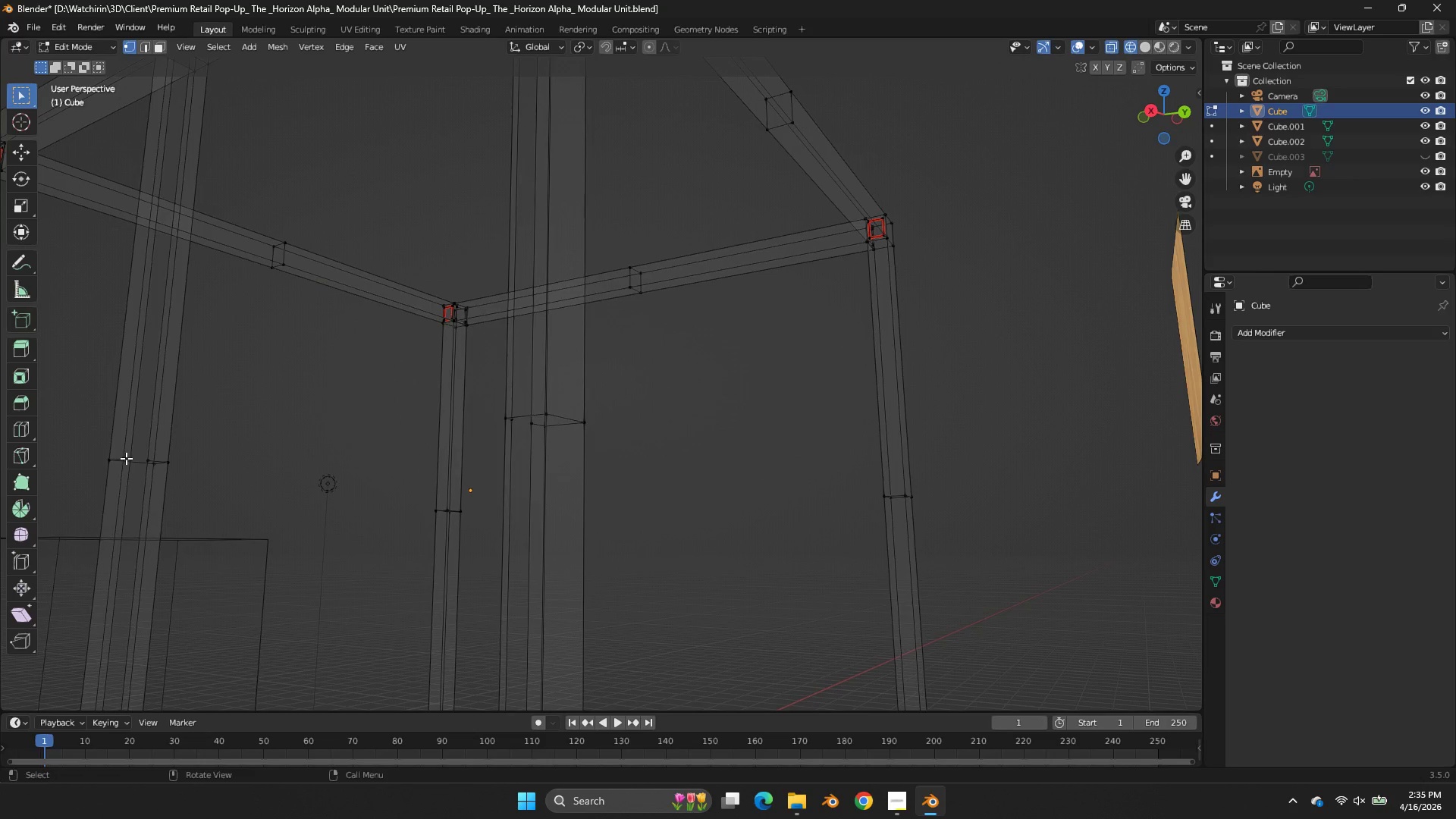 
left_click([128, 458])
 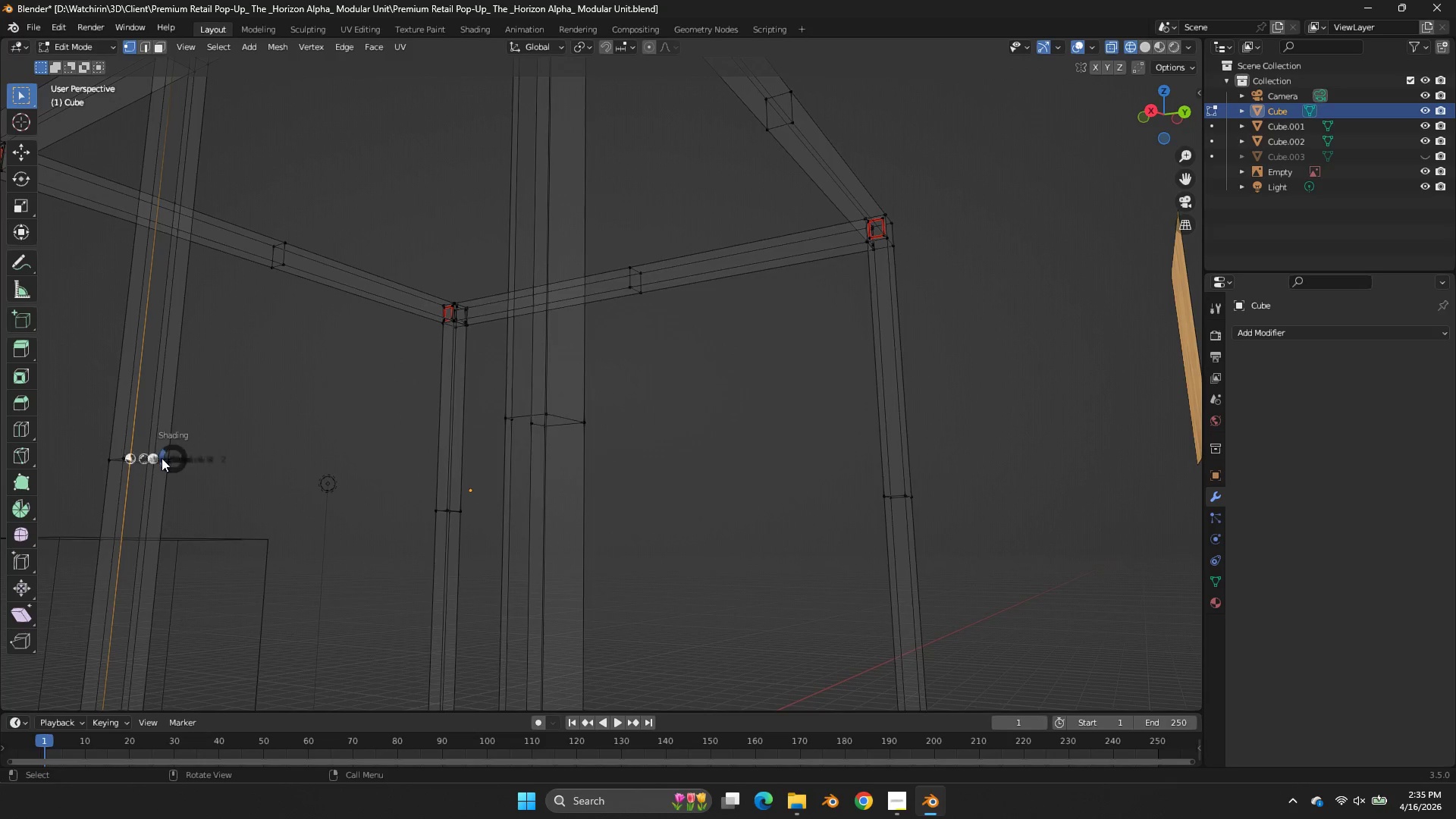 
key(Z)
 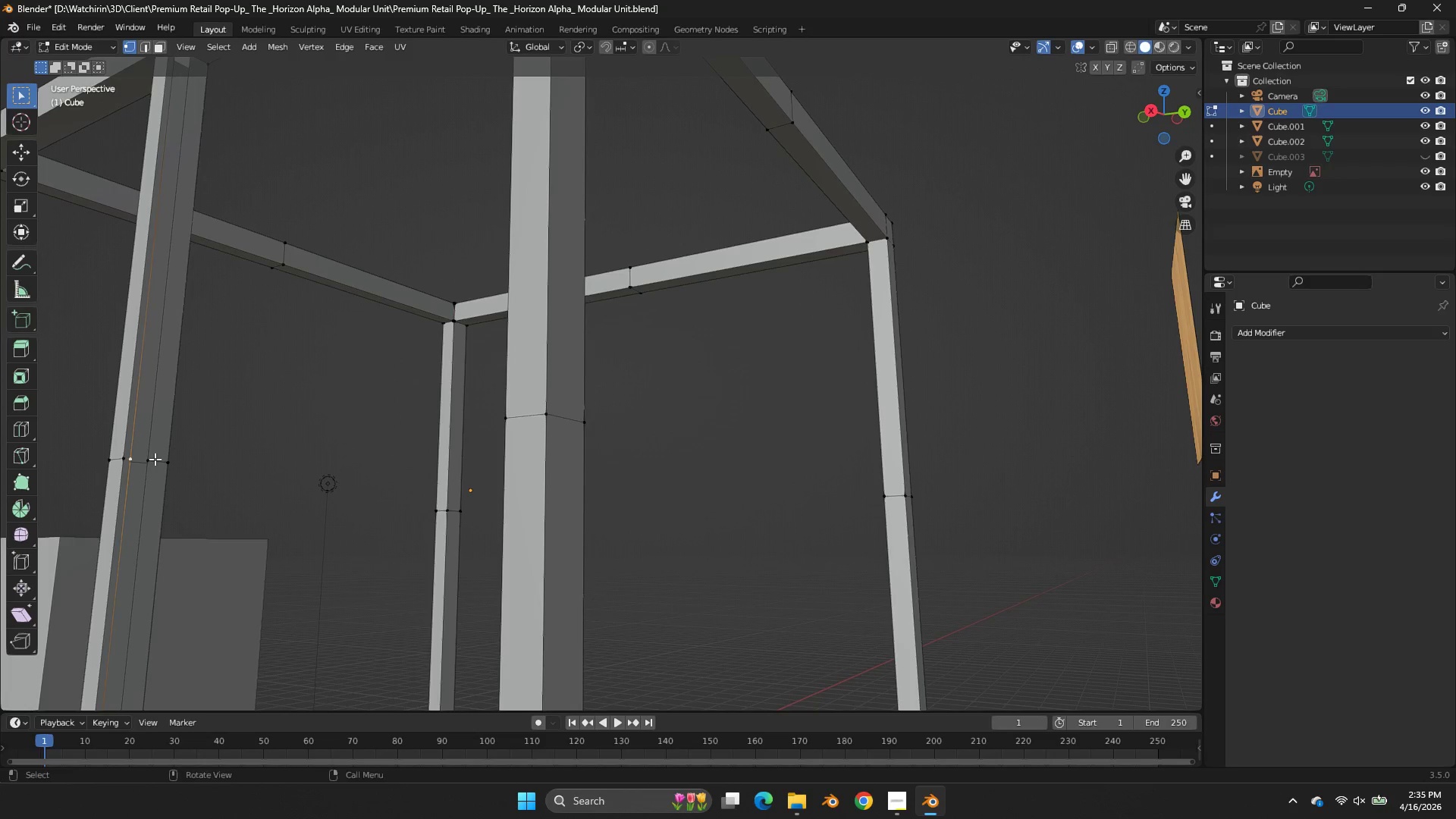 
hold_key(key=ShiftLeft, duration=0.53)
left_click([148, 461])
 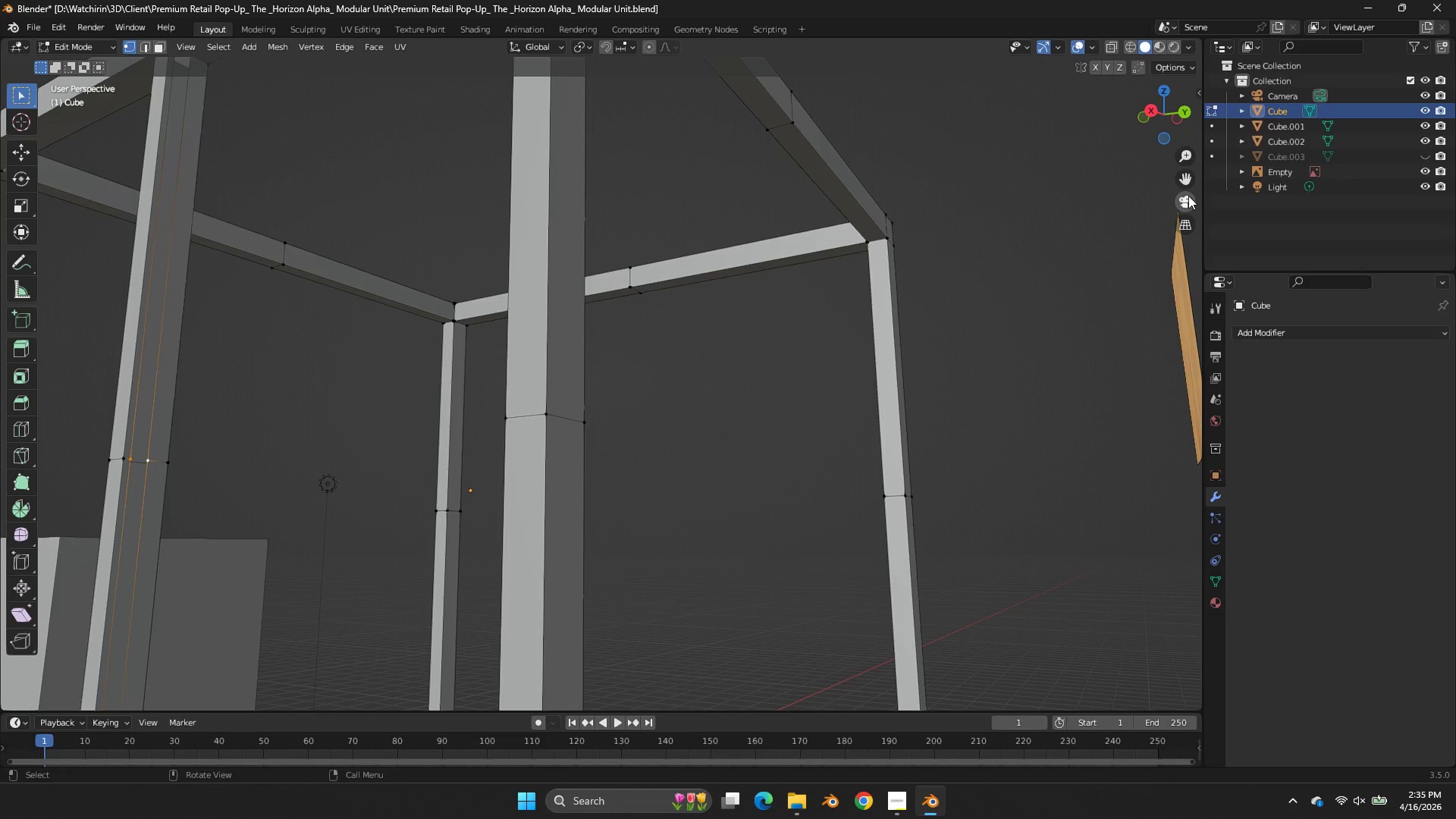 
left_click_drag(start_coordinate=[1186, 180], to_coordinate=[174, 623])
 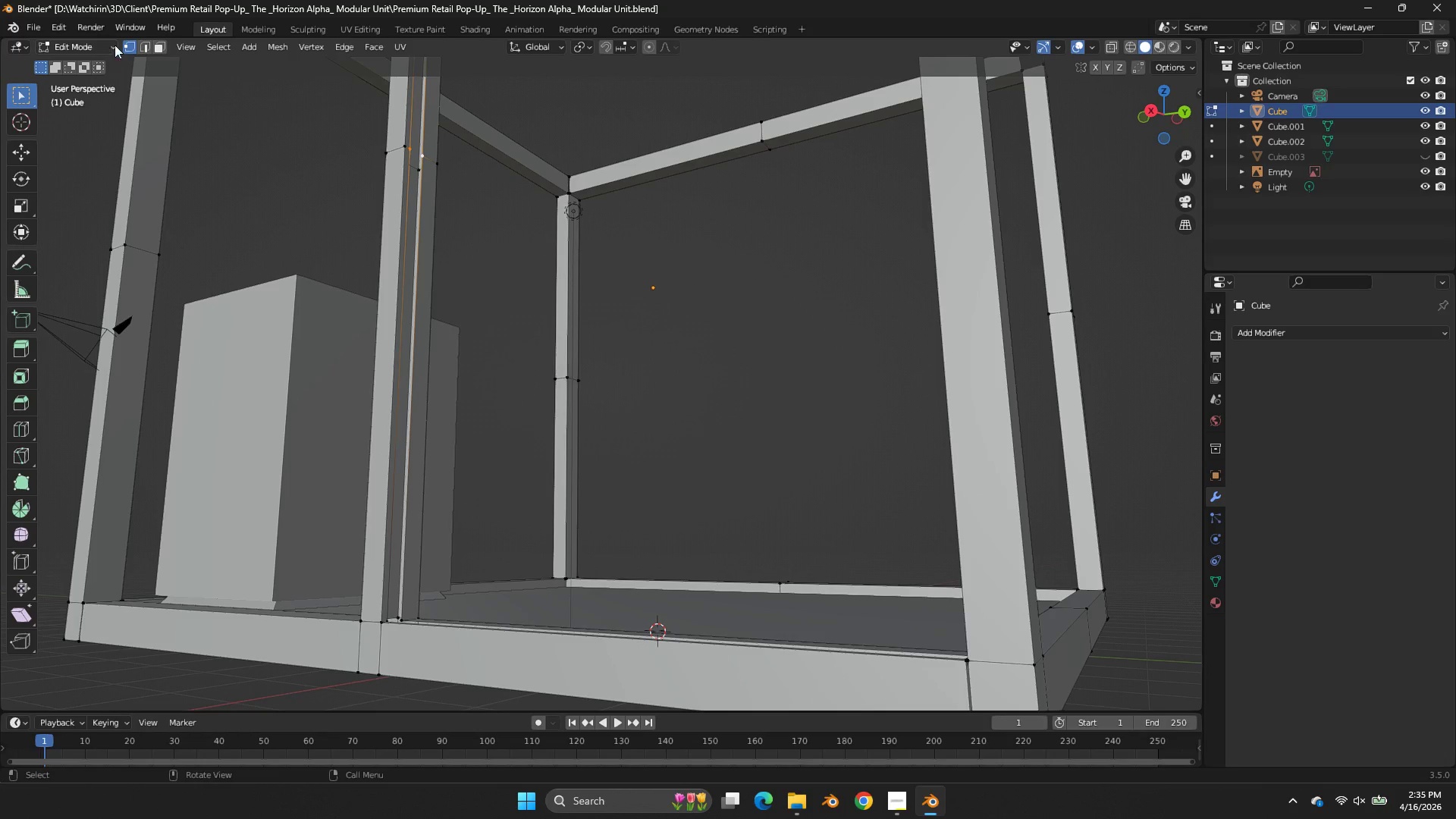 
left_click([130, 45])
 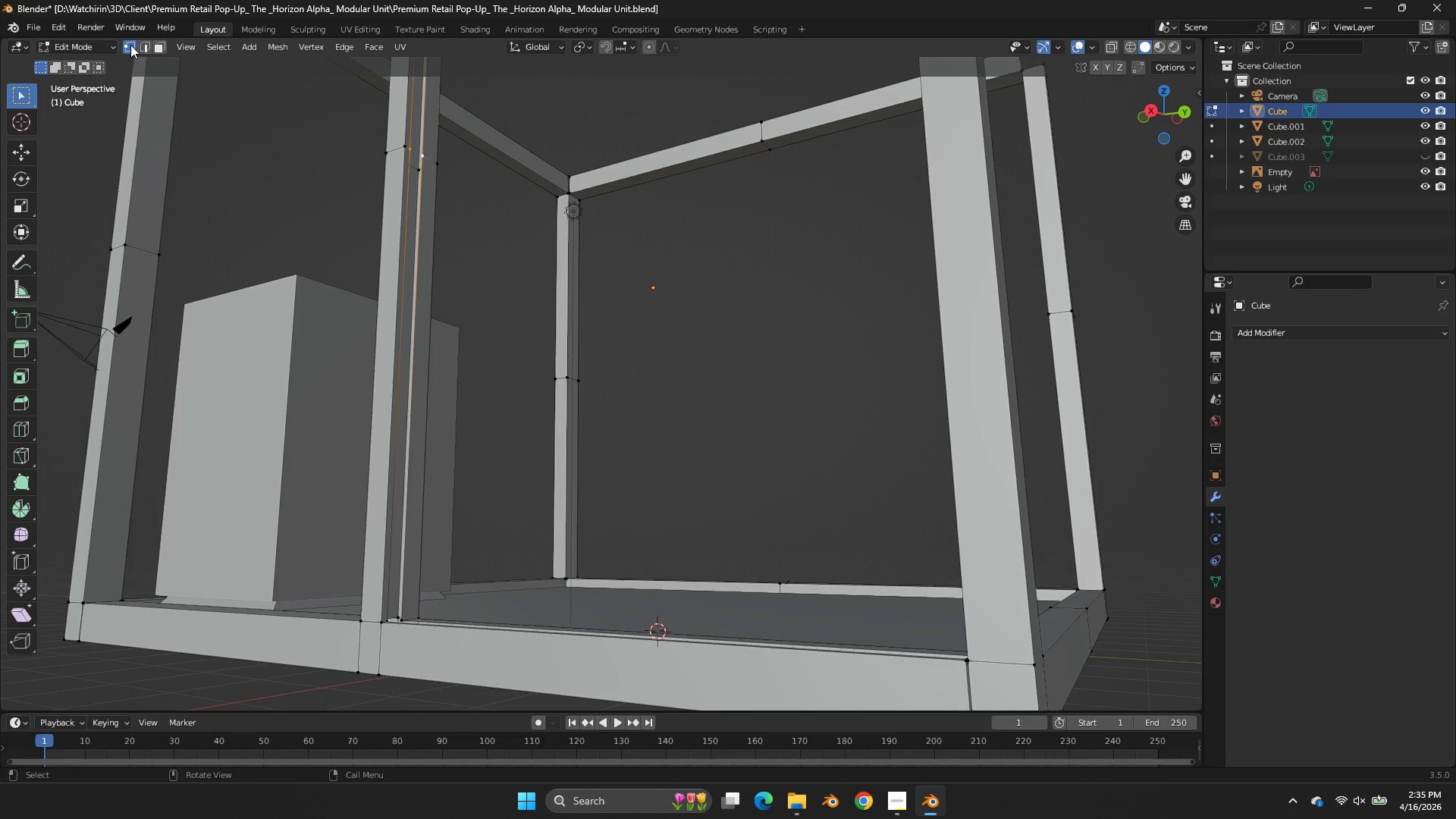 
left_click([141, 45])
 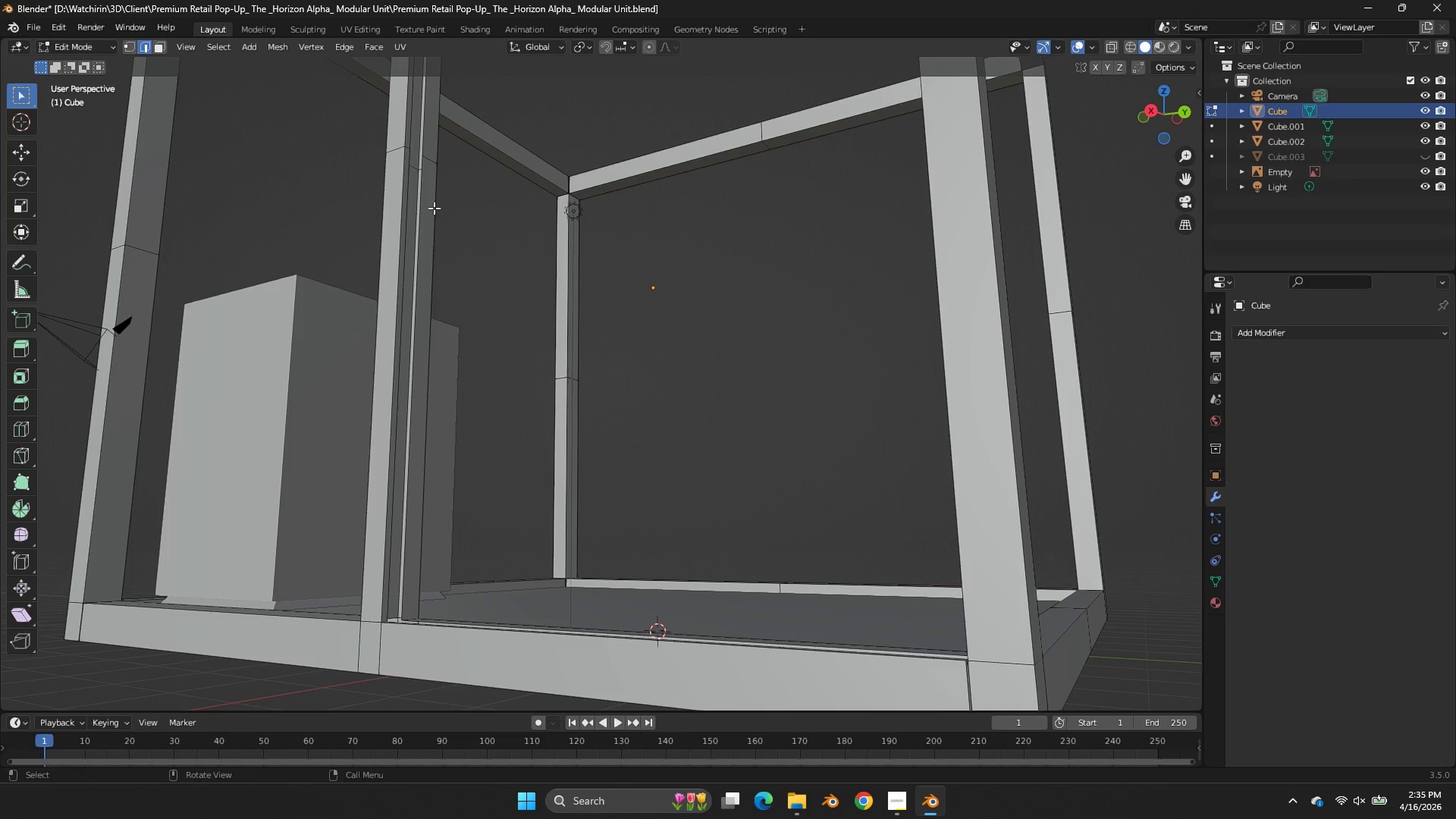 
left_click([427, 204])
 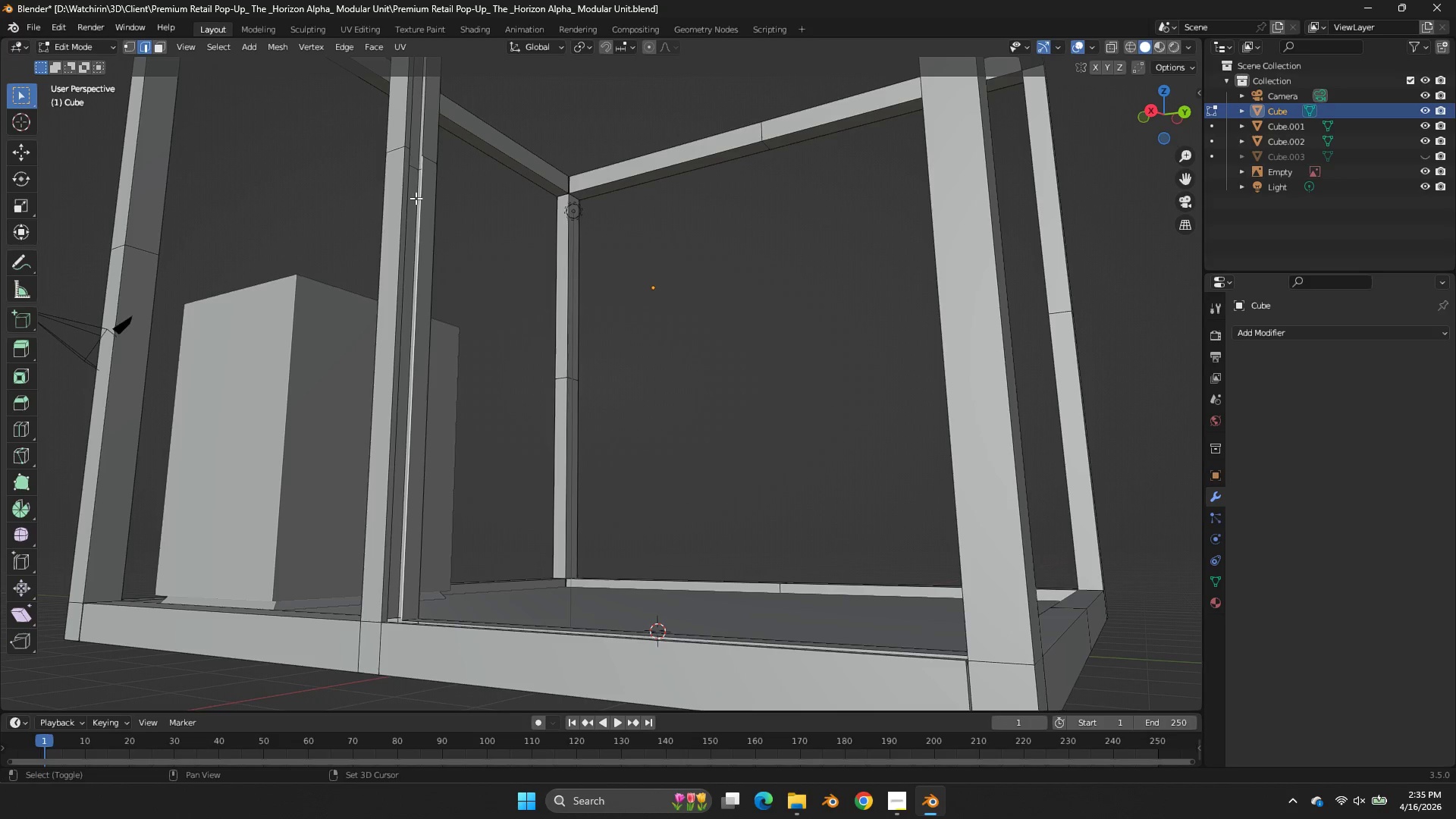 
hold_key(key=ShiftLeft, duration=0.59)
left_click([411, 193])
 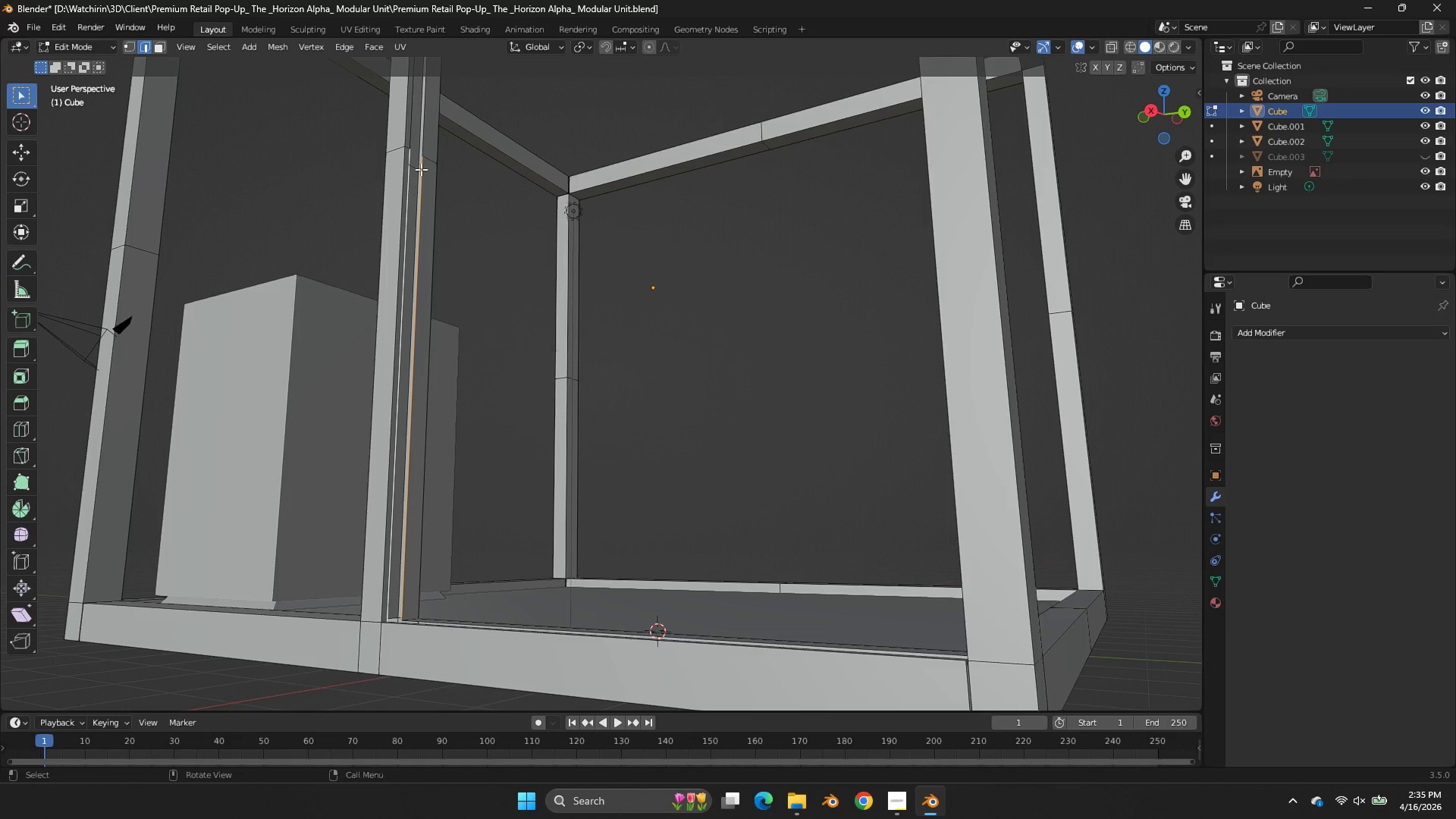 
type(df)
 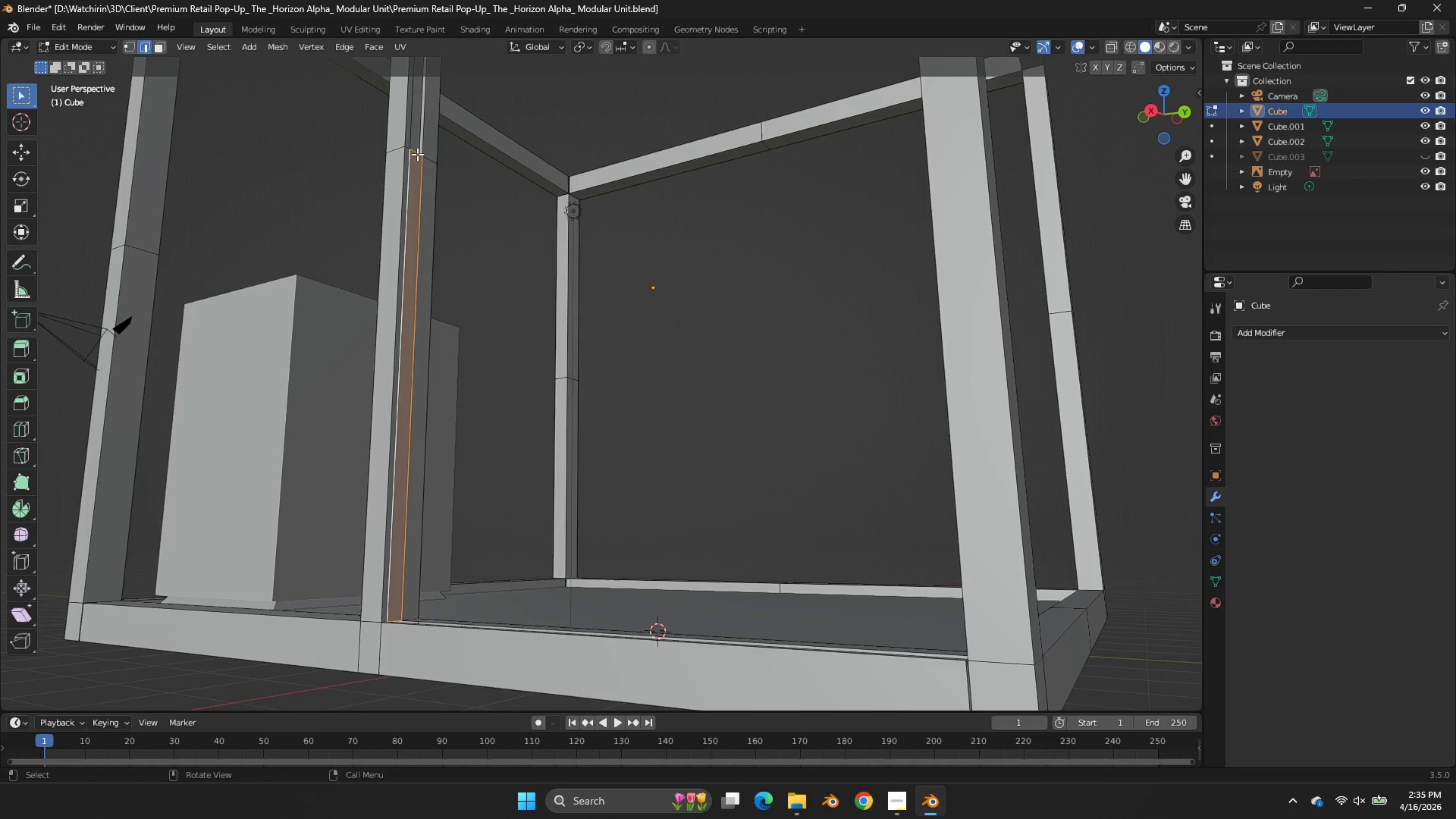 
left_click([417, 154])
 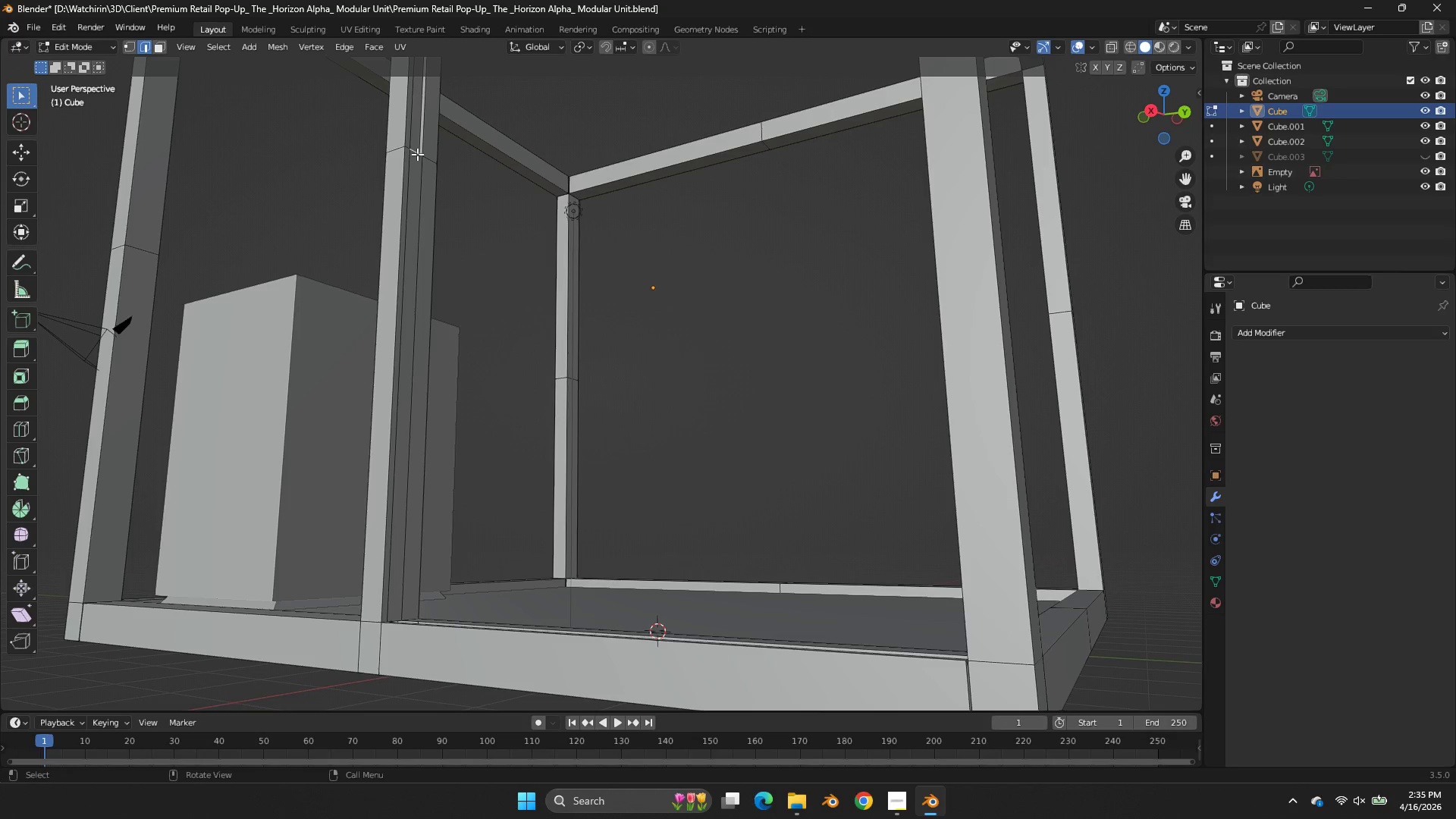 
key(F)
 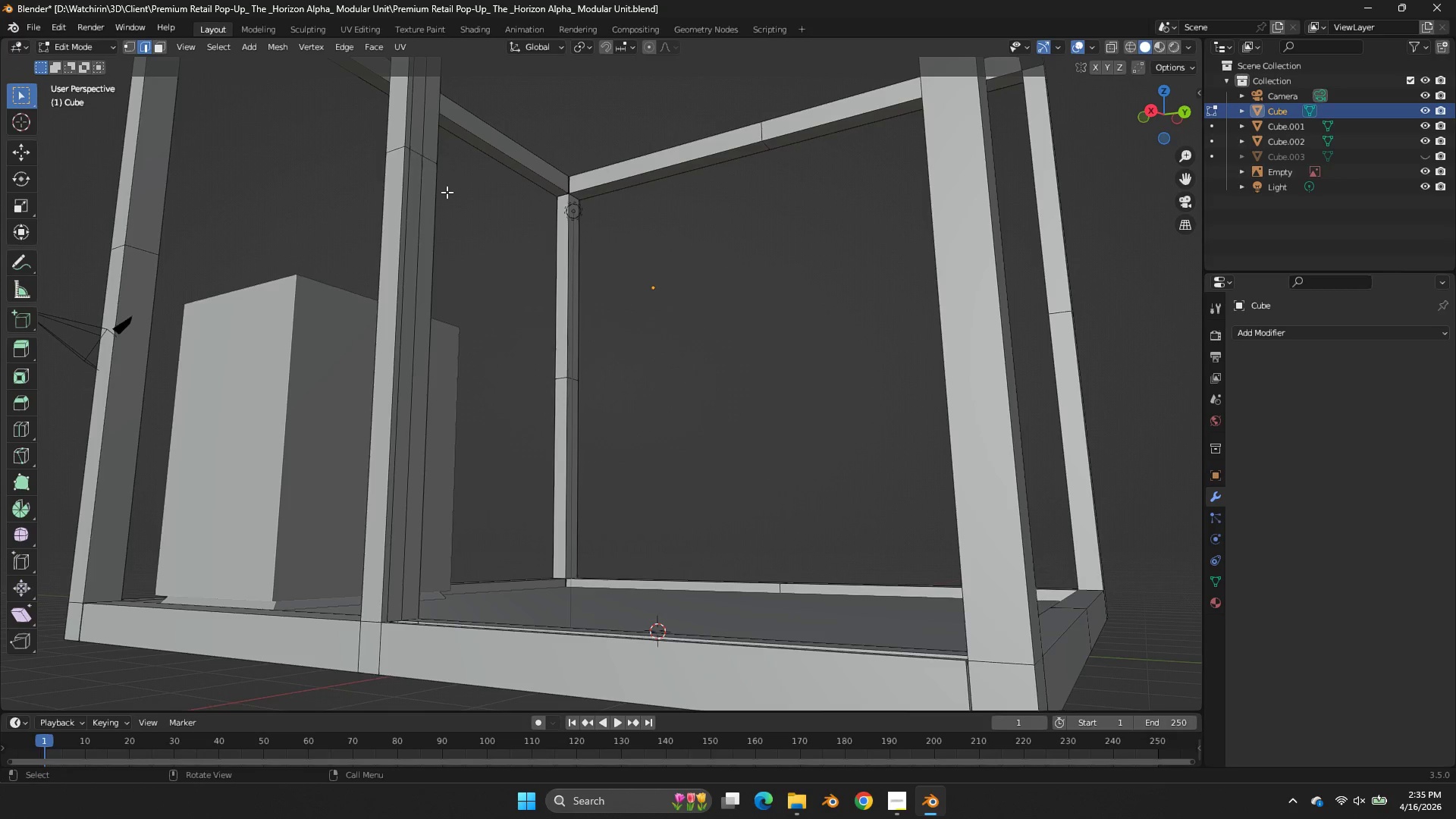 
type(fff)
 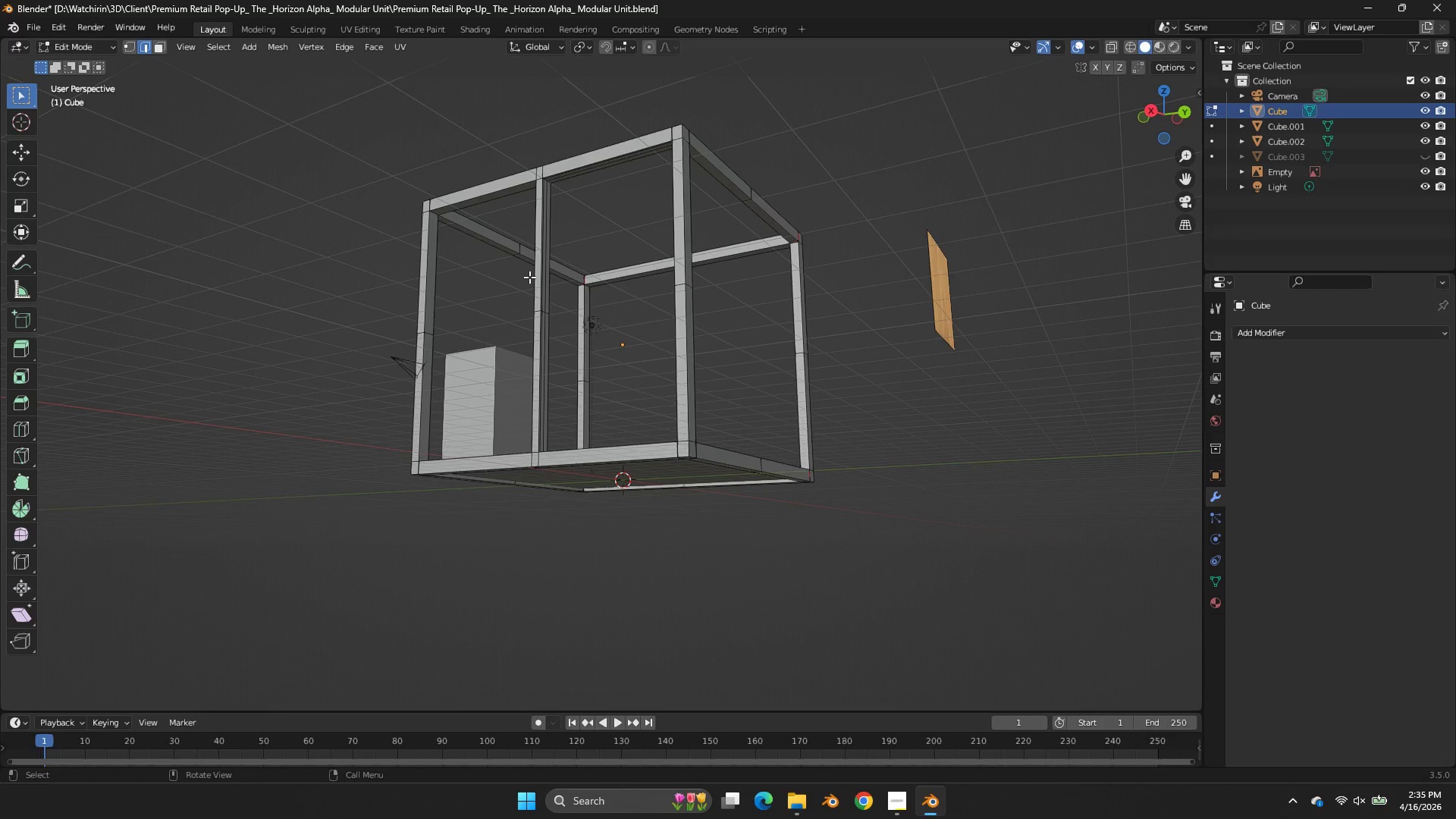 
scroll: coordinate [528, 275], scroll_direction: down, amount: 5.0
 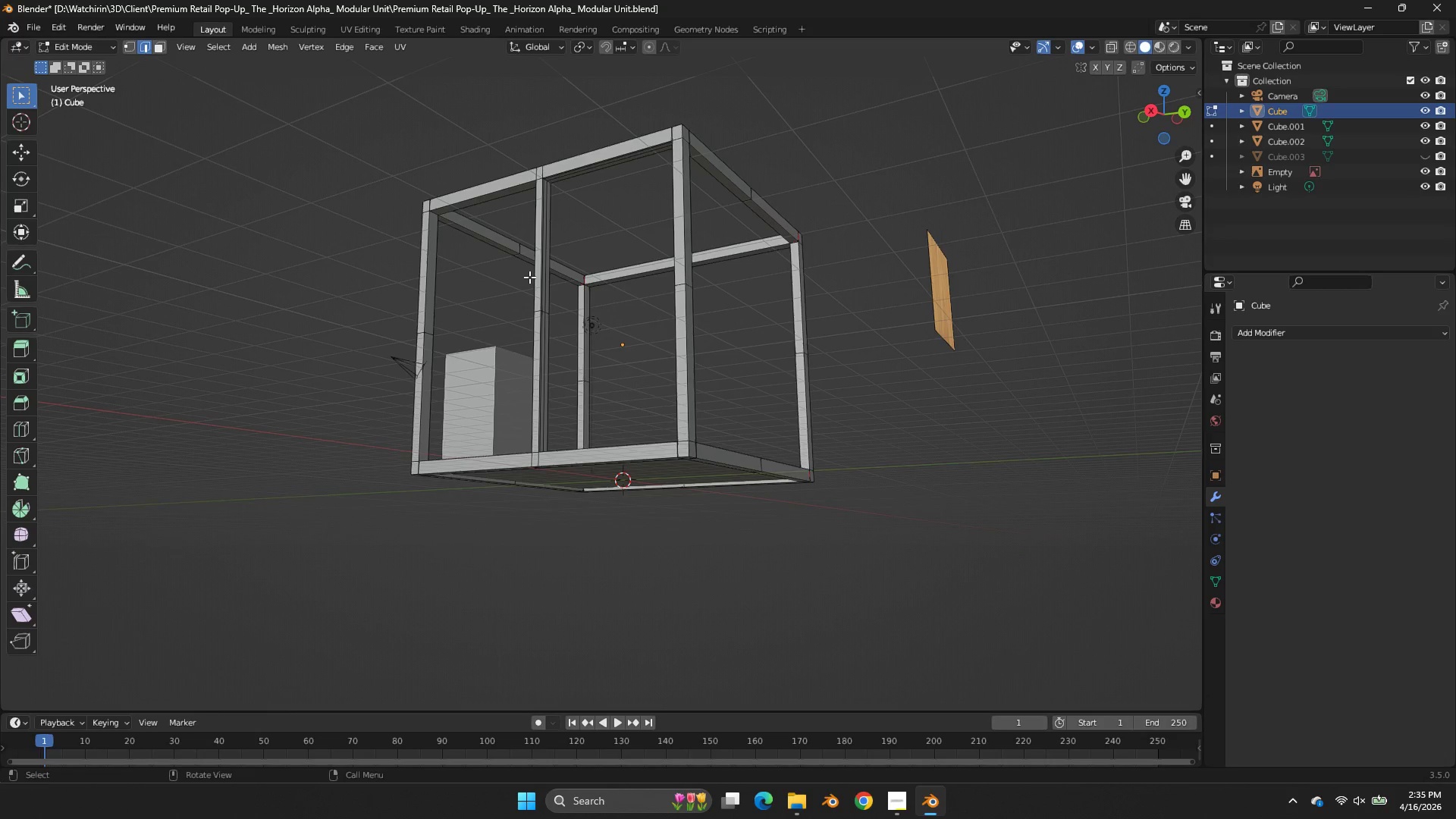 
type(fzff)
 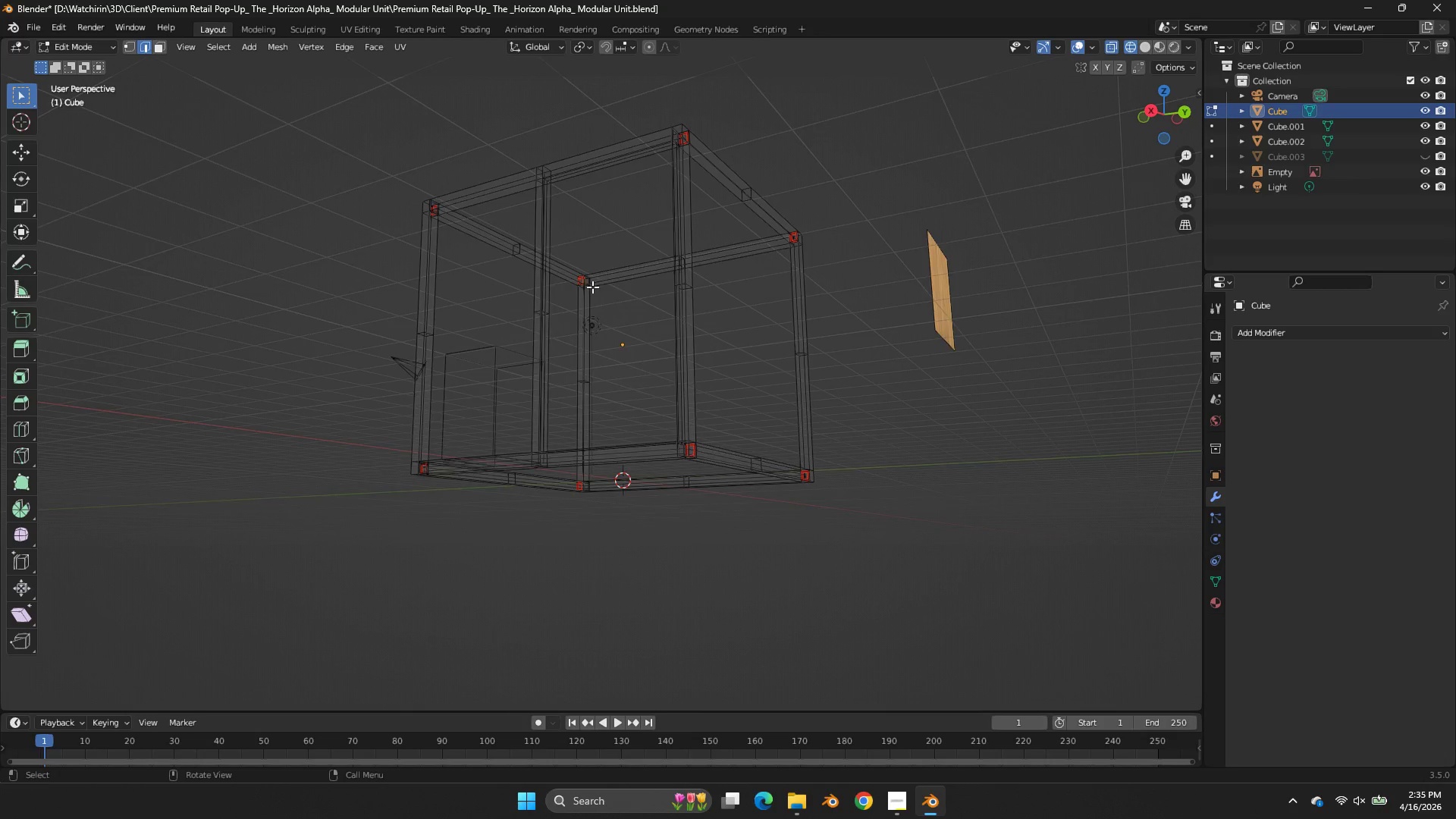 
scroll: coordinate [599, 289], scroll_direction: up, amount: 2.0
 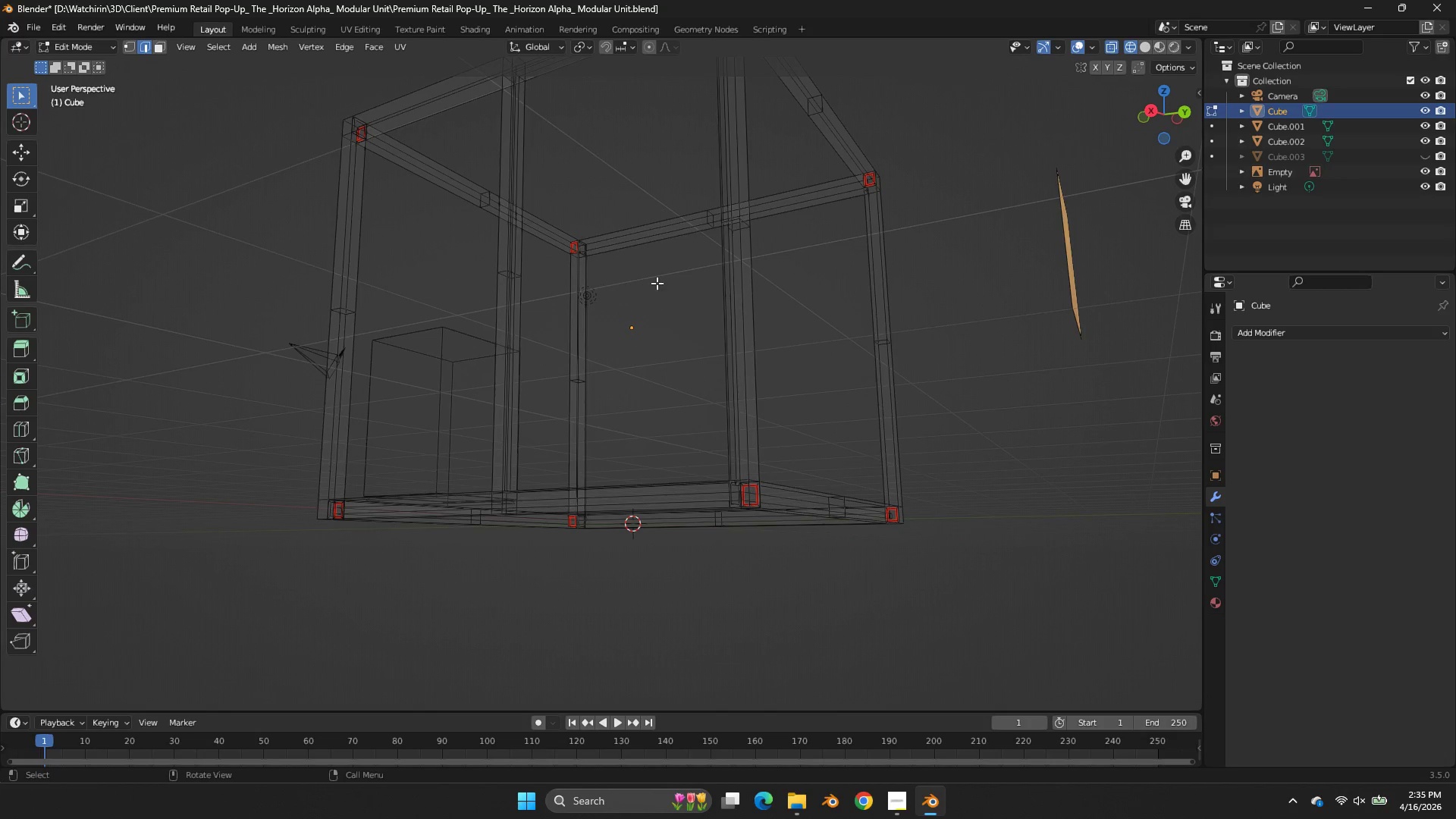 
key(Control+Z)
 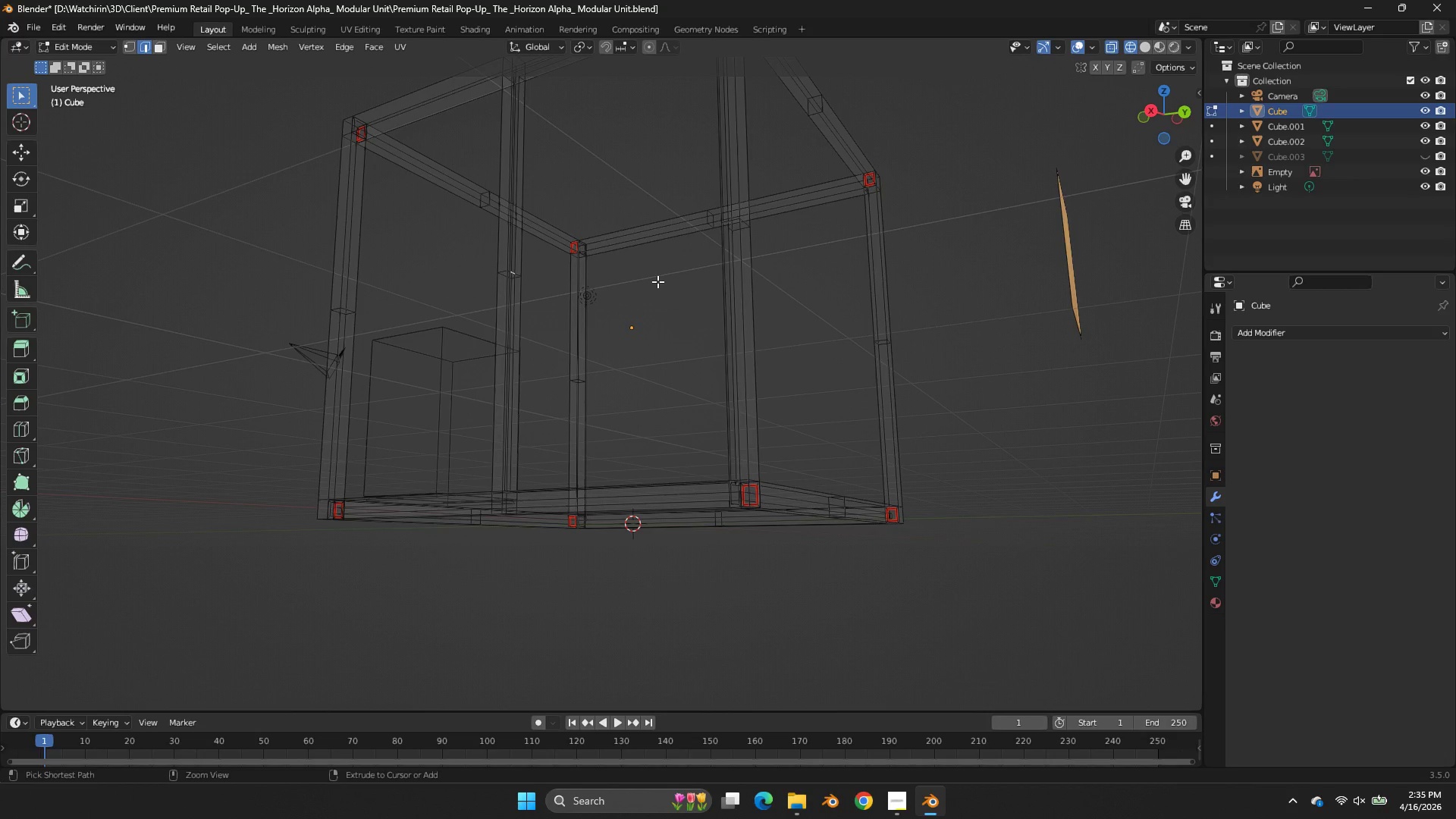 
key(Control+Z)
 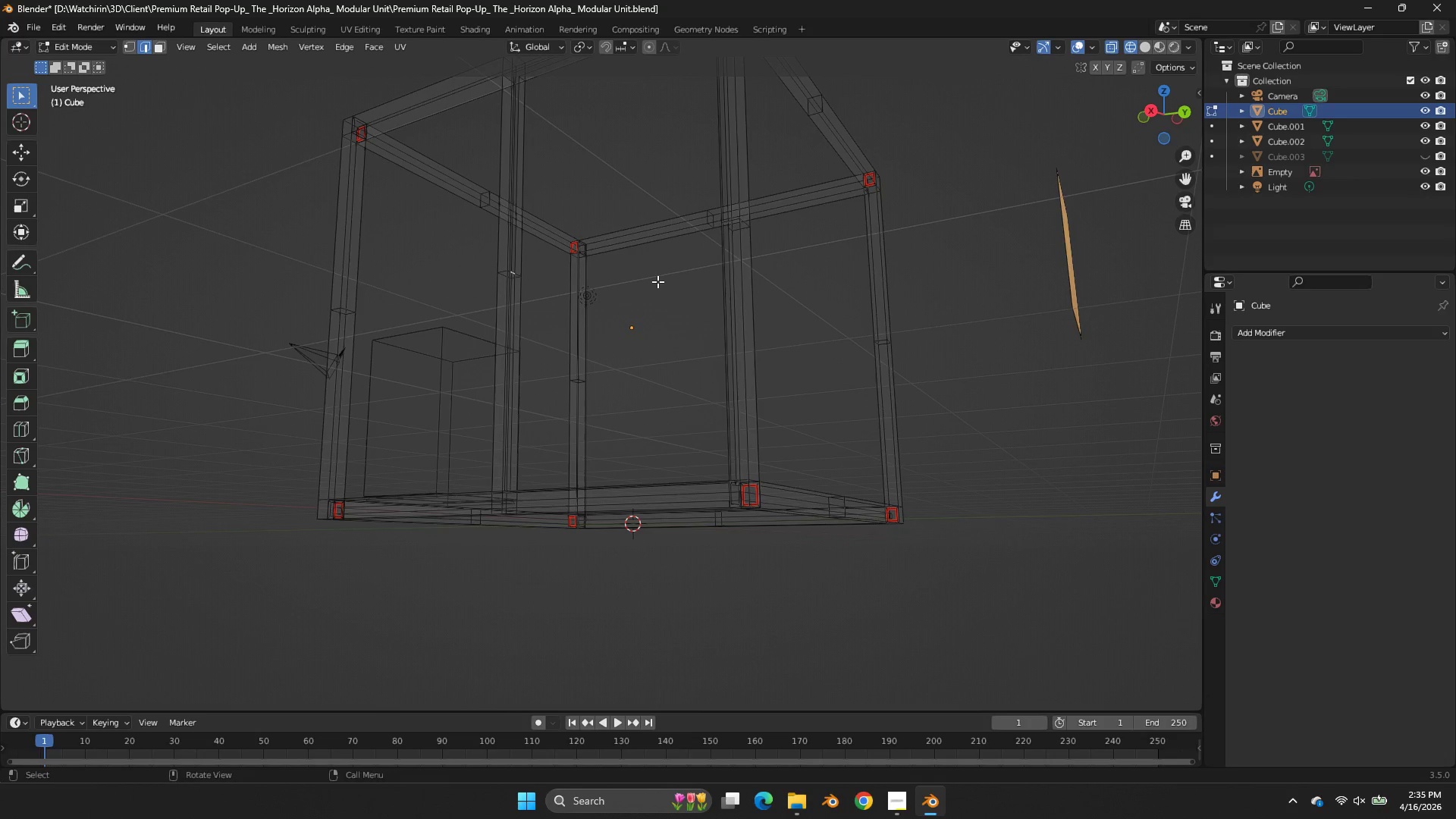 
key(F)
 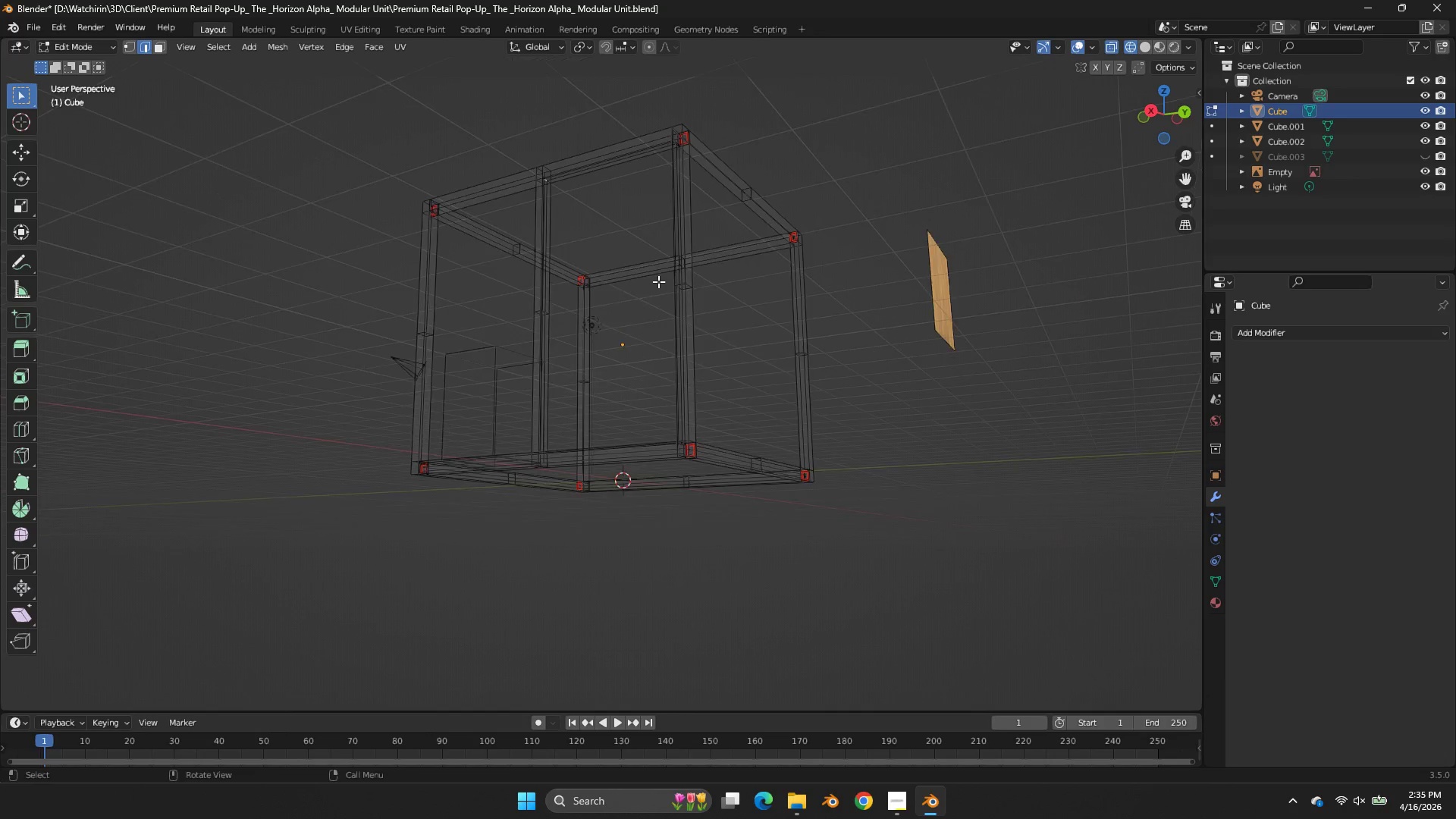 
key(F)
 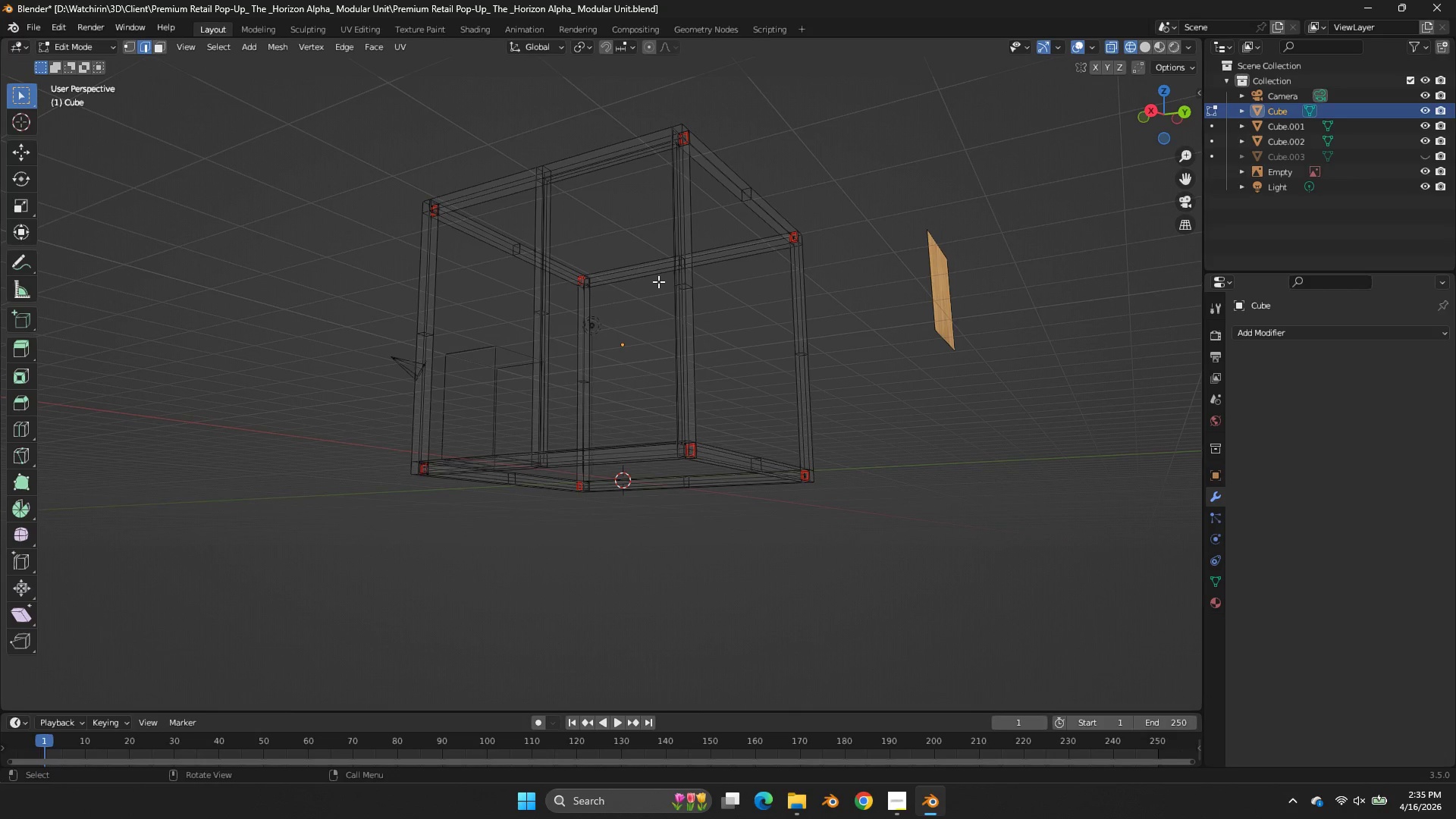 
scroll: coordinate [658, 281], scroll_direction: down, amount: 2.0
 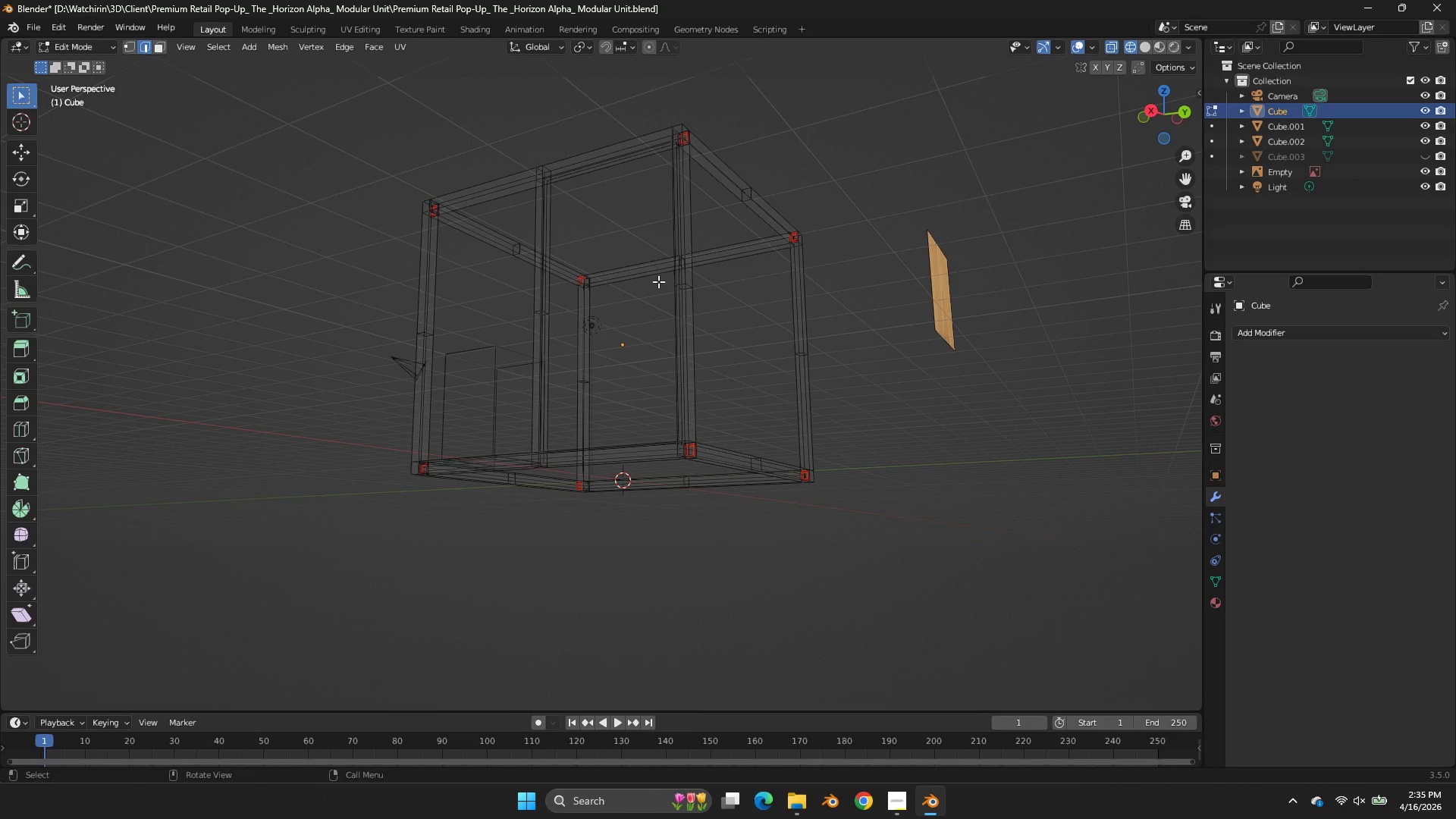 
type(ffff)
 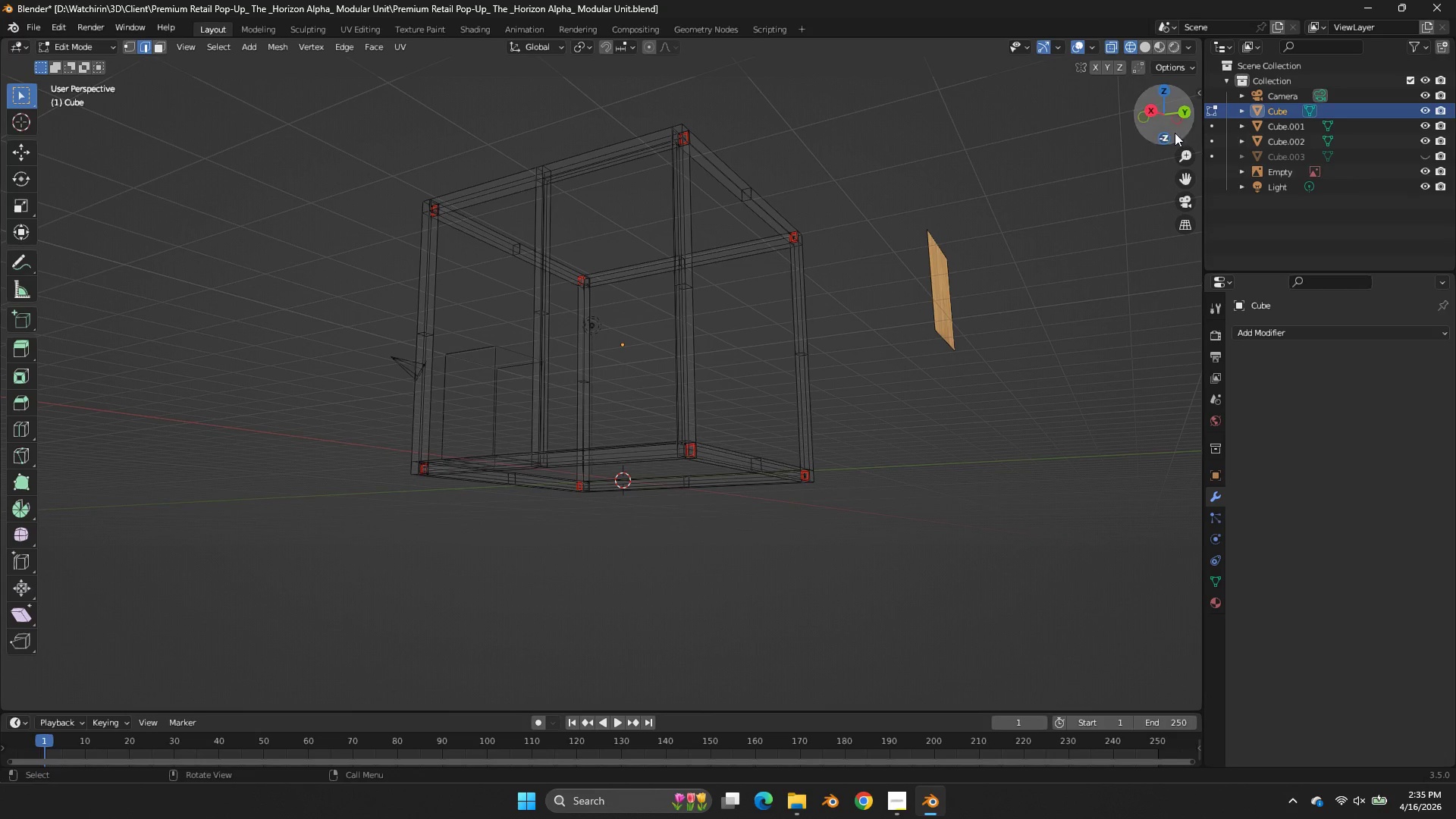 
left_click_drag(start_coordinate=[1180, 115], to_coordinate=[124, 138])
 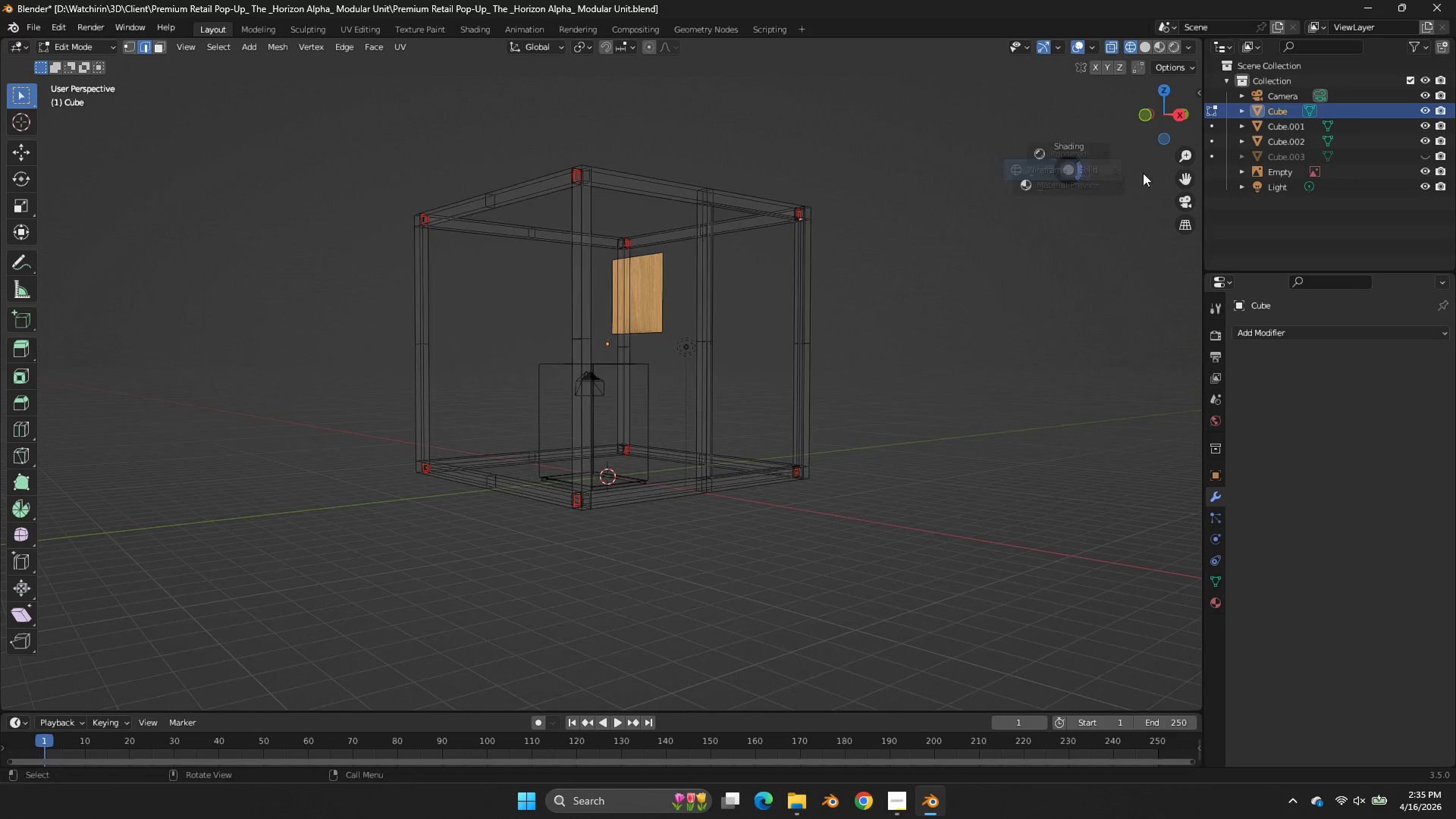 
key(Z)
 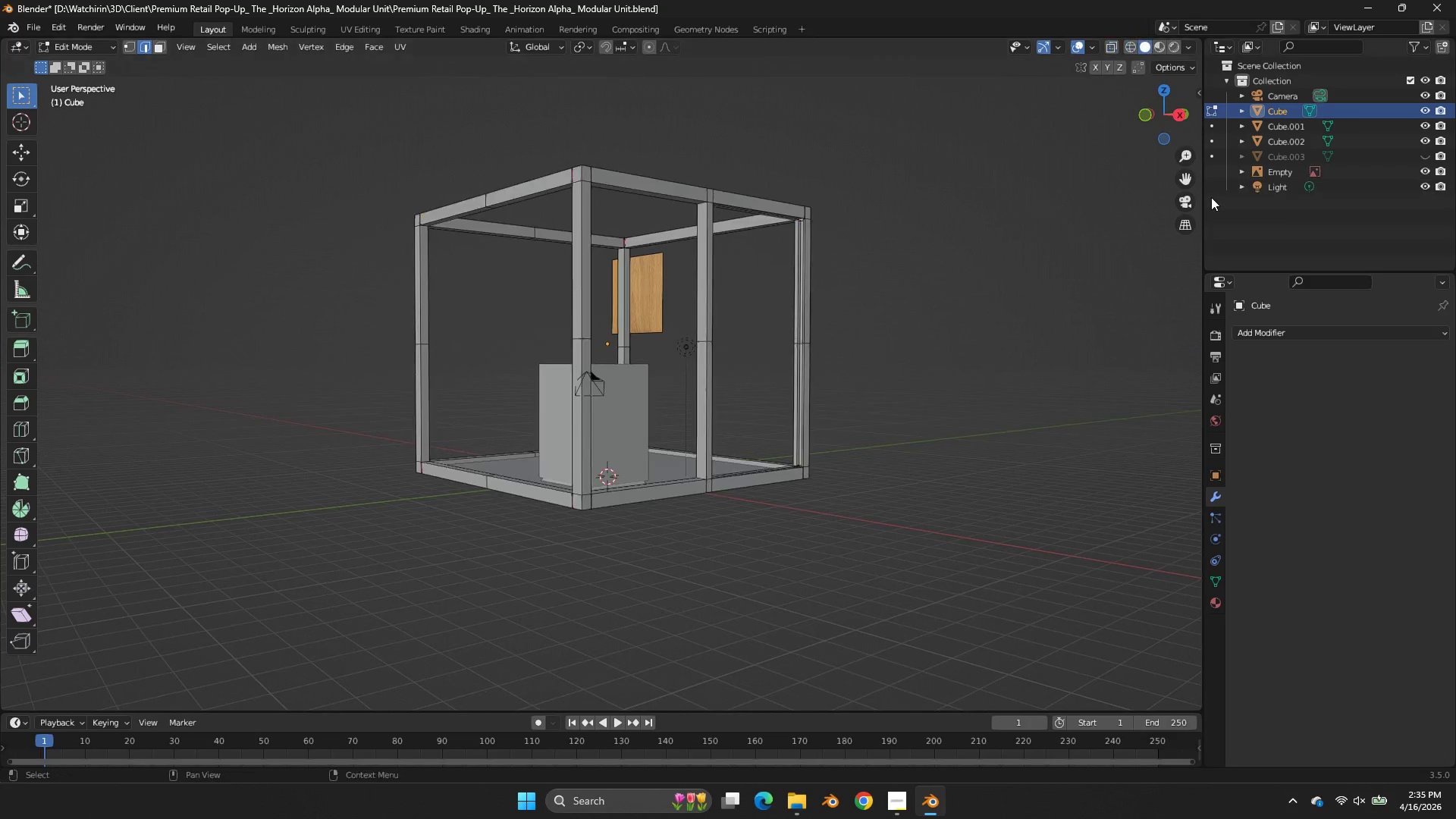 
scroll: coordinate [1170, 302], scroll_direction: up, amount: 8.0
 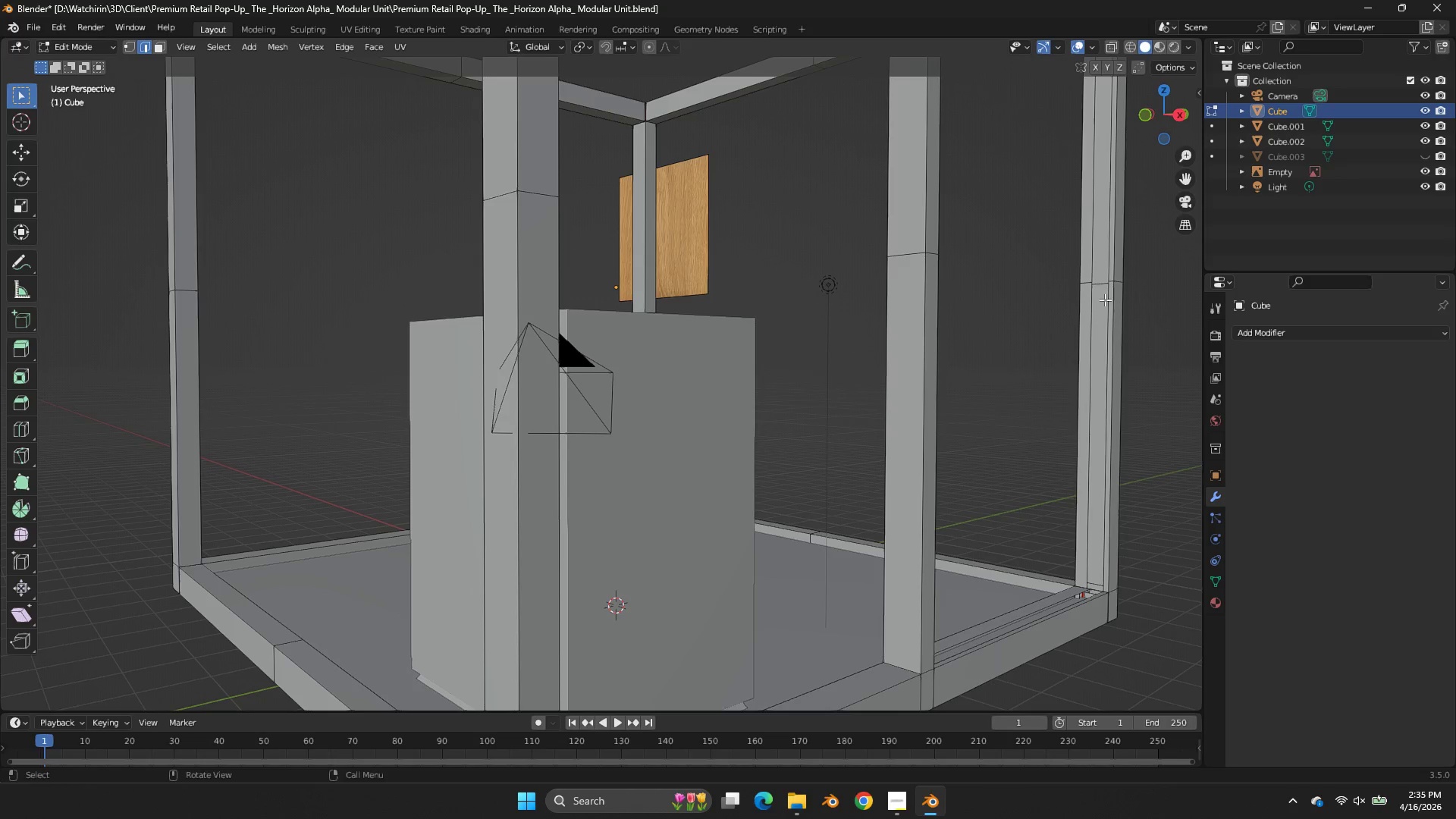 
left_click([1094, 297])
 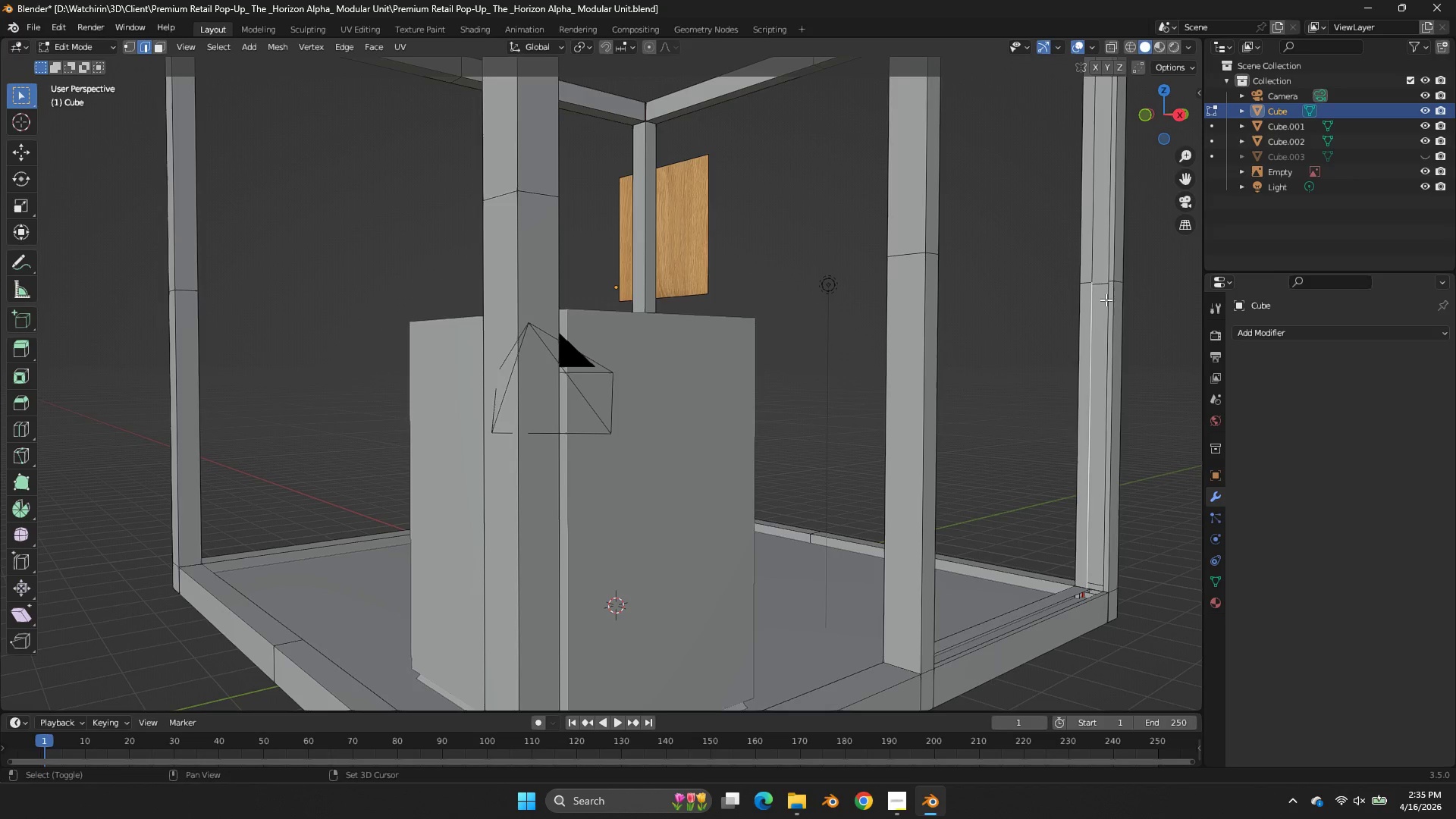 
hold_key(key=ShiftLeft, duration=0.41)
double_click([1109, 301])
 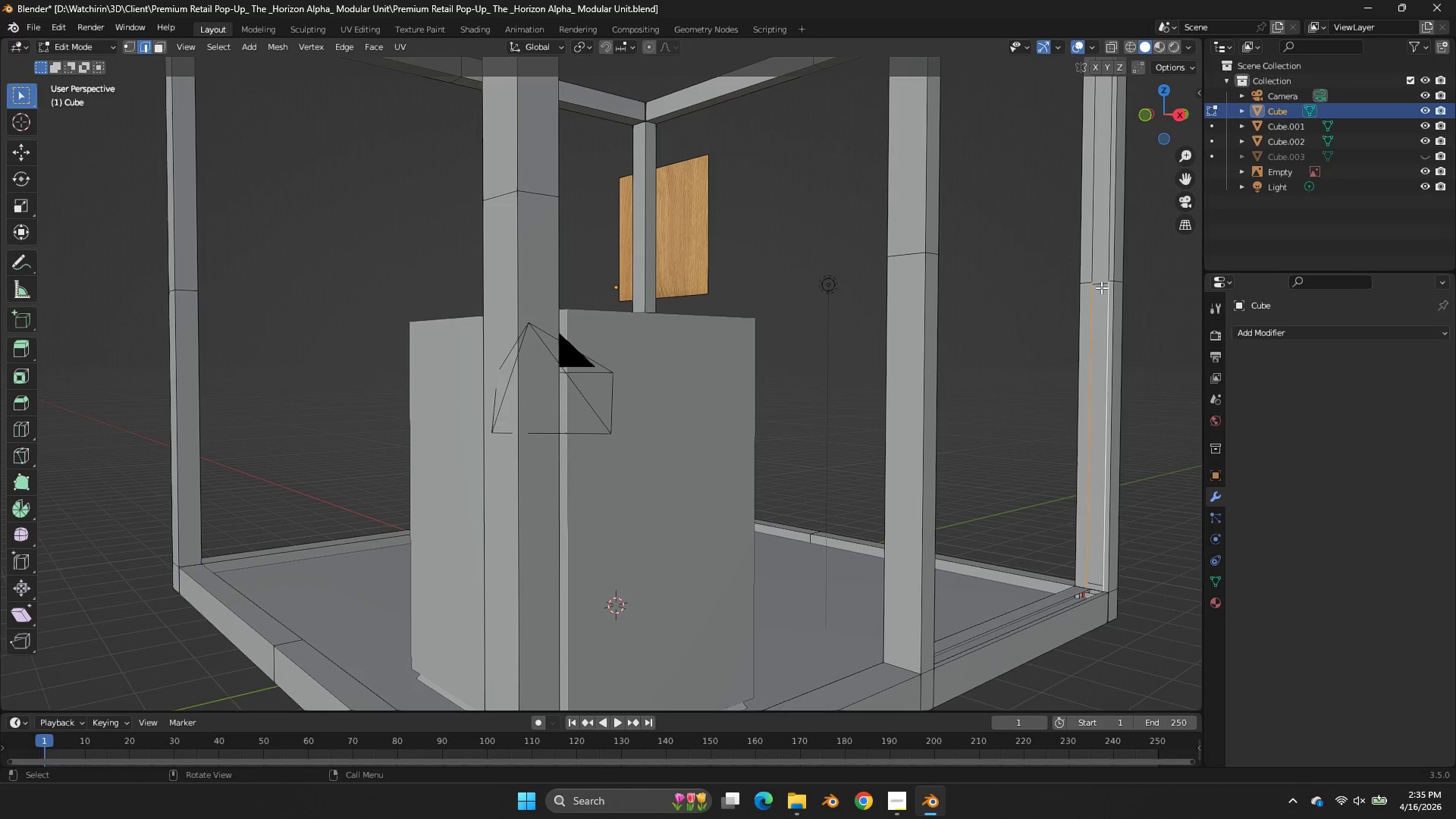 
key(F)
 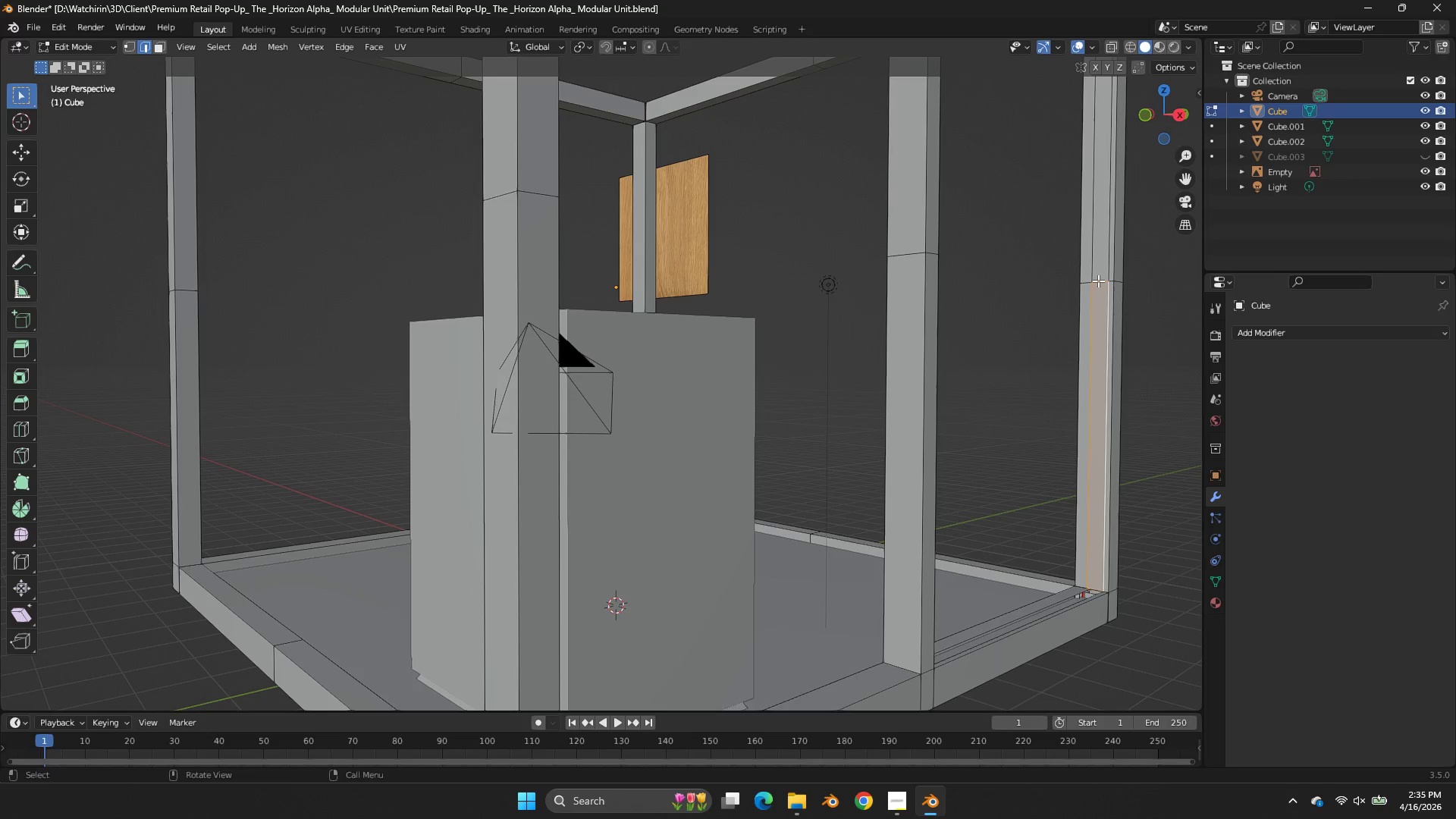 
left_click([1098, 281])
 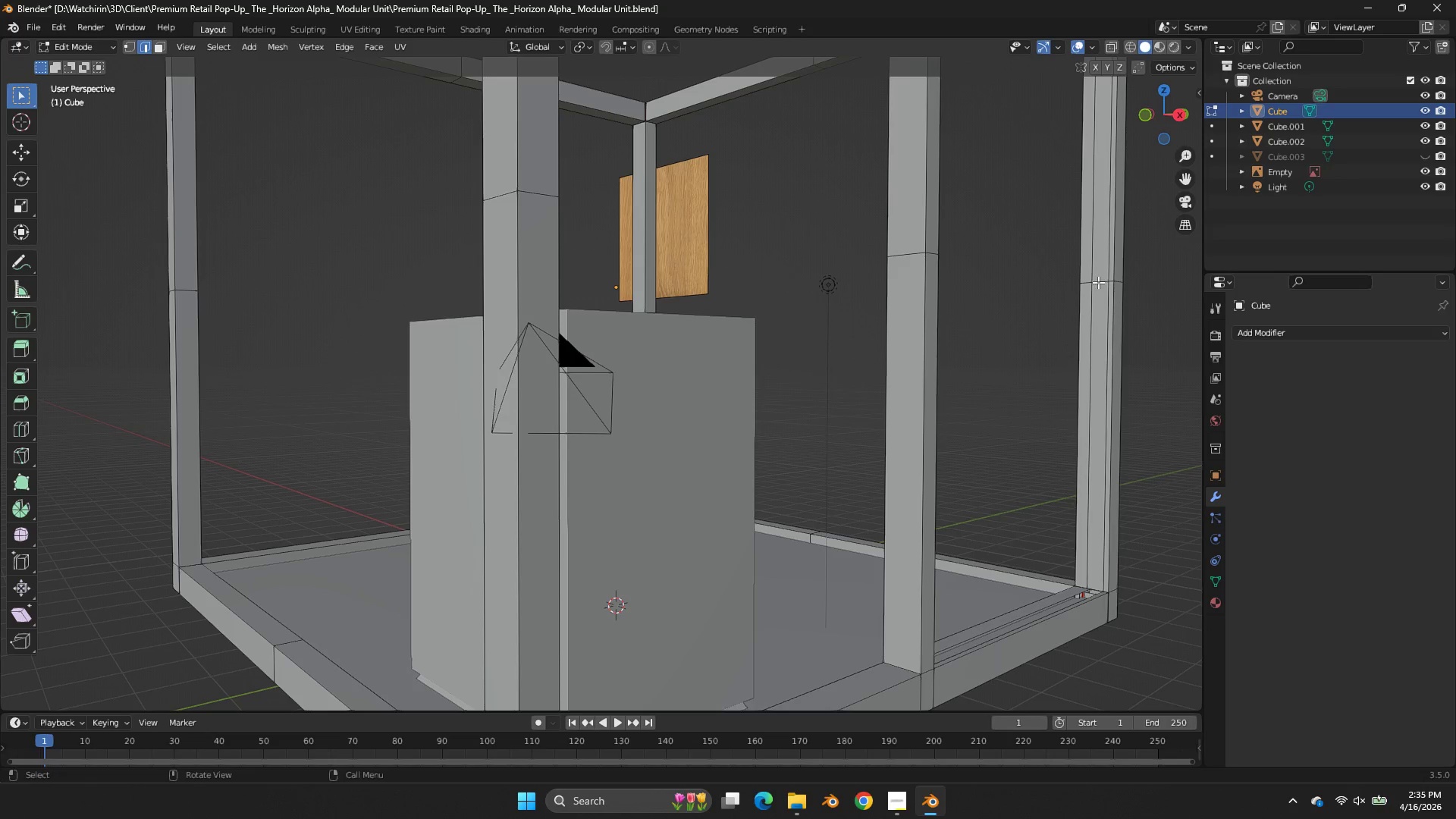 
type(ff)
 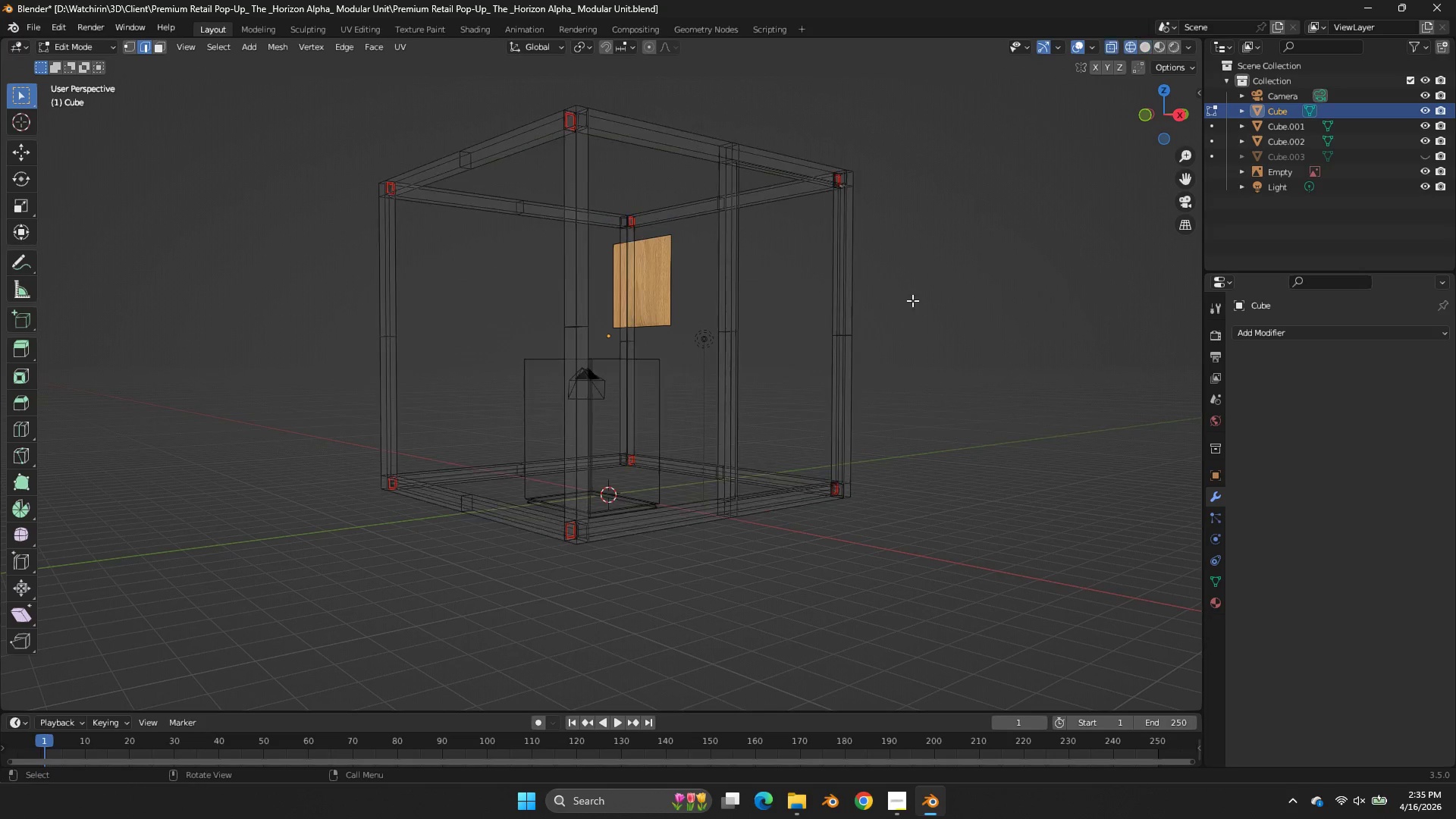 
scroll: coordinate [1102, 292], scroll_direction: down, amount: 4.0
 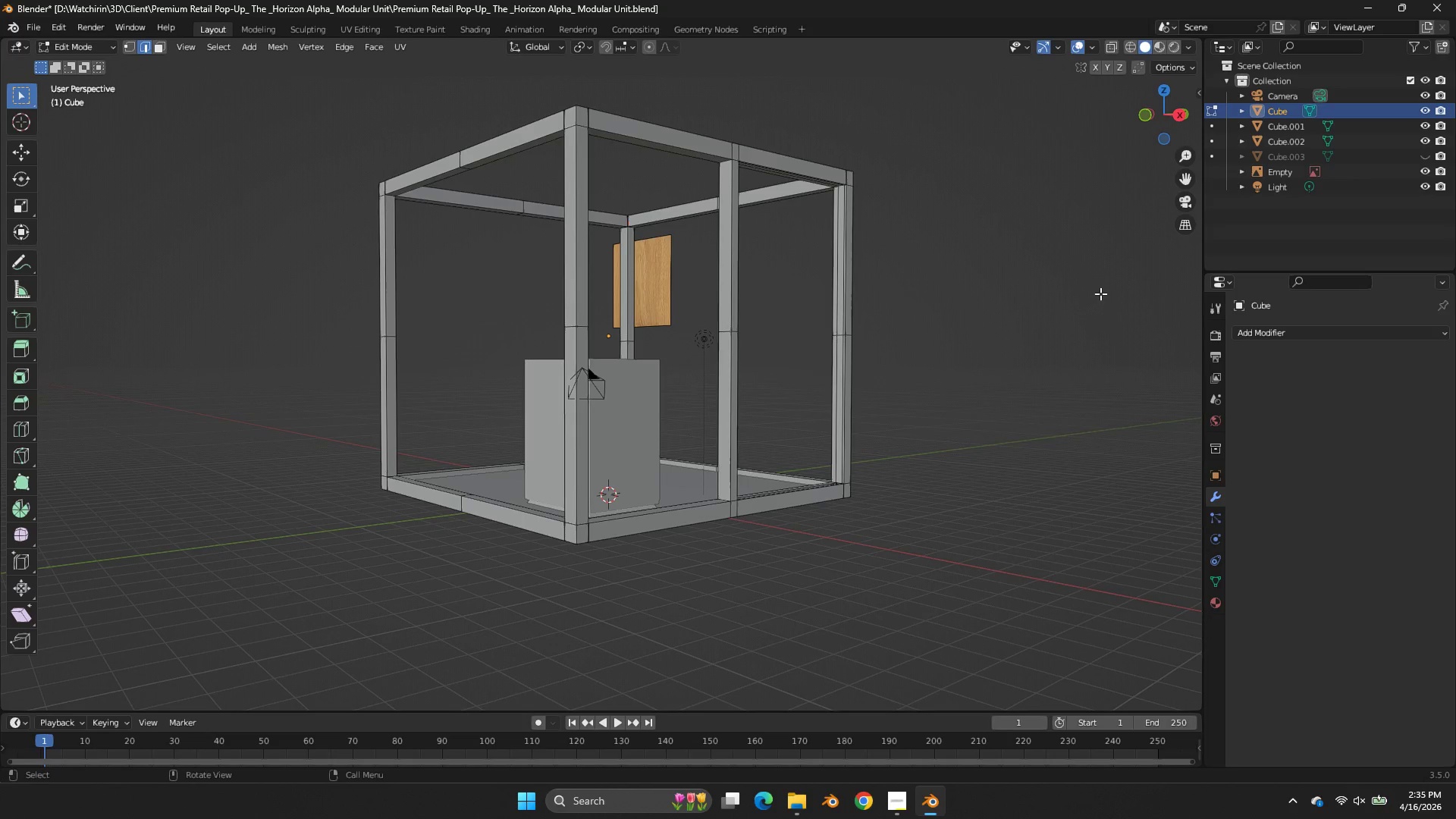 
type(zz)
 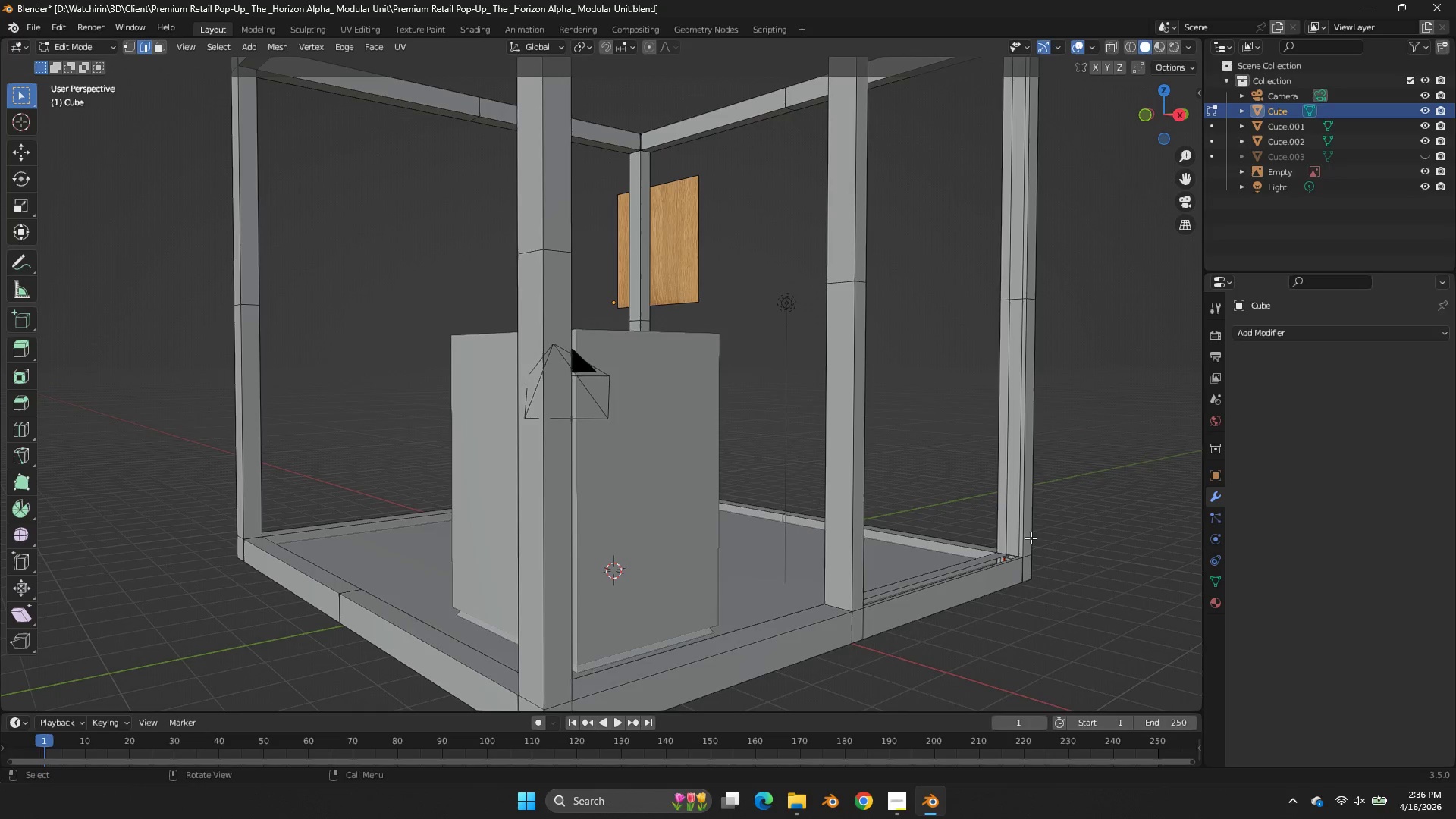 
scroll: coordinate [1001, 366], scroll_direction: up, amount: 3.0
 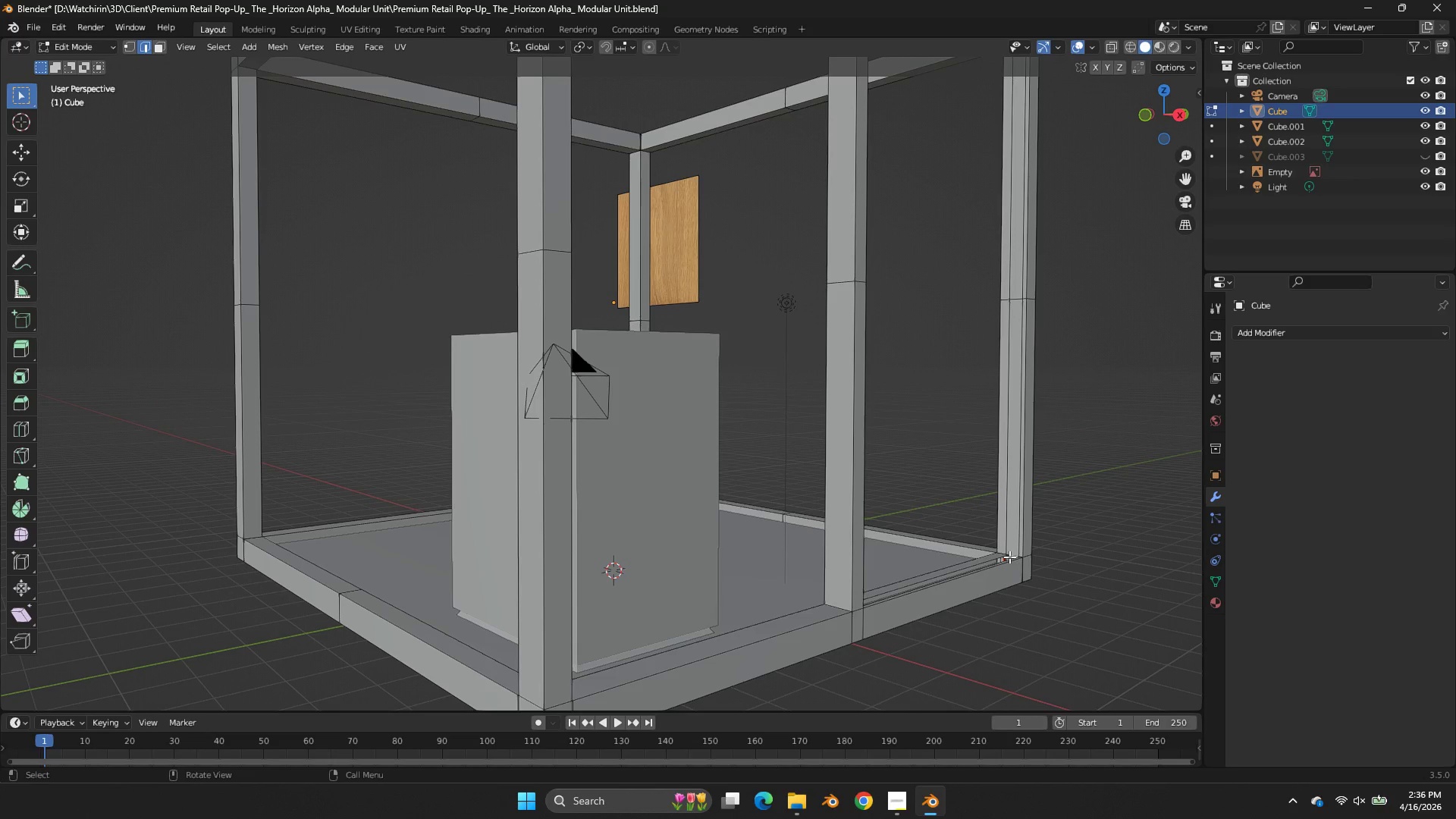 
type(fff)
 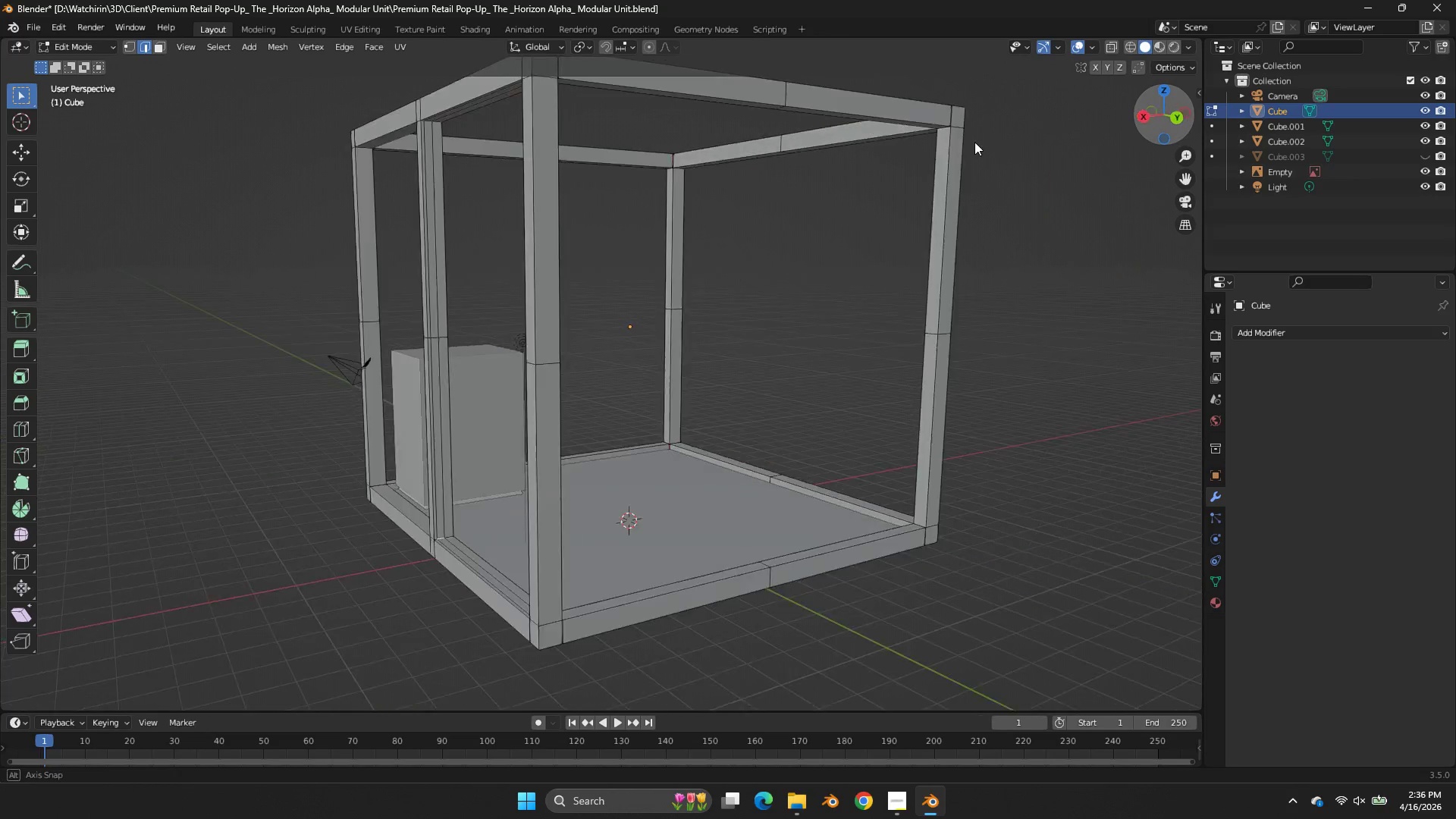 
scroll: coordinate [1075, 524], scroll_direction: down, amount: 2.0
 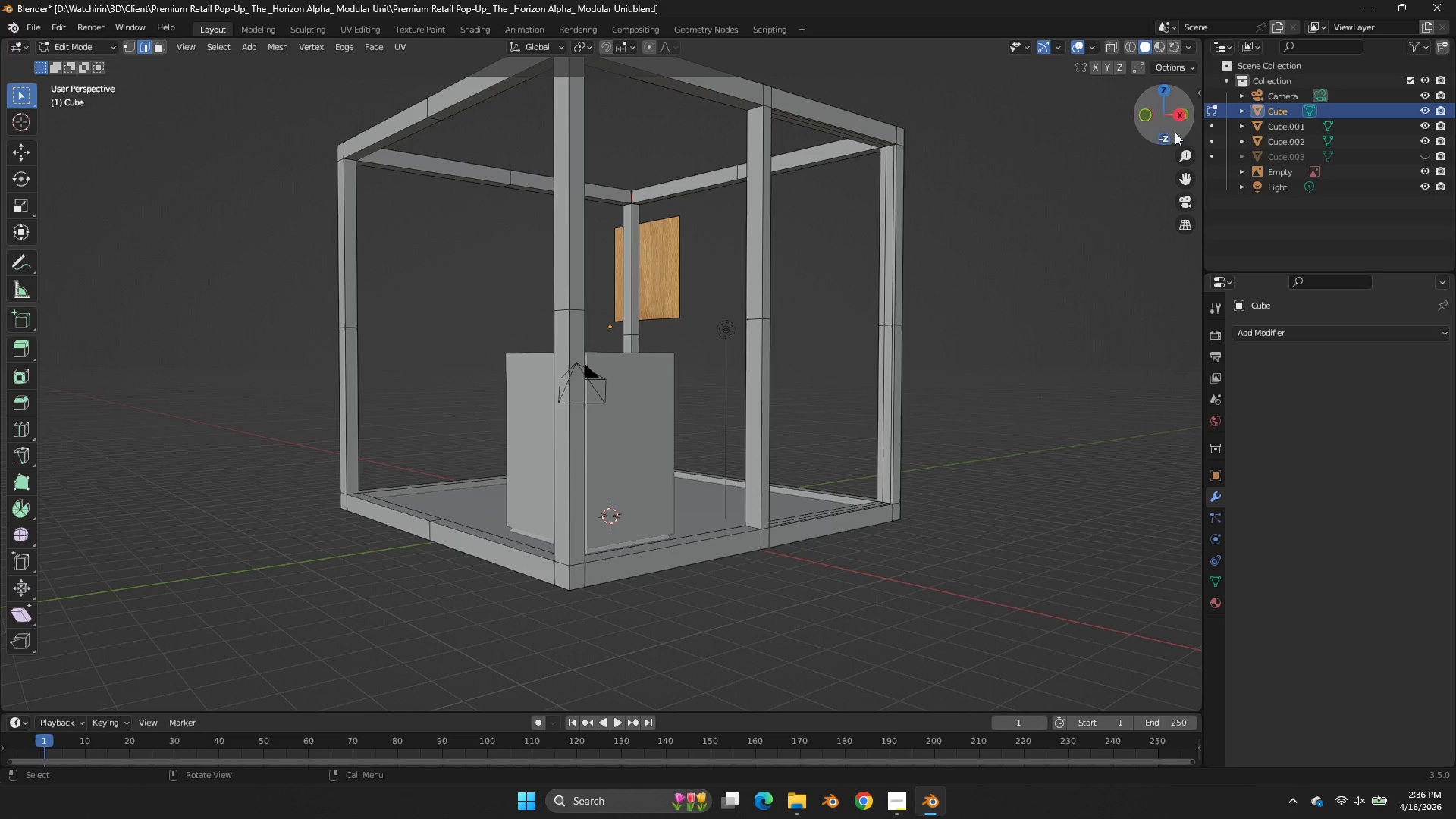 
left_click_drag(start_coordinate=[1175, 127], to_coordinate=[974, 141])
 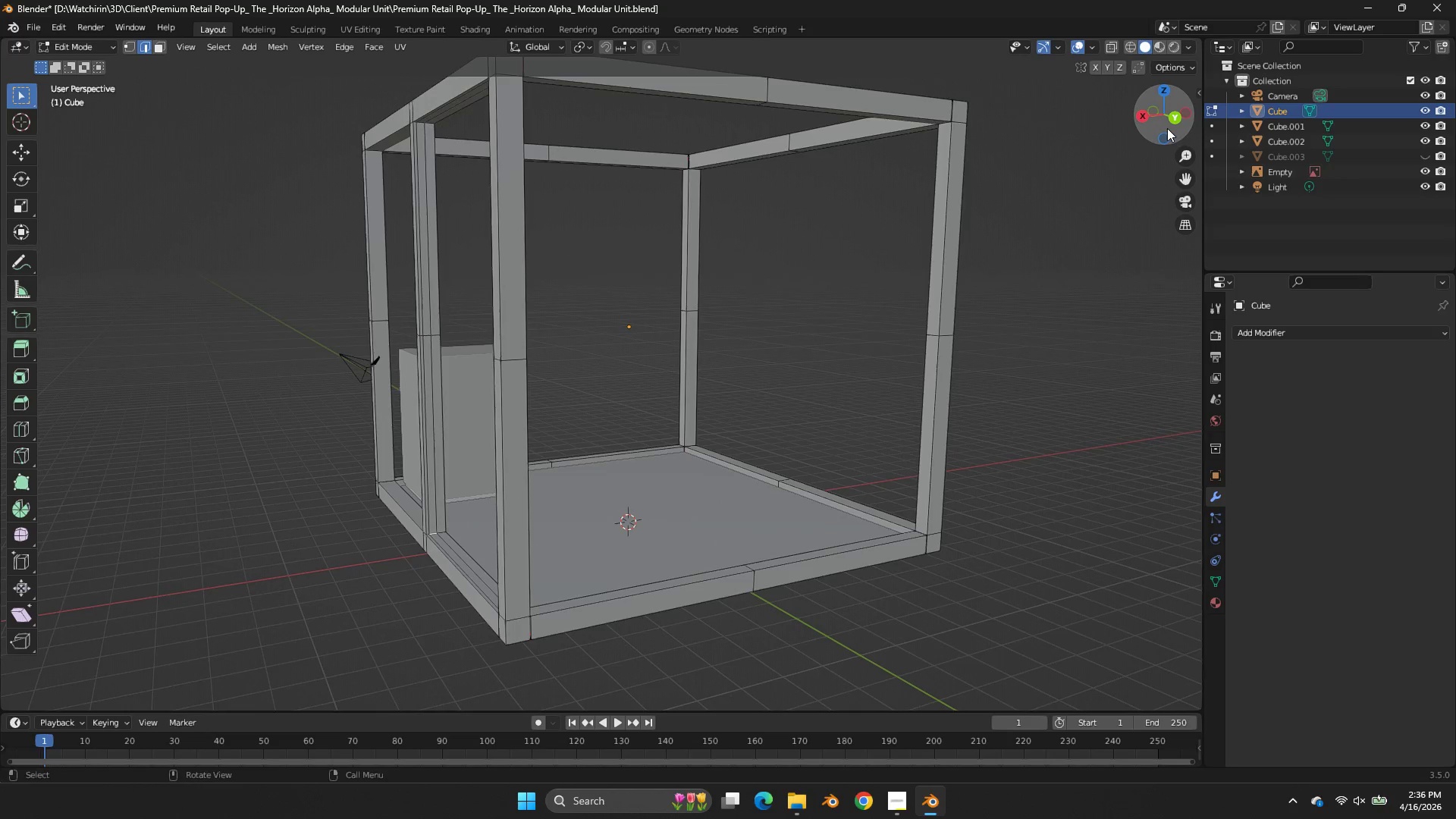 
key(F)
 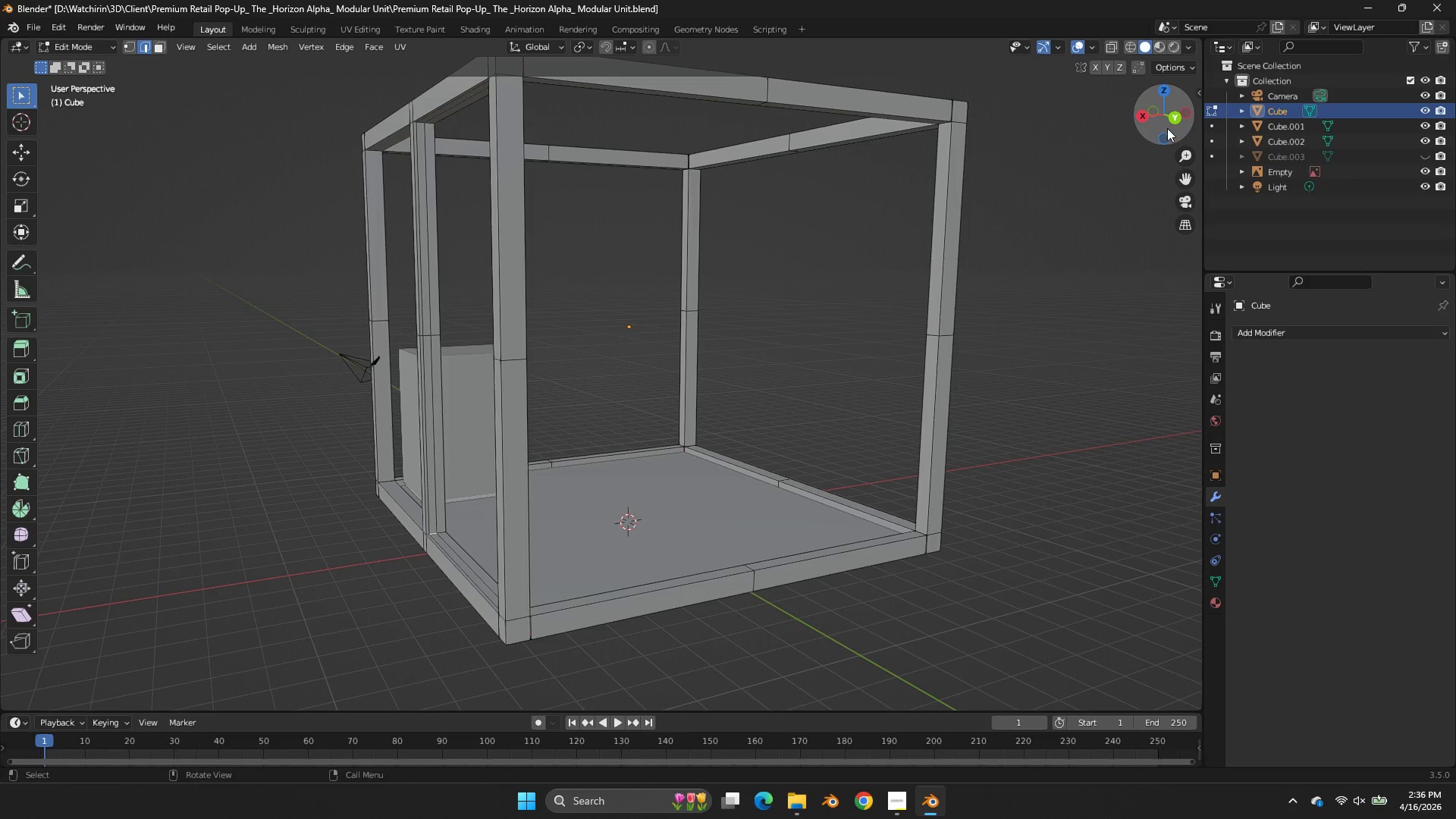 
left_click_drag(start_coordinate=[1167, 128], to_coordinate=[1194, 148])
 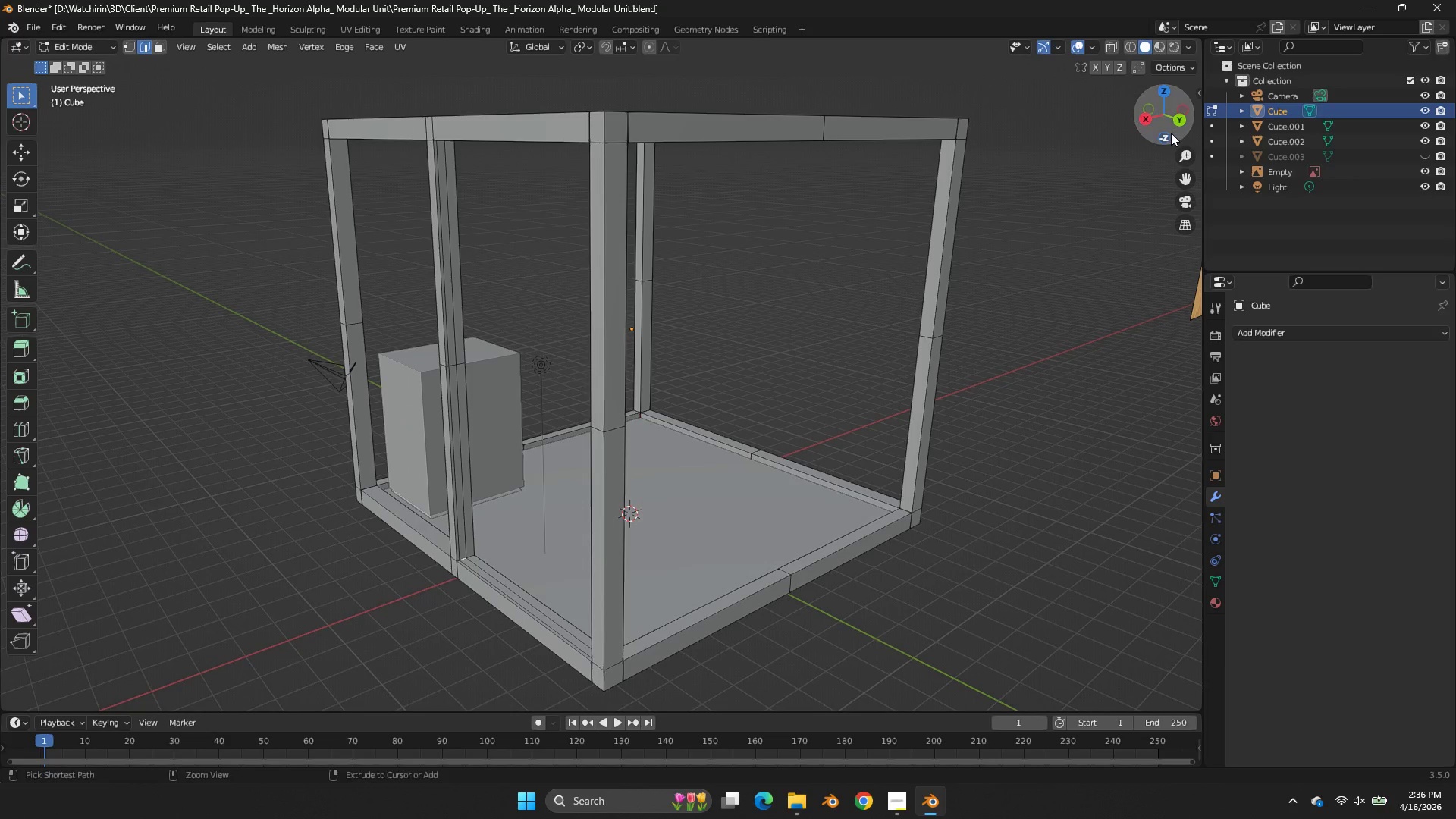 
key(Control+ControlLeft)
 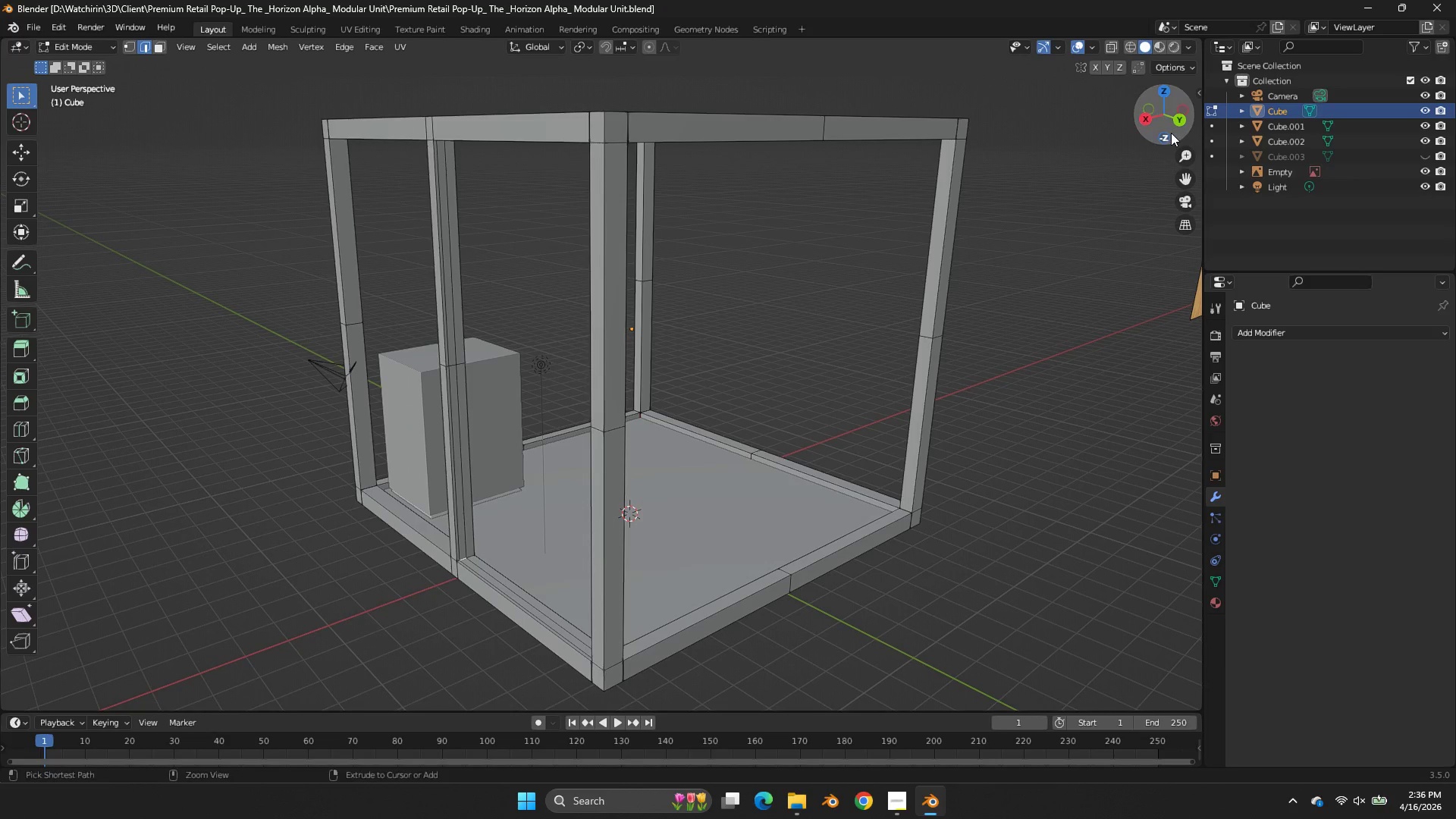 
key(Control+S)
 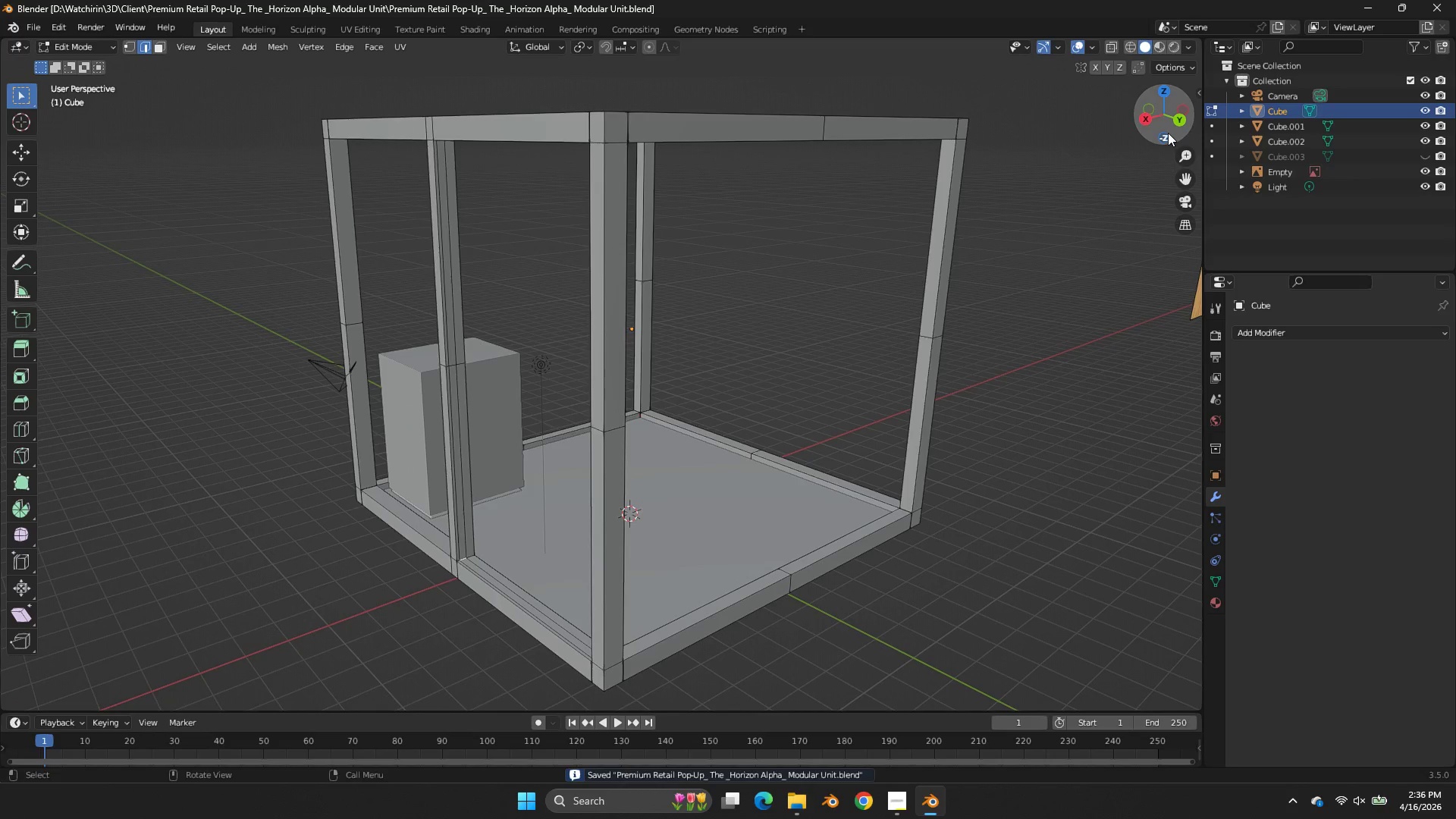 
left_click_drag(start_coordinate=[1168, 133], to_coordinate=[34, 131])
 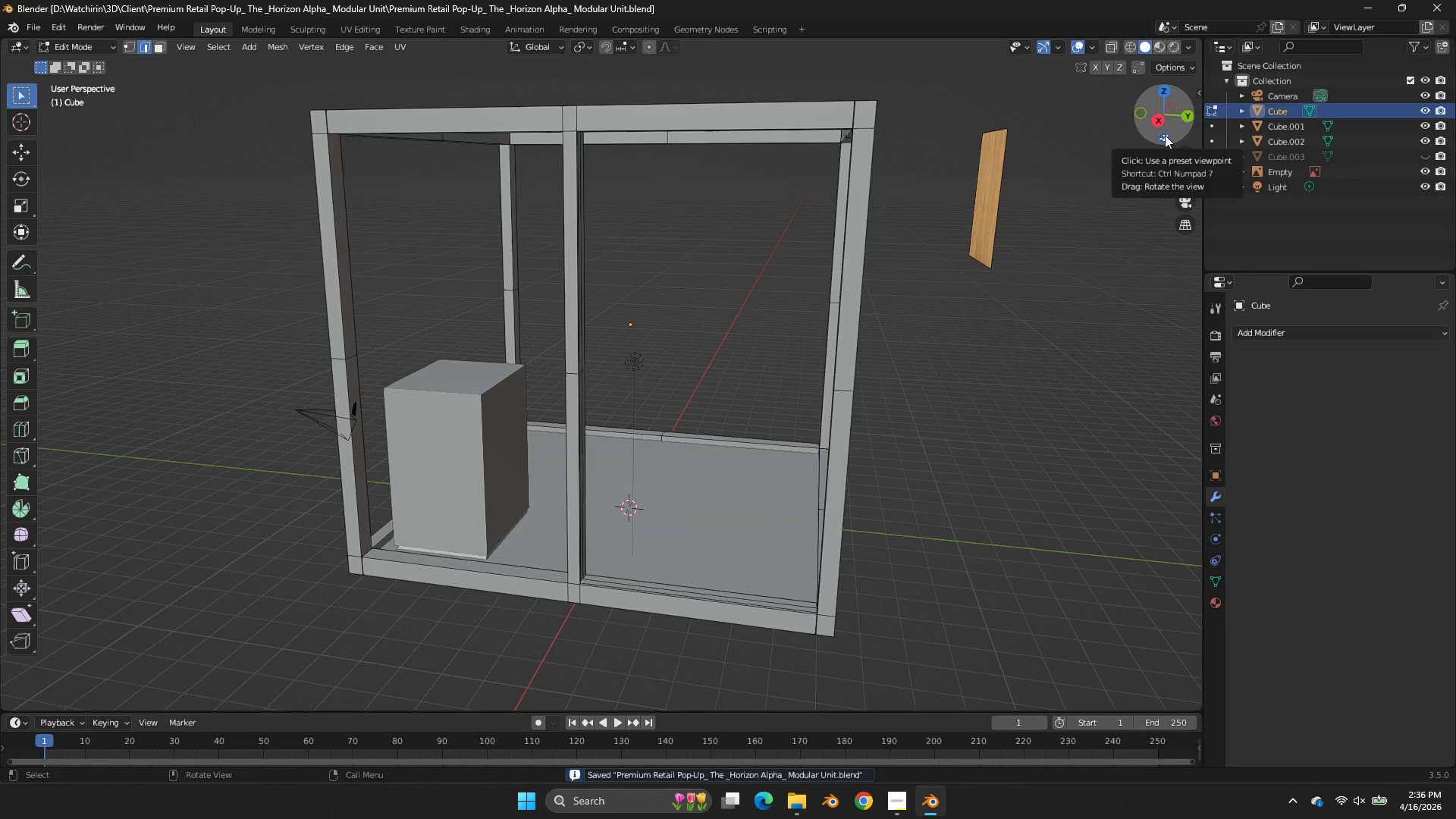 
hold_key(key=AltLeft, duration=1.42)
 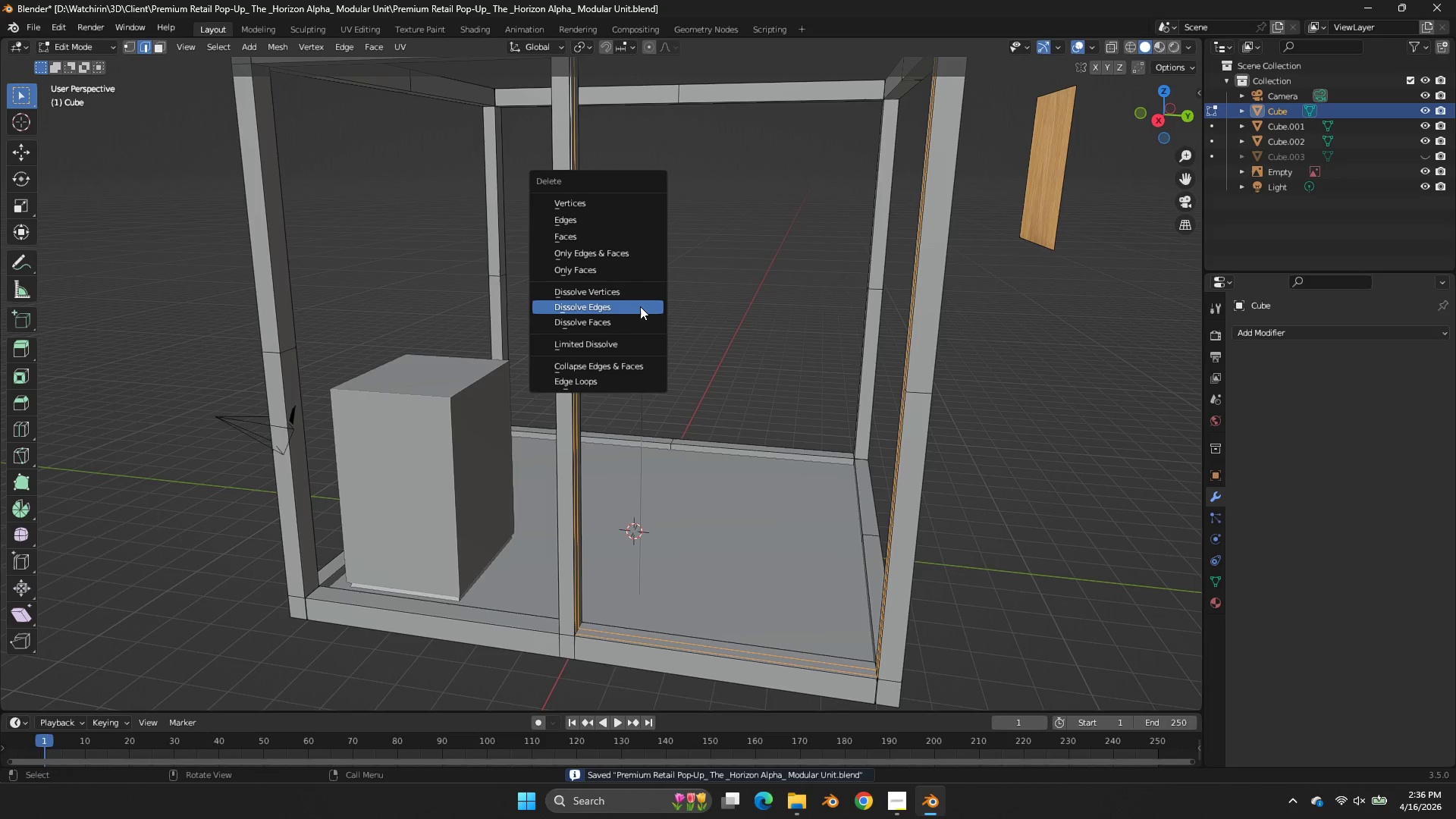 
scroll: coordinate [770, 98], scroll_direction: up, amount: 4.0
 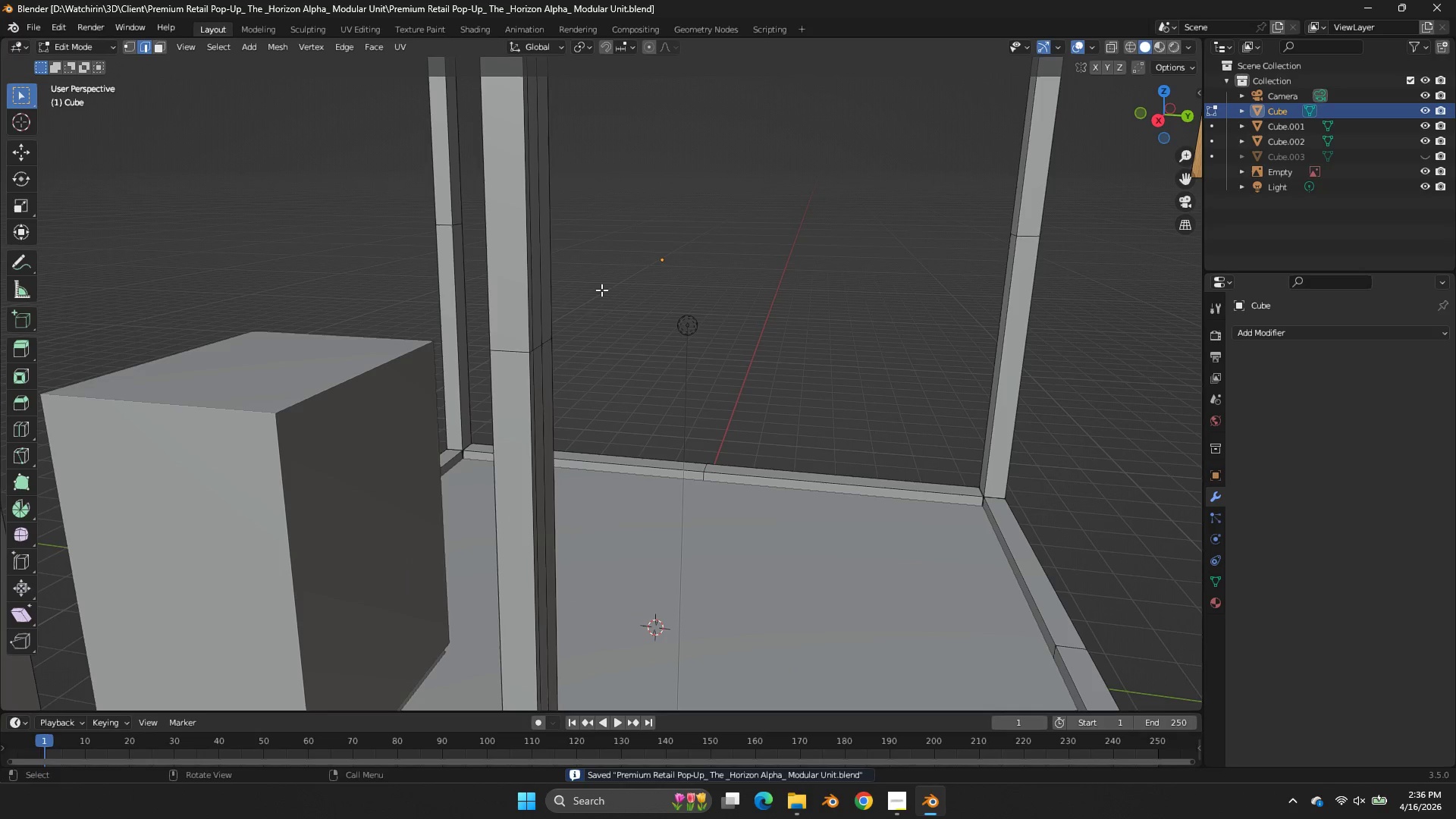 
left_click([543, 306])
 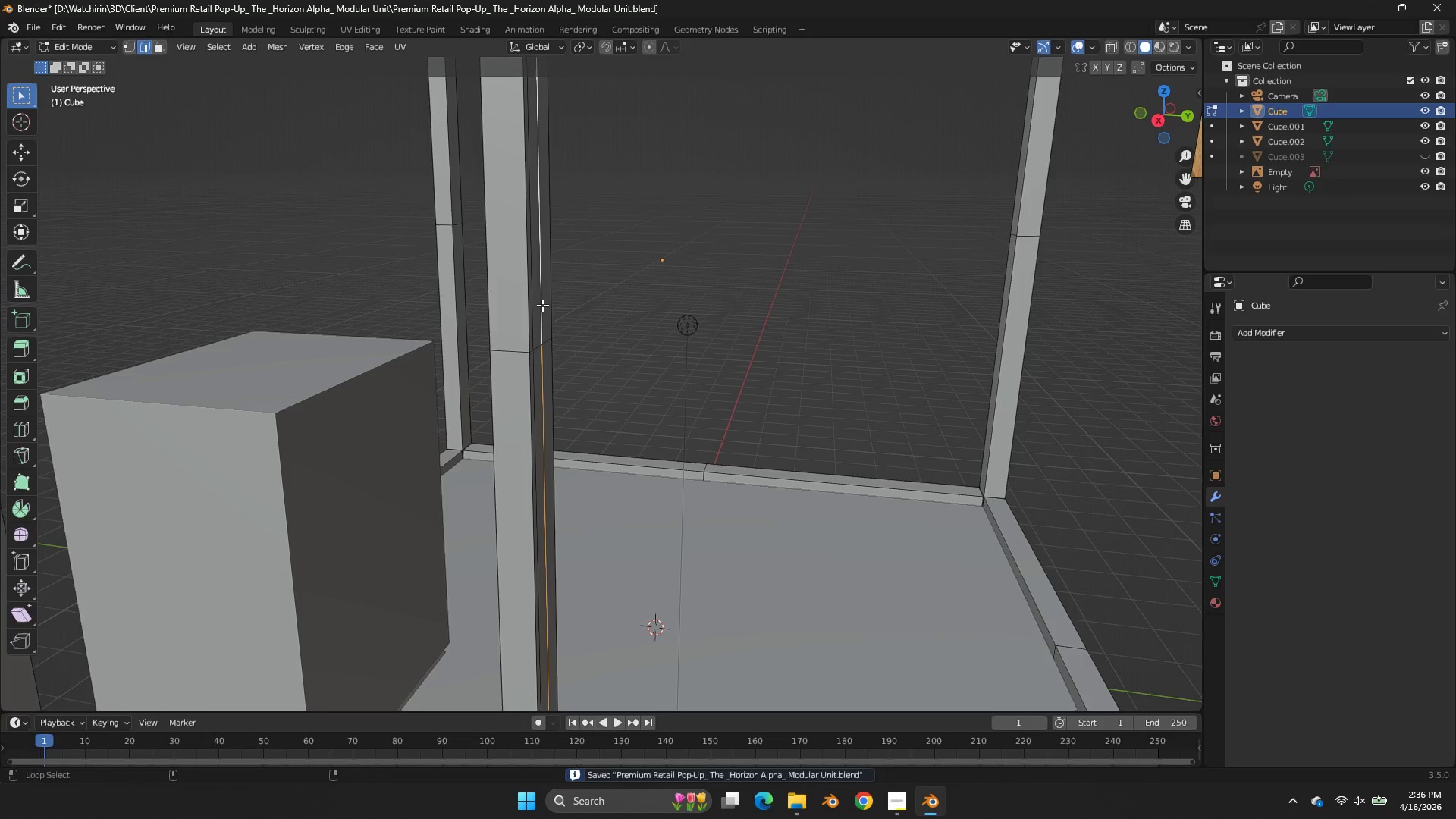 
hold_key(key=ShiftLeft, duration=0.55)
double_click([532, 304])
 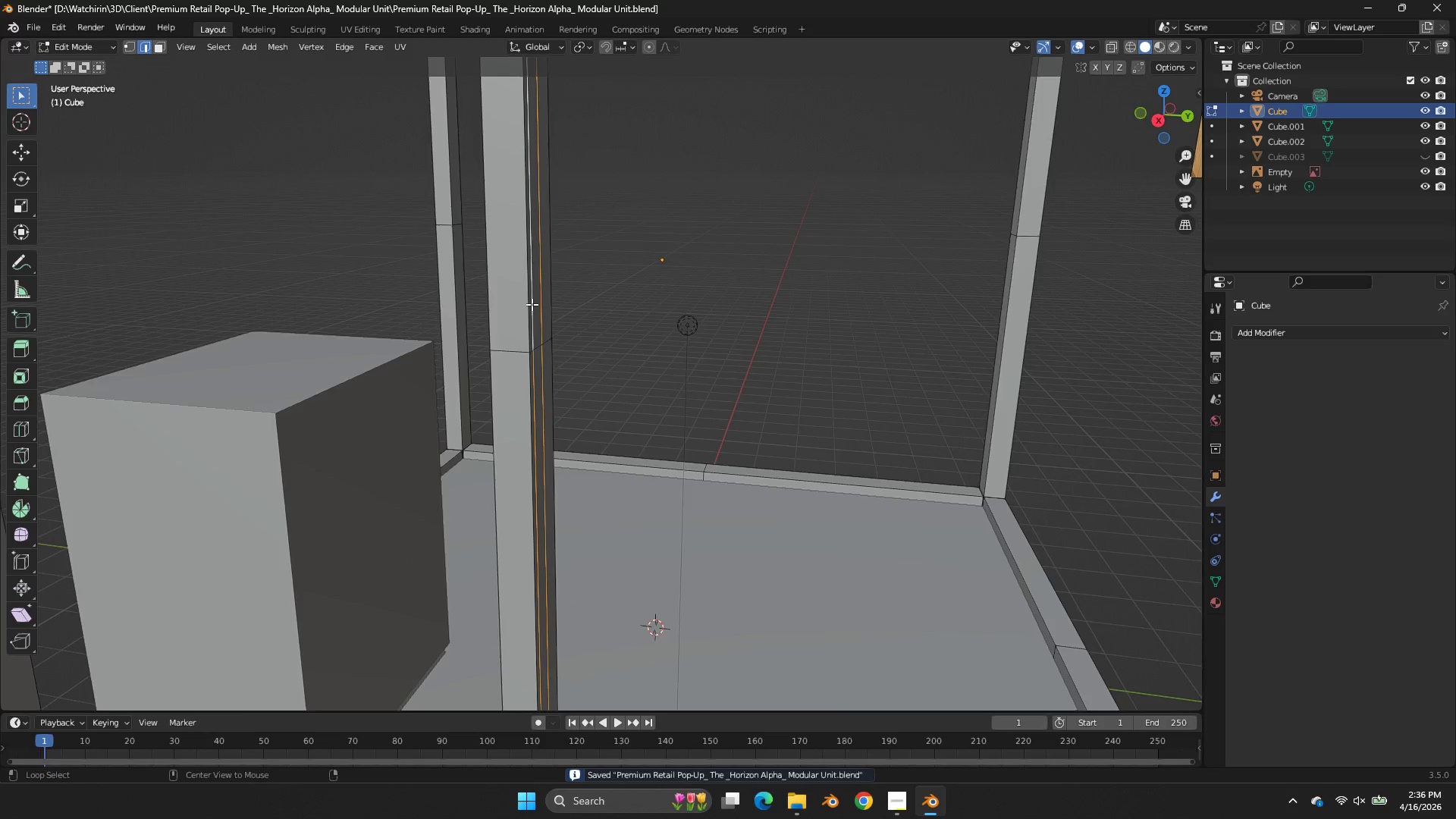 
key(X)
 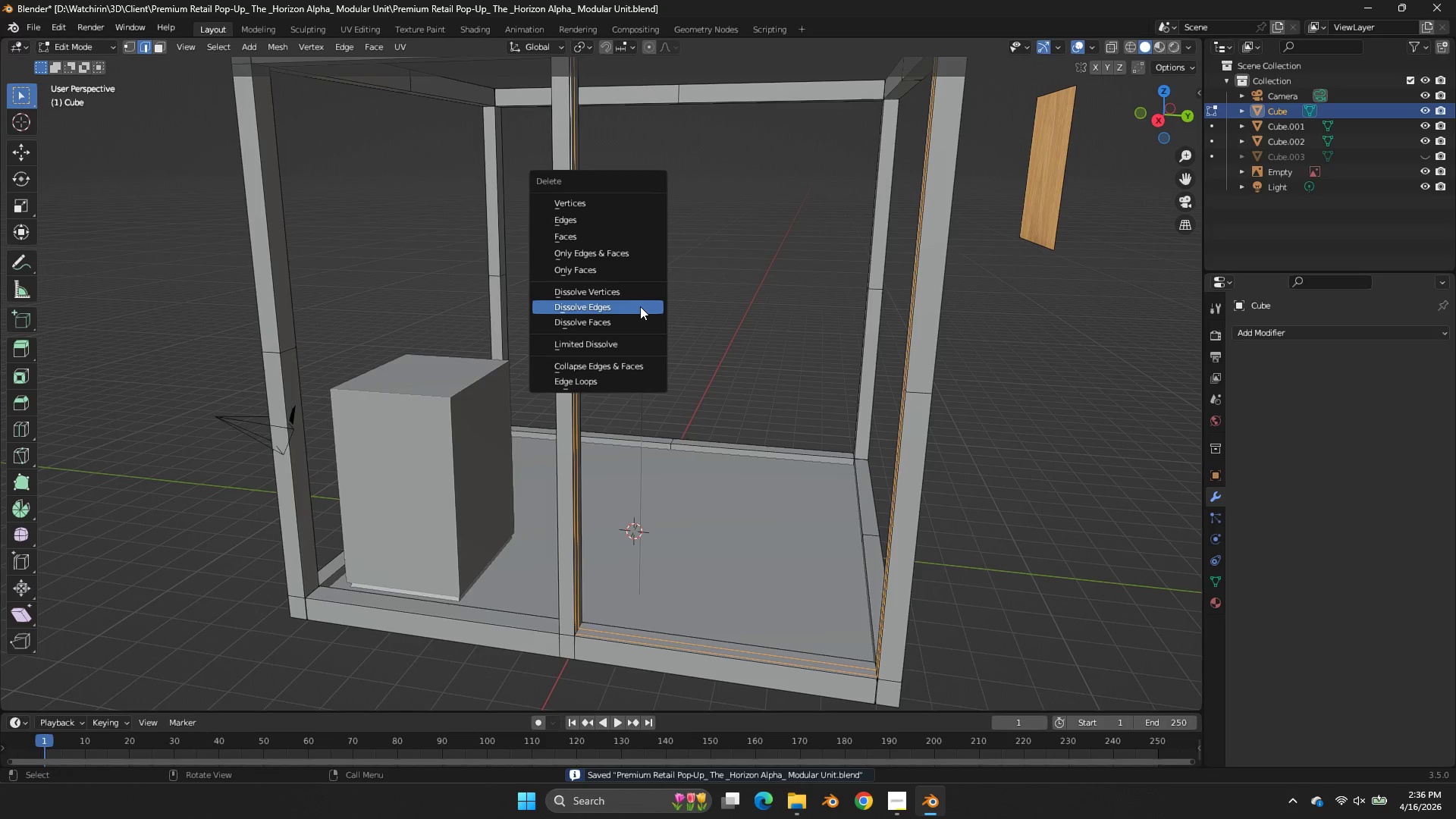 
scroll: coordinate [572, 305], scroll_direction: down, amount: 3.0
 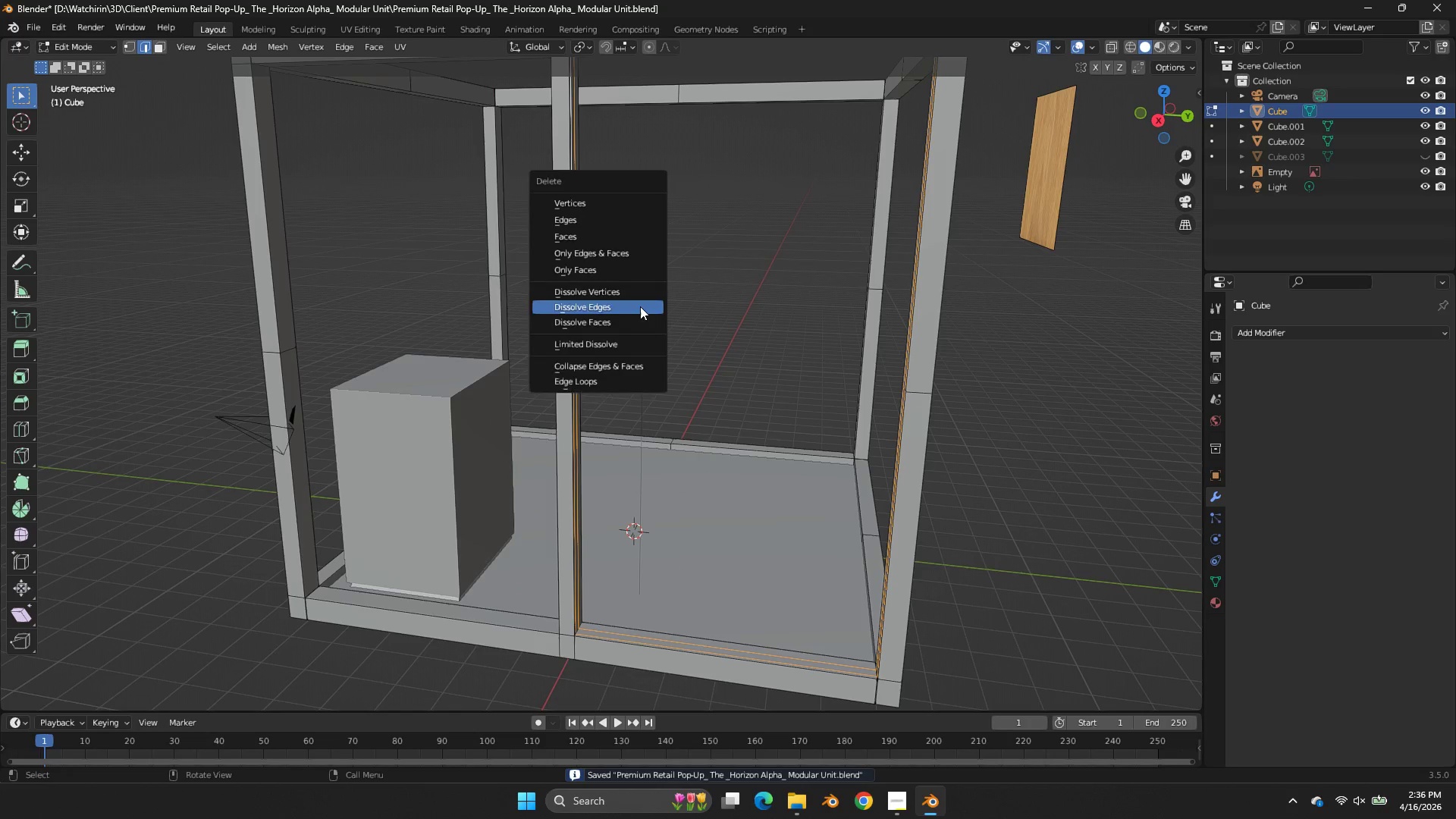 
left_click([640, 306])
 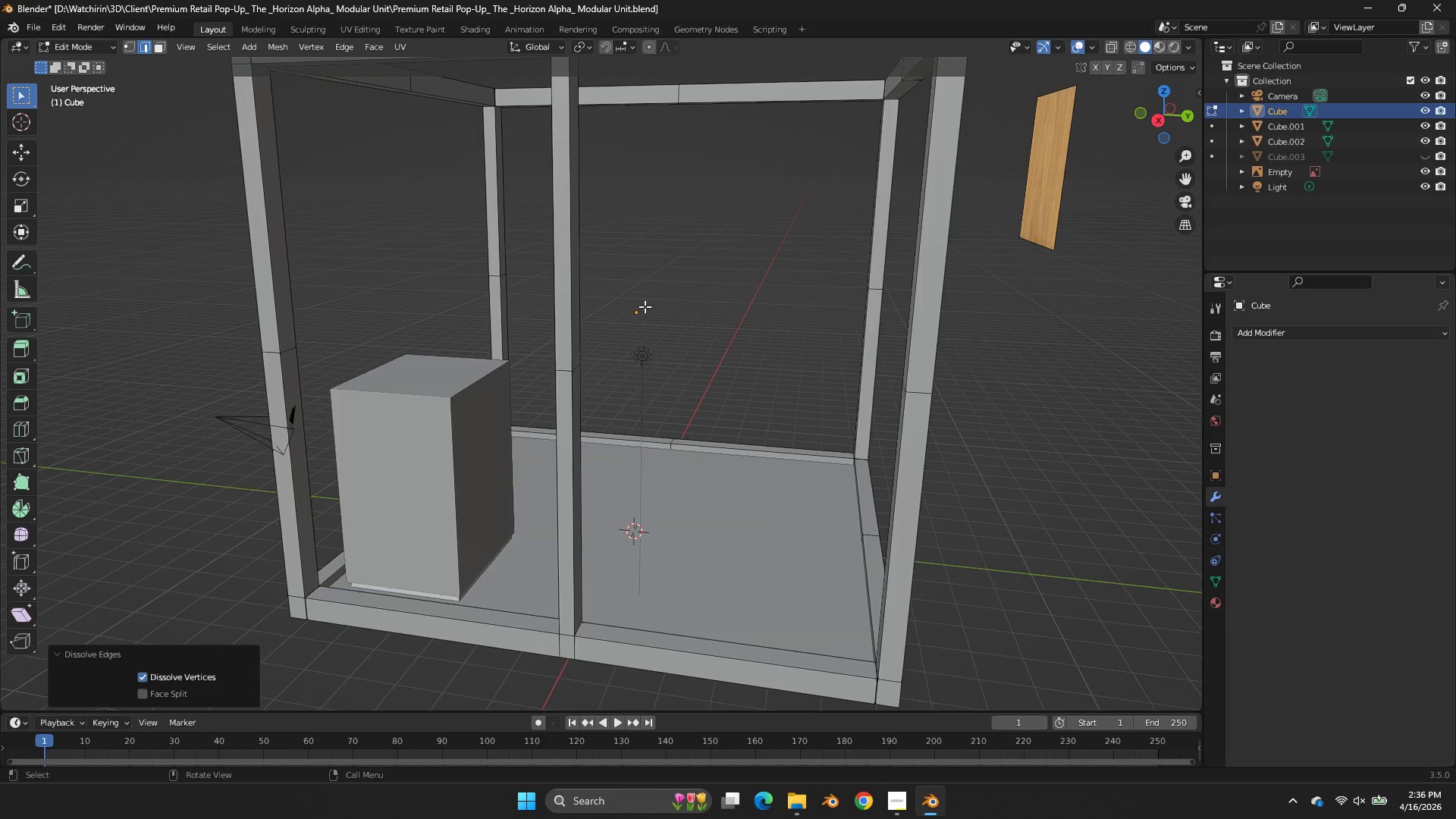 
key(Control+S)
 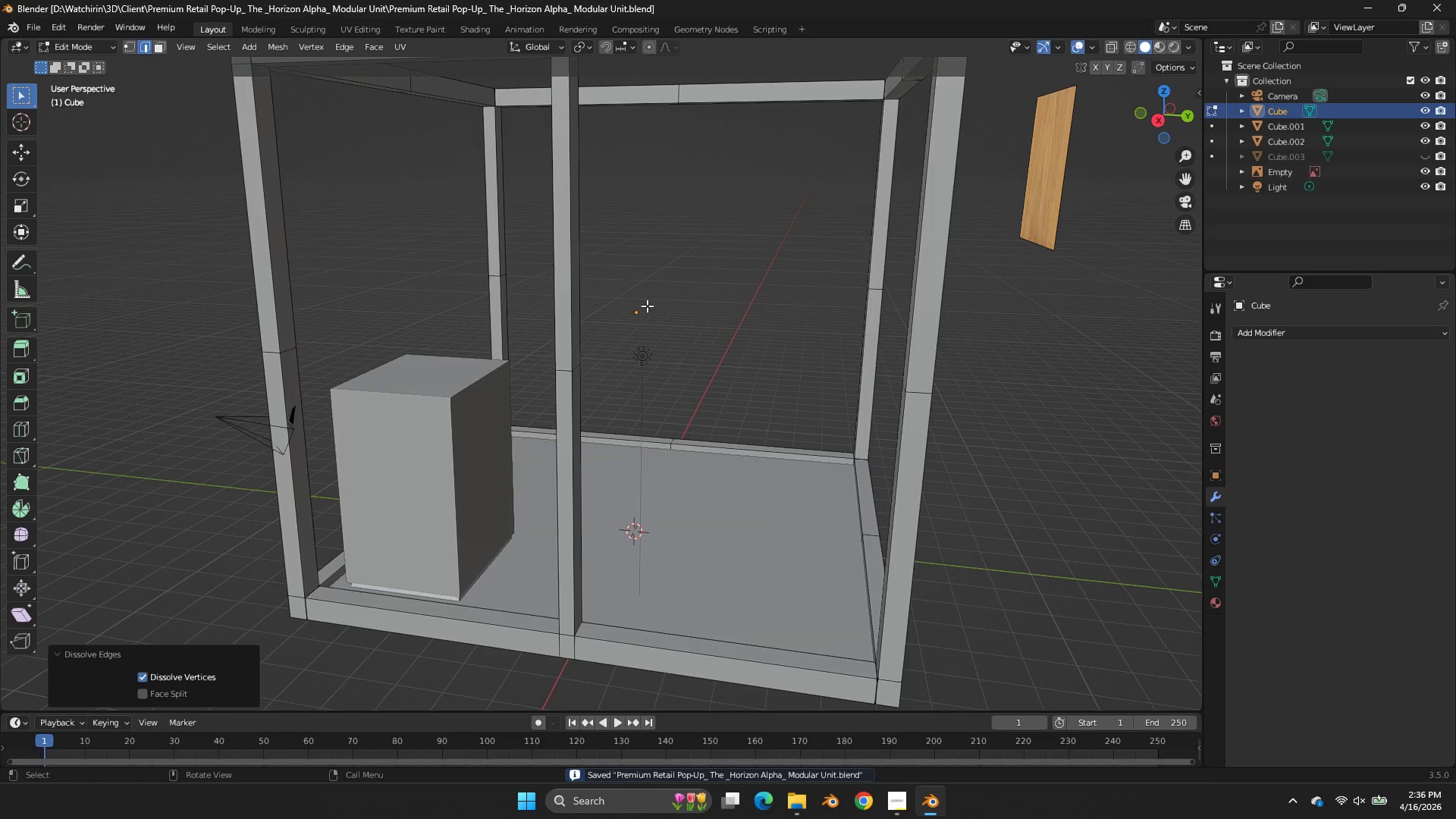 
key(Control+ControlLeft)
 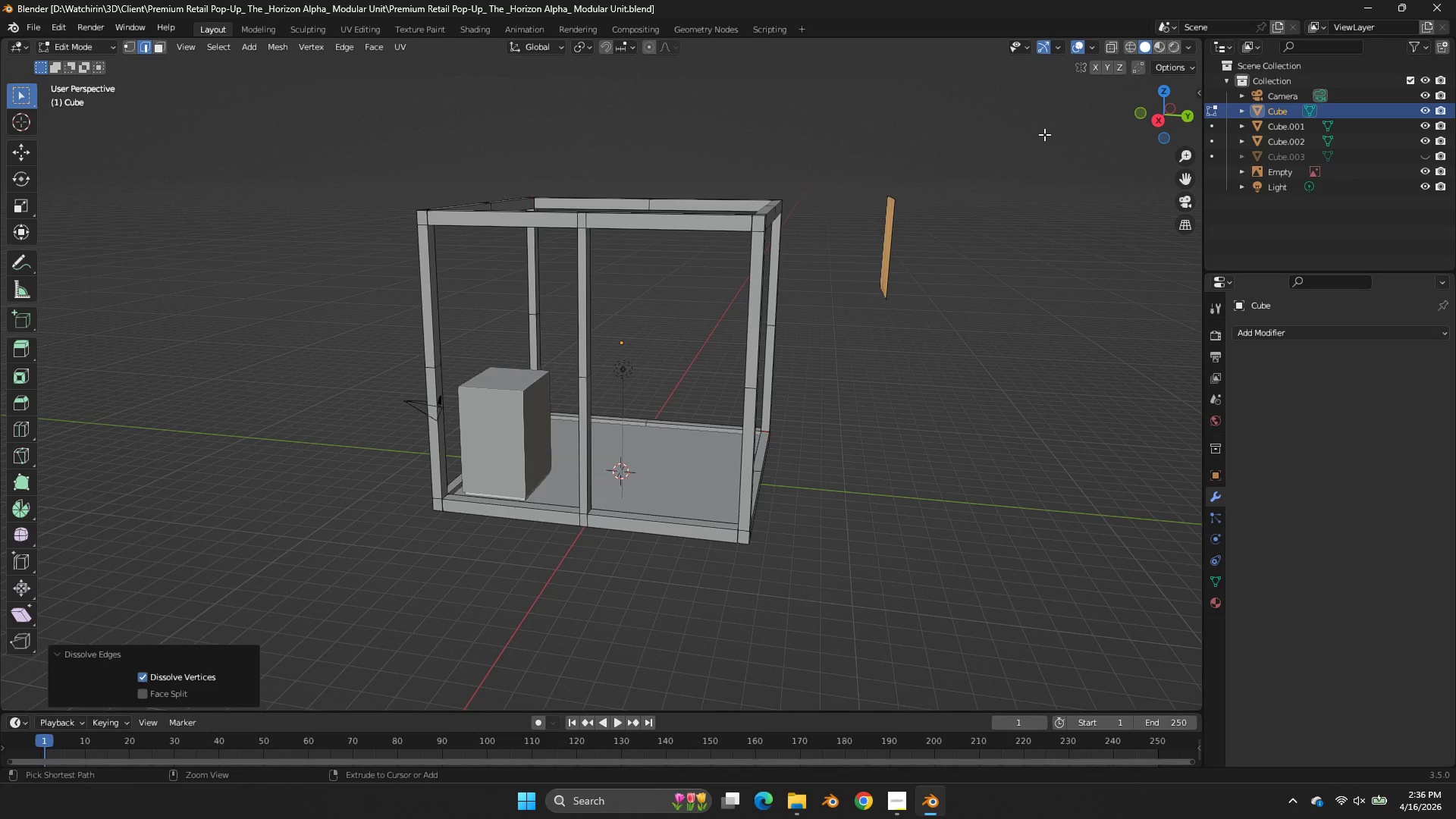 
key(Control+S)
 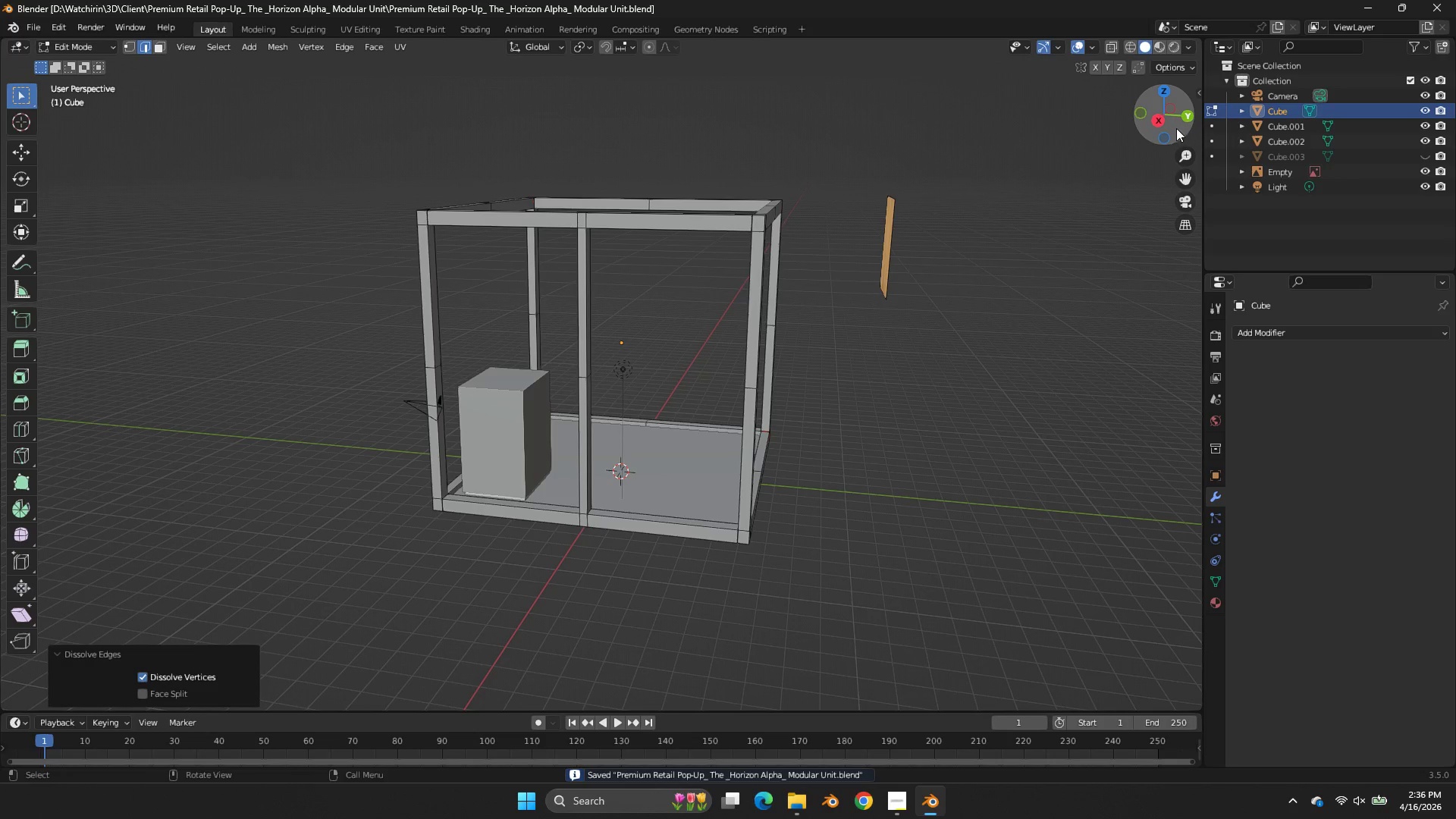 
scroll: coordinate [647, 306], scroll_direction: down, amount: 3.0
 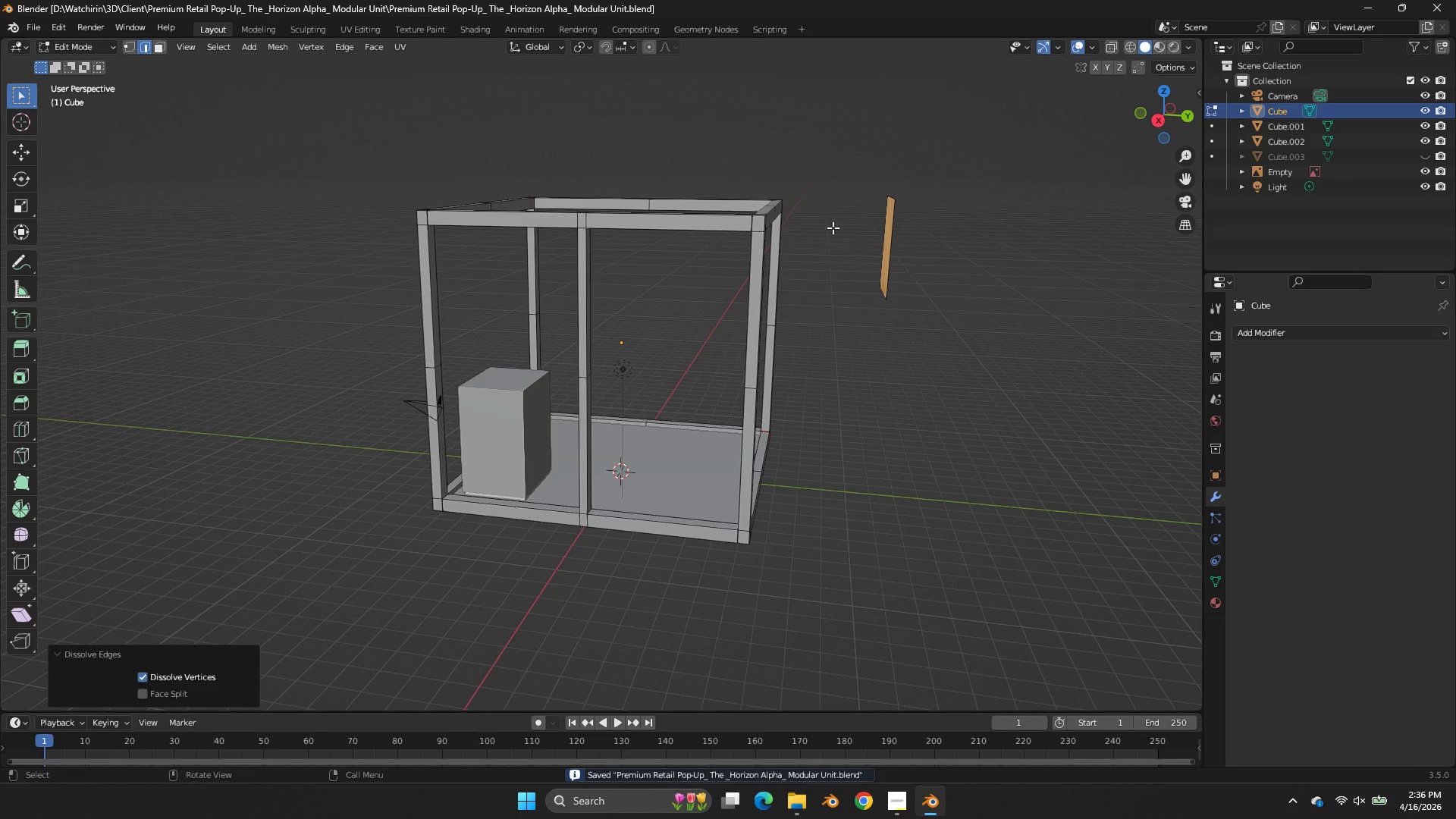 
left_click_drag(start_coordinate=[1166, 127], to_coordinate=[1034, 124])
 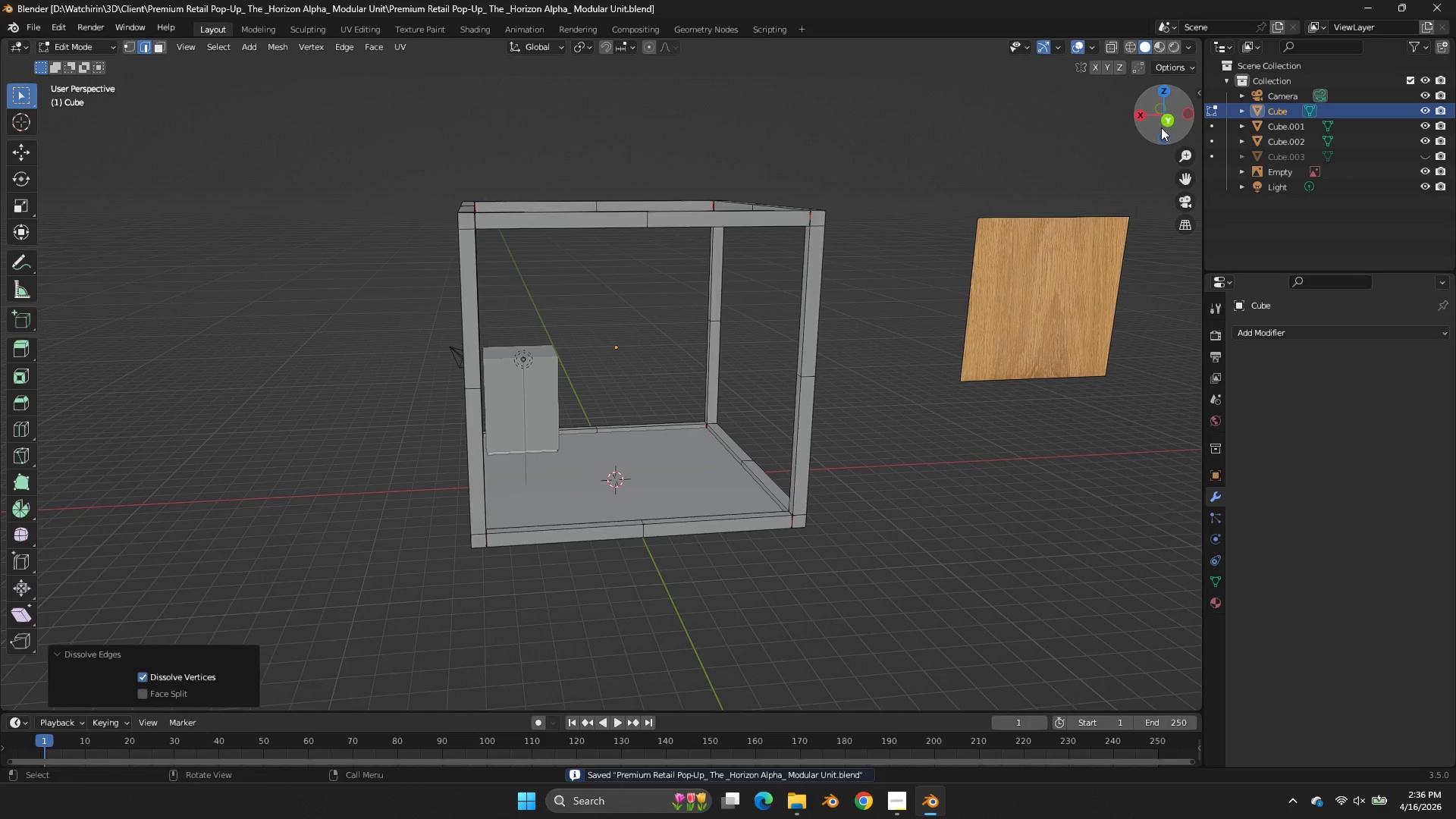 
key(Alt+H)
 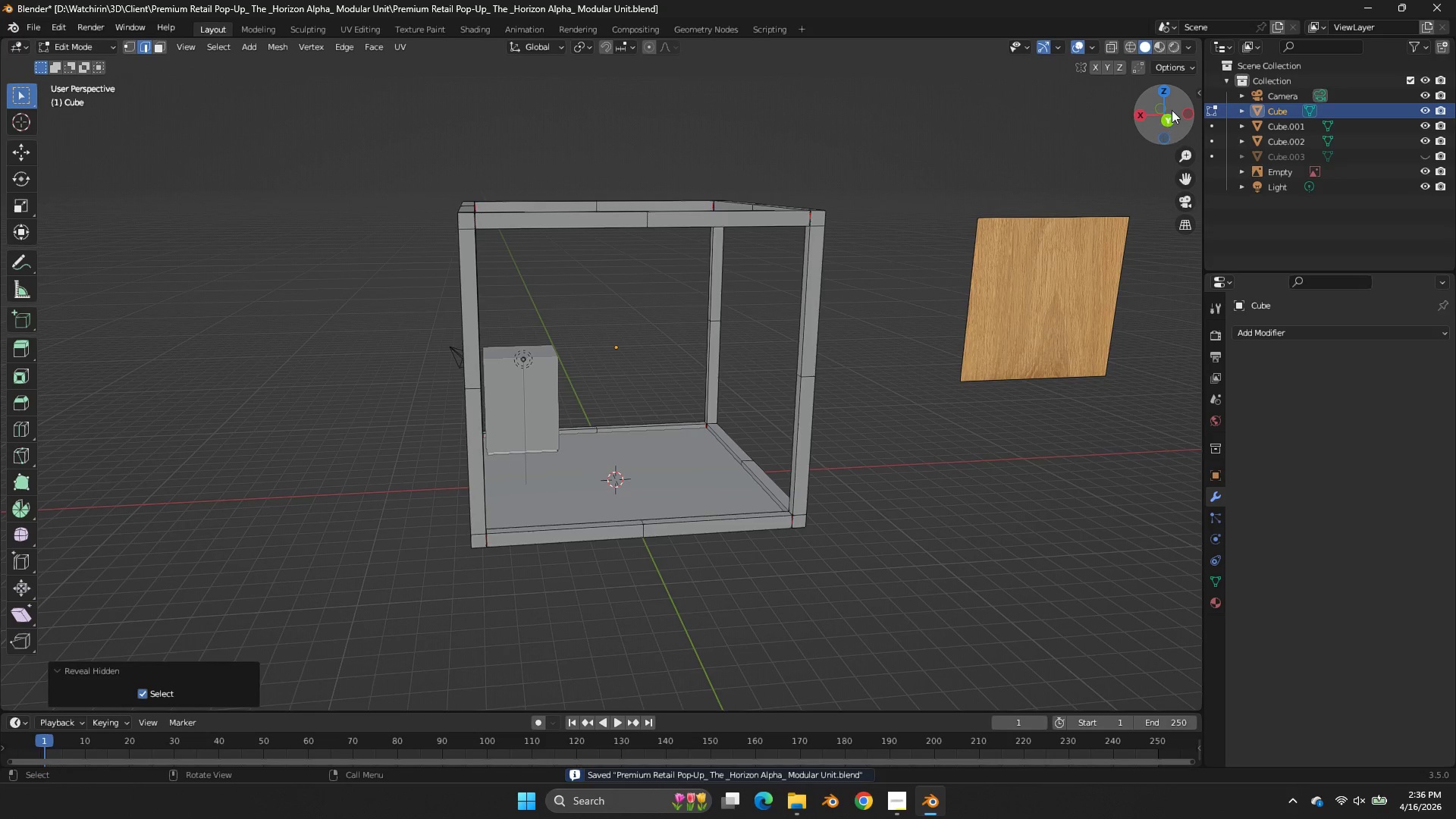 
left_click_drag(start_coordinate=[1169, 110], to_coordinate=[73, 102])
 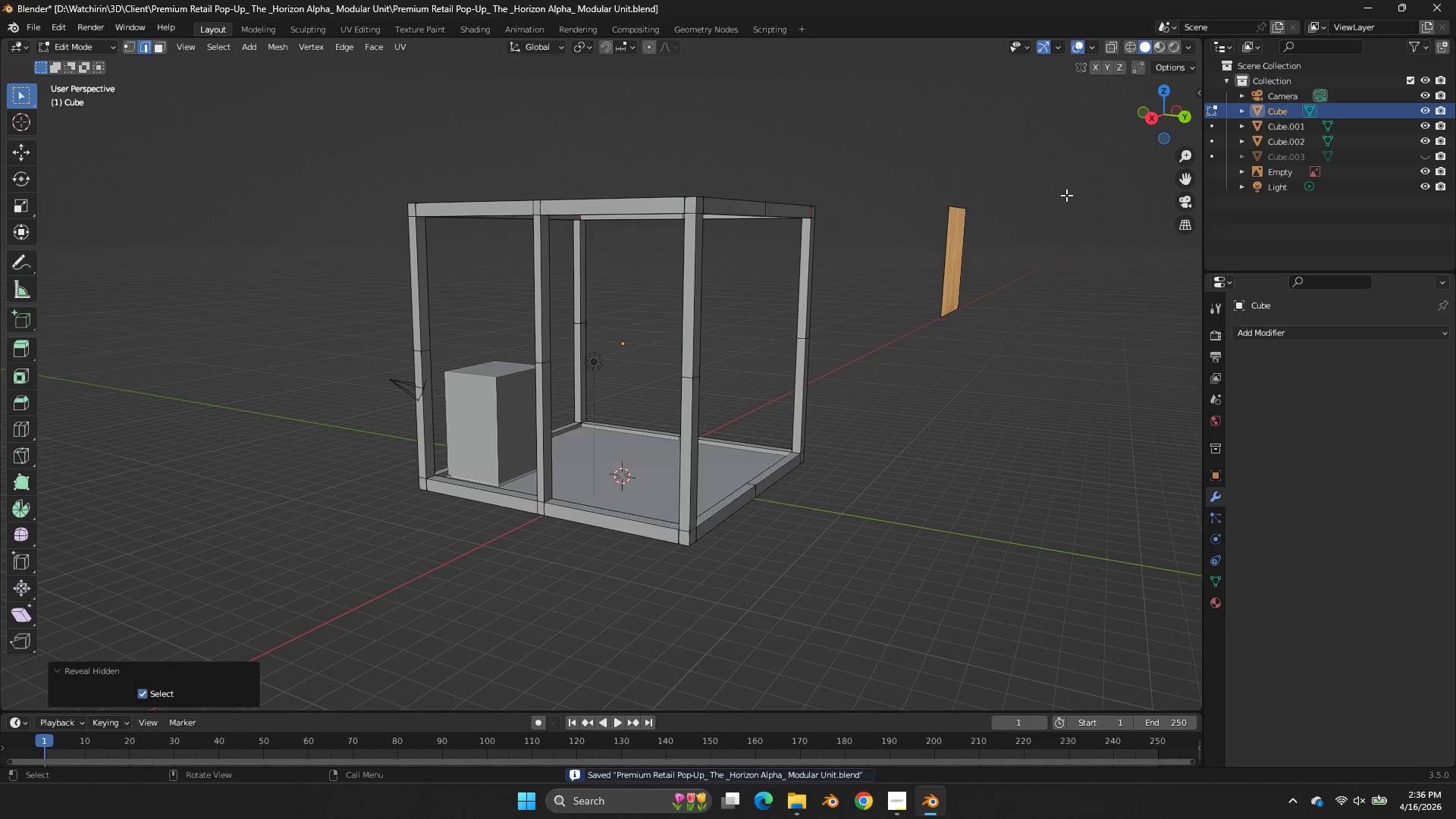 
key(Tab)
 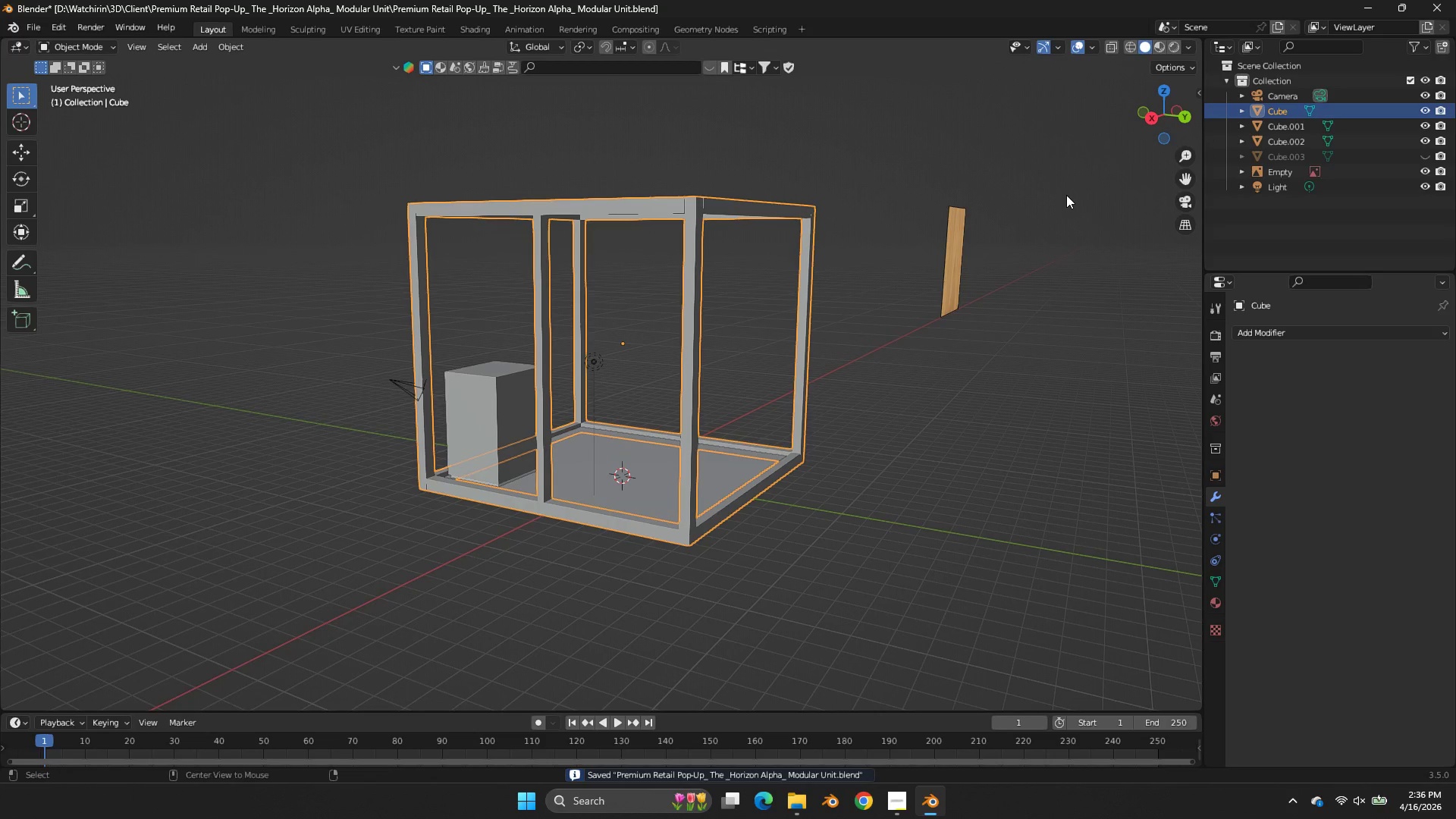 
key(Alt+H)
 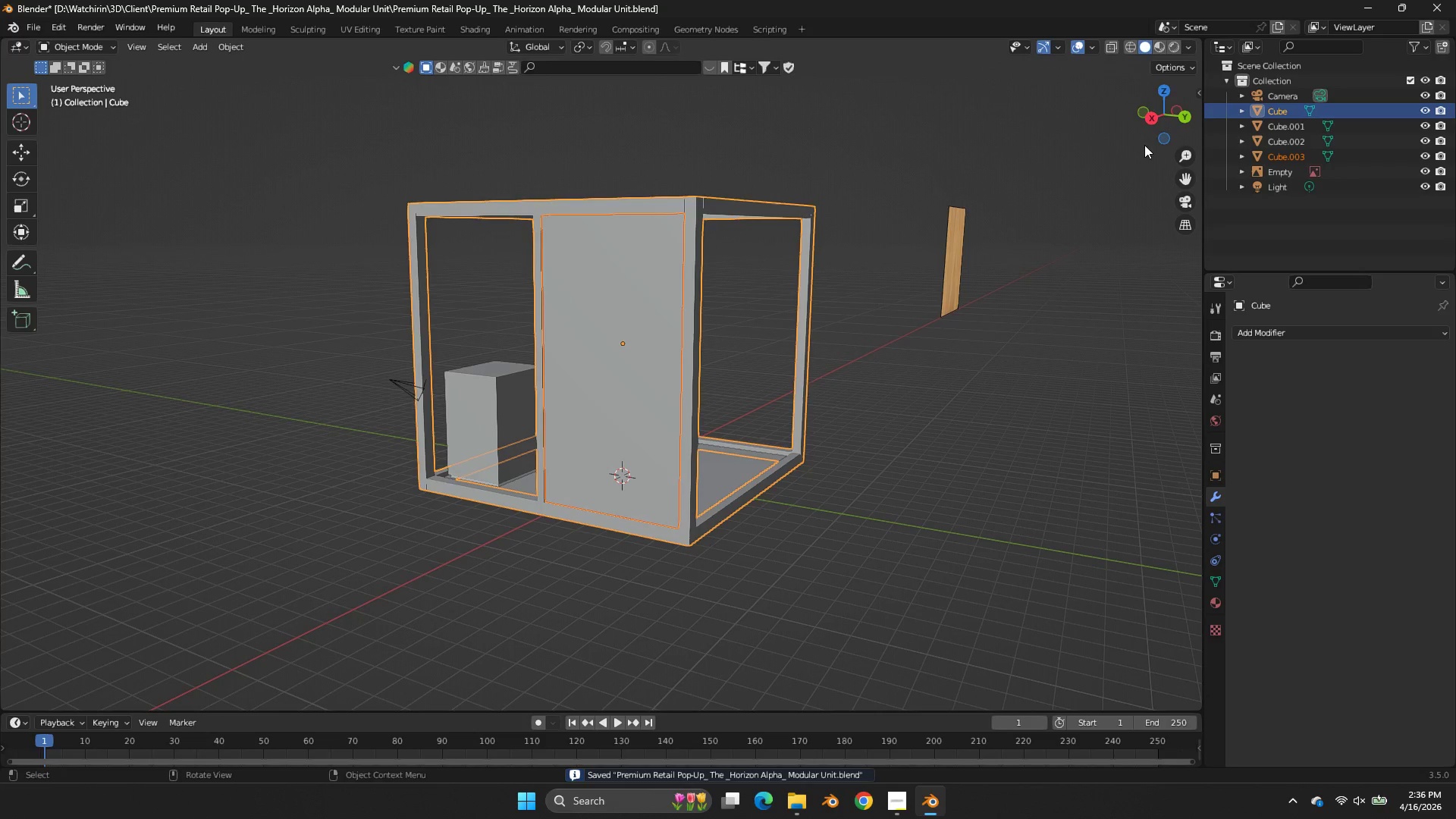 
key(Tab)
 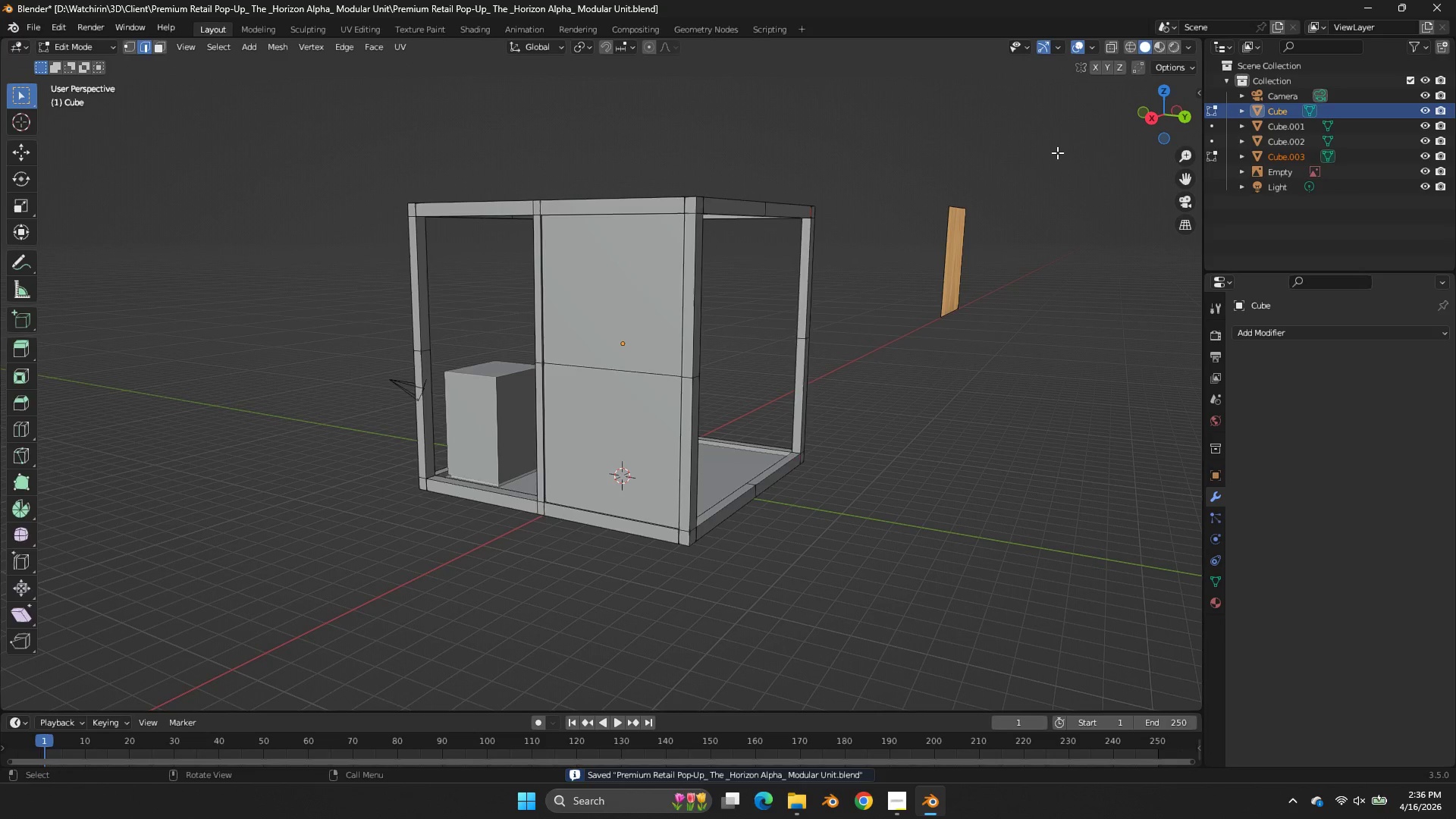 
key(Tab)
 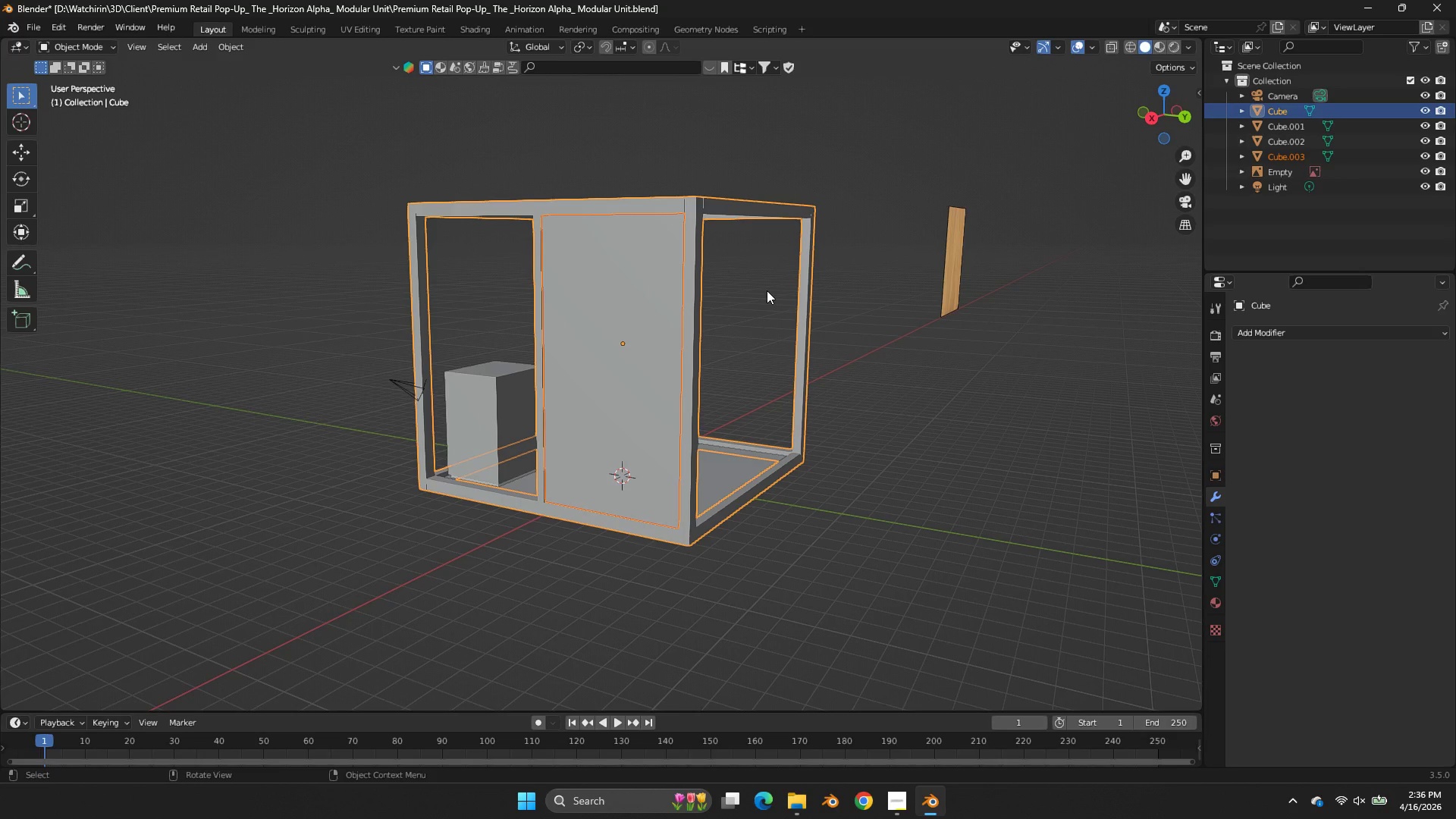 
wait(8.61)
 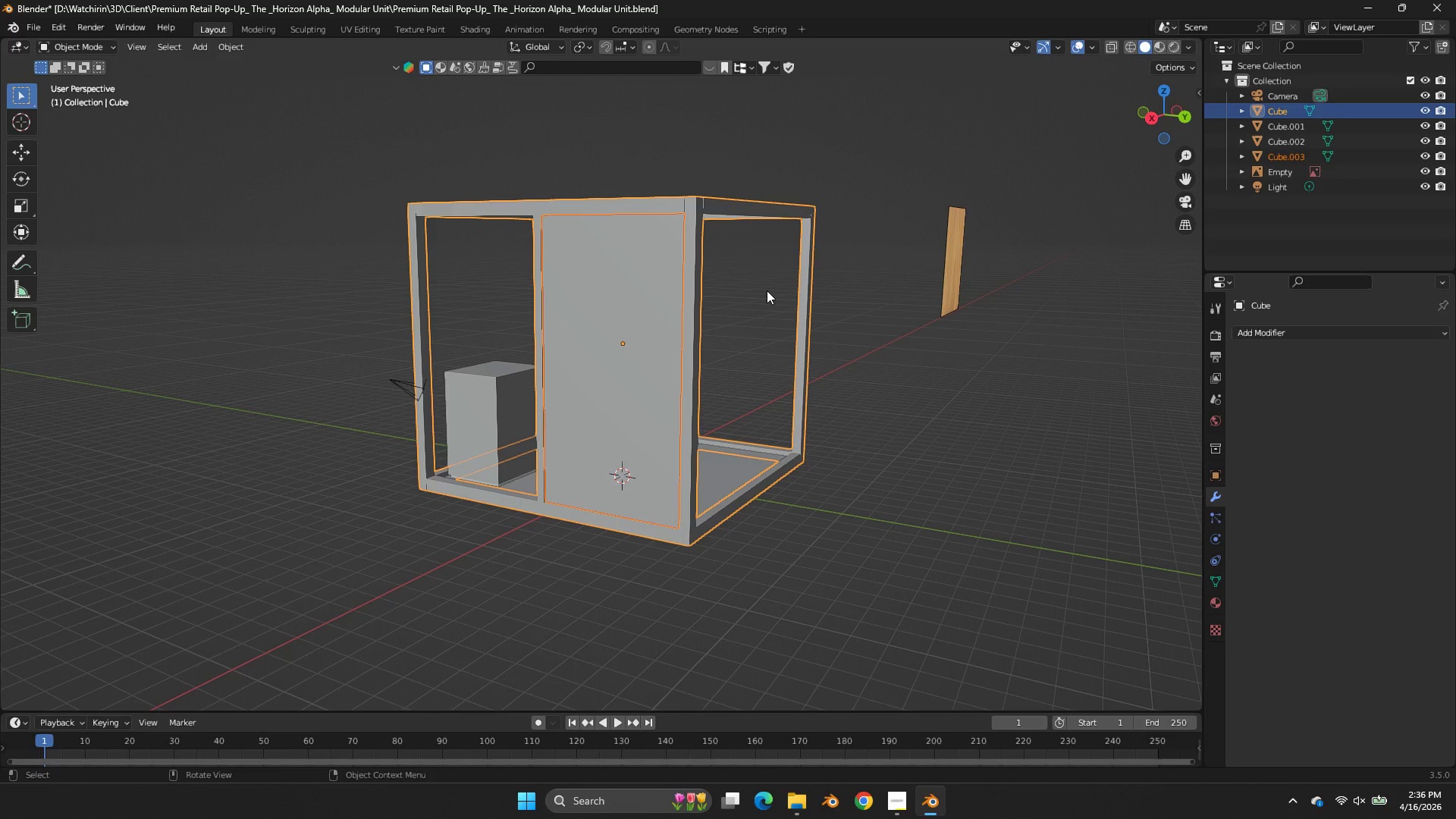 
left_click([657, 293])
 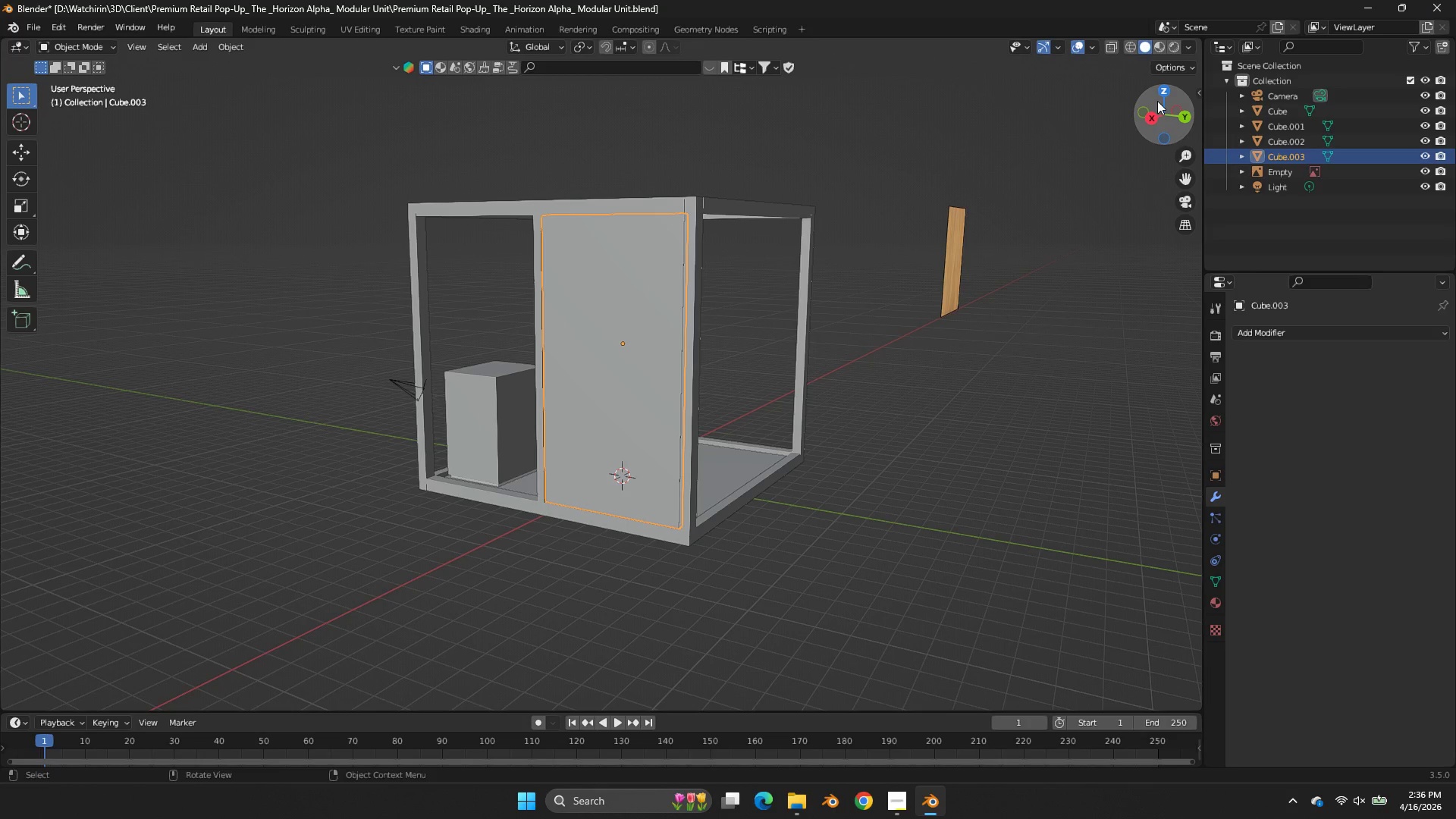 
left_click([1159, 99])
 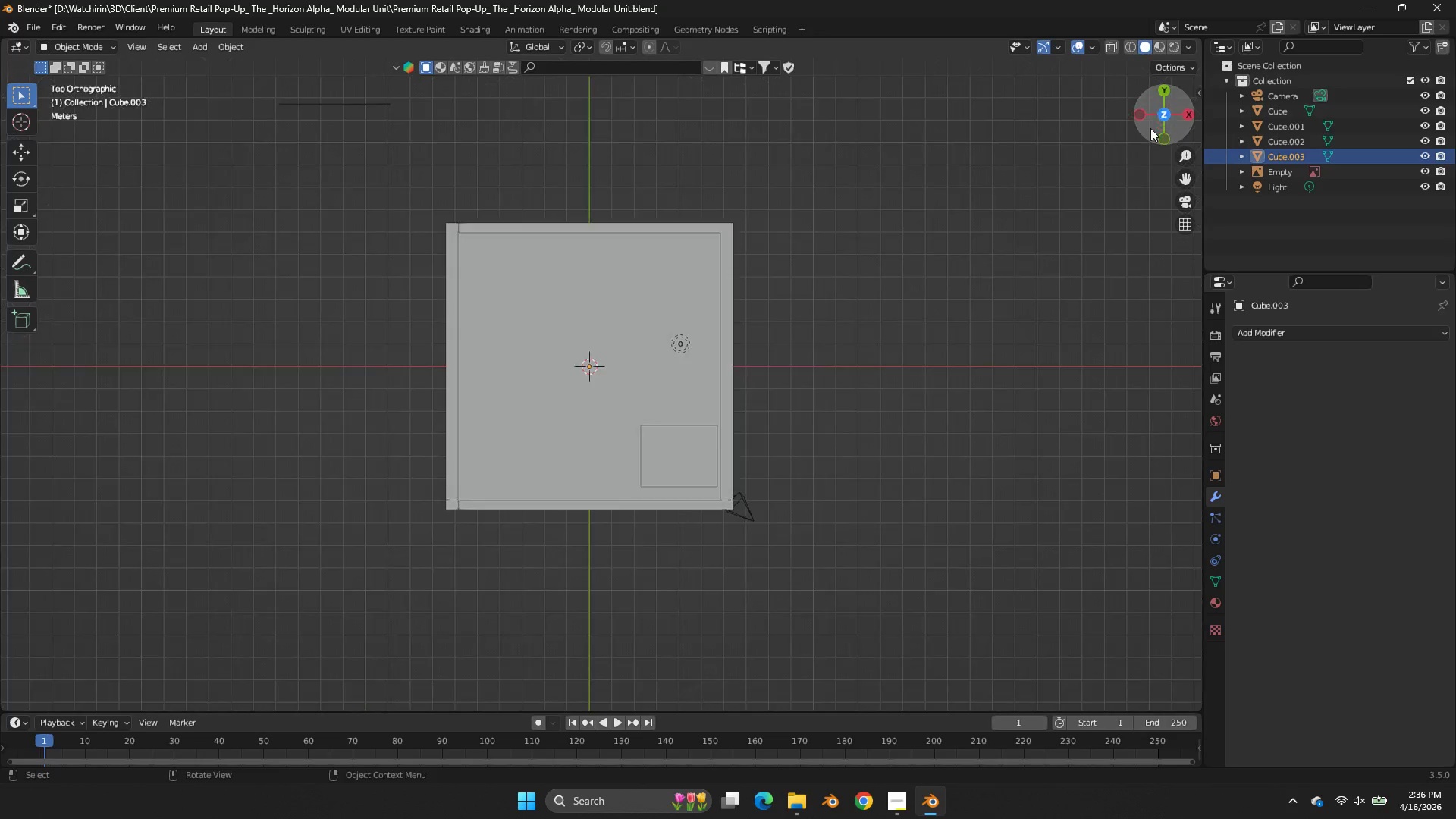 
key(Z)
 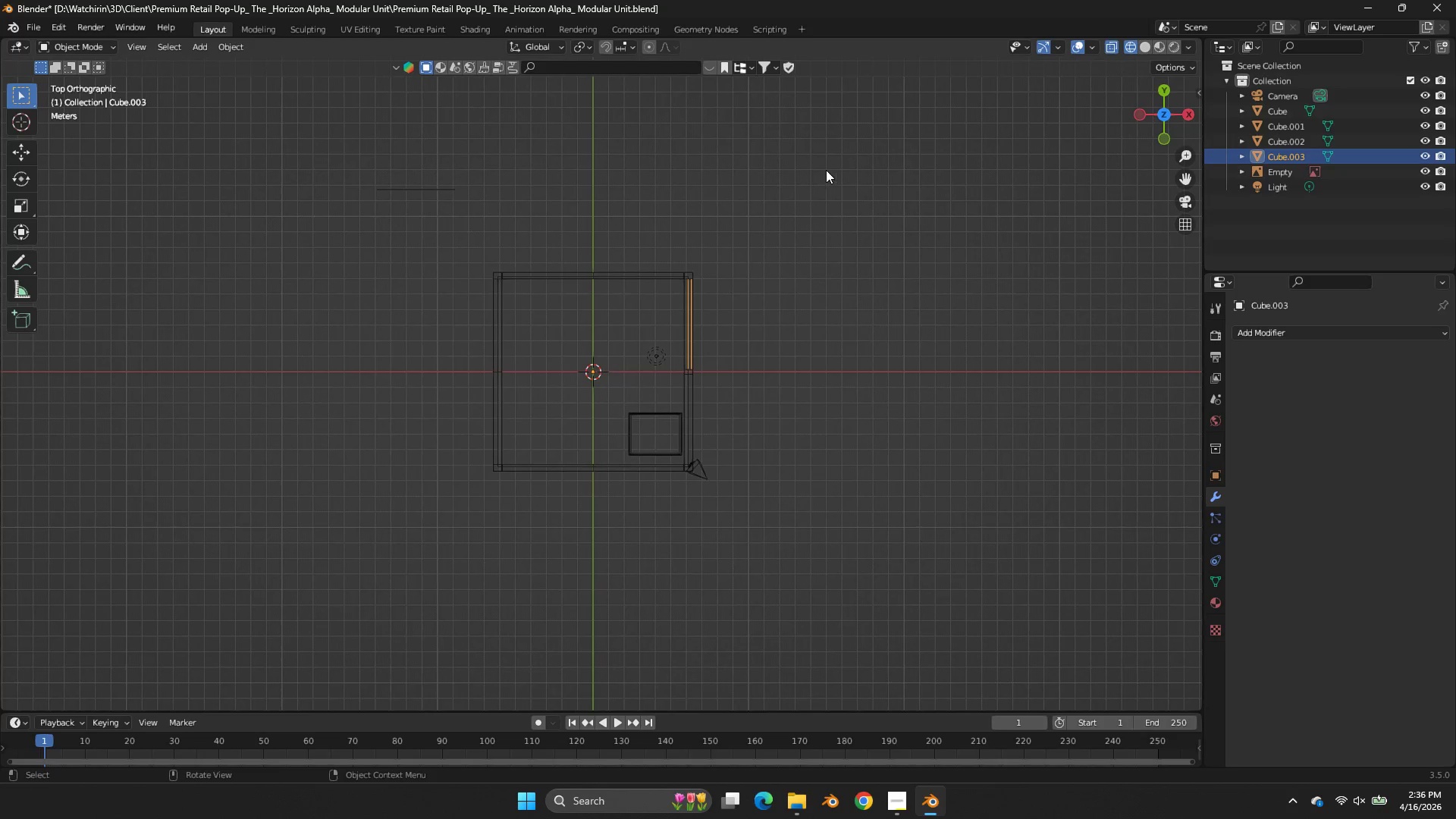 
scroll: coordinate [1150, 130], scroll_direction: down, amount: 2.0
 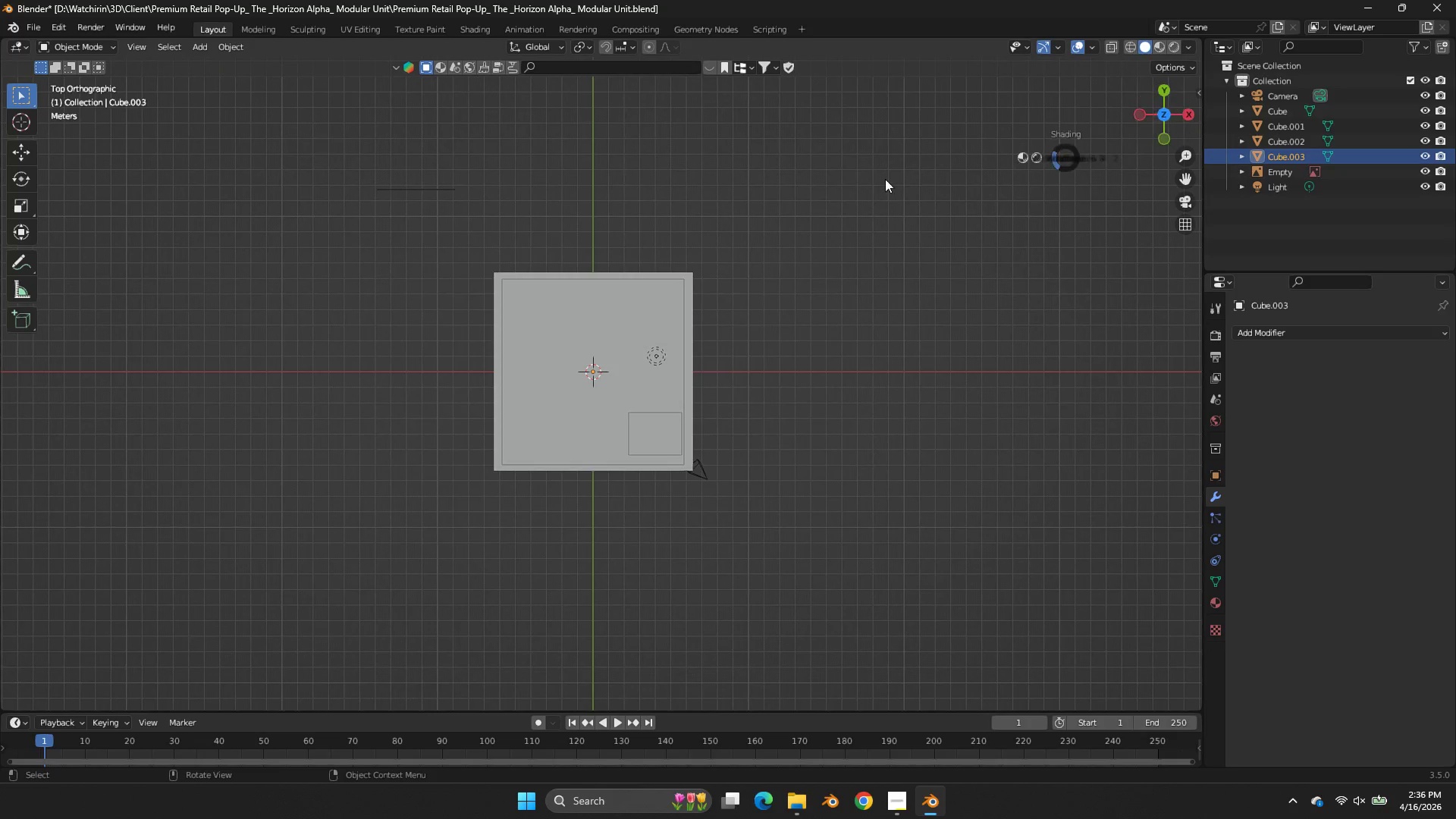 
scroll: coordinate [908, 247], scroll_direction: up, amount: 4.0
 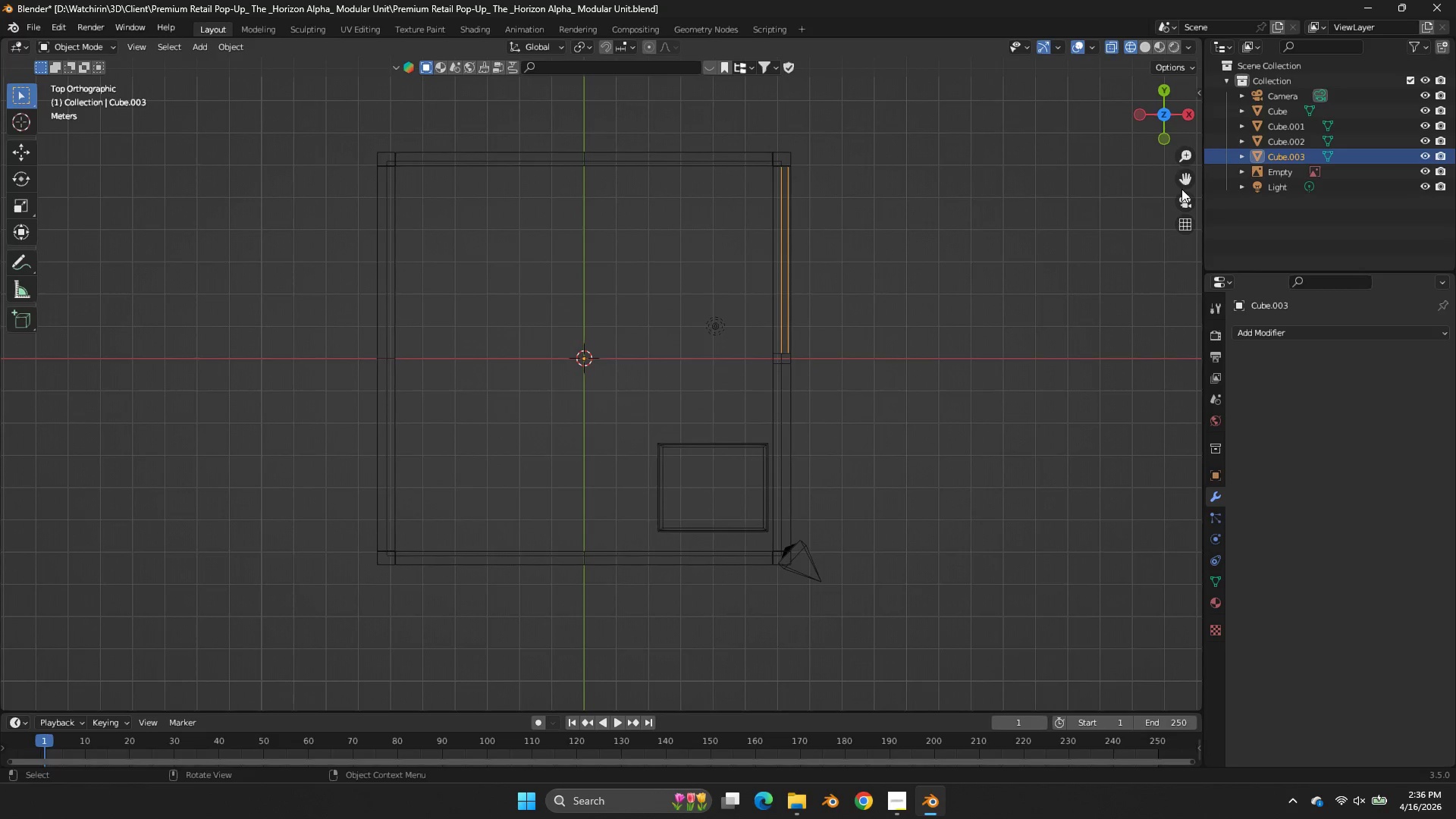 
left_click_drag(start_coordinate=[1185, 180], to_coordinate=[1106, 415])
 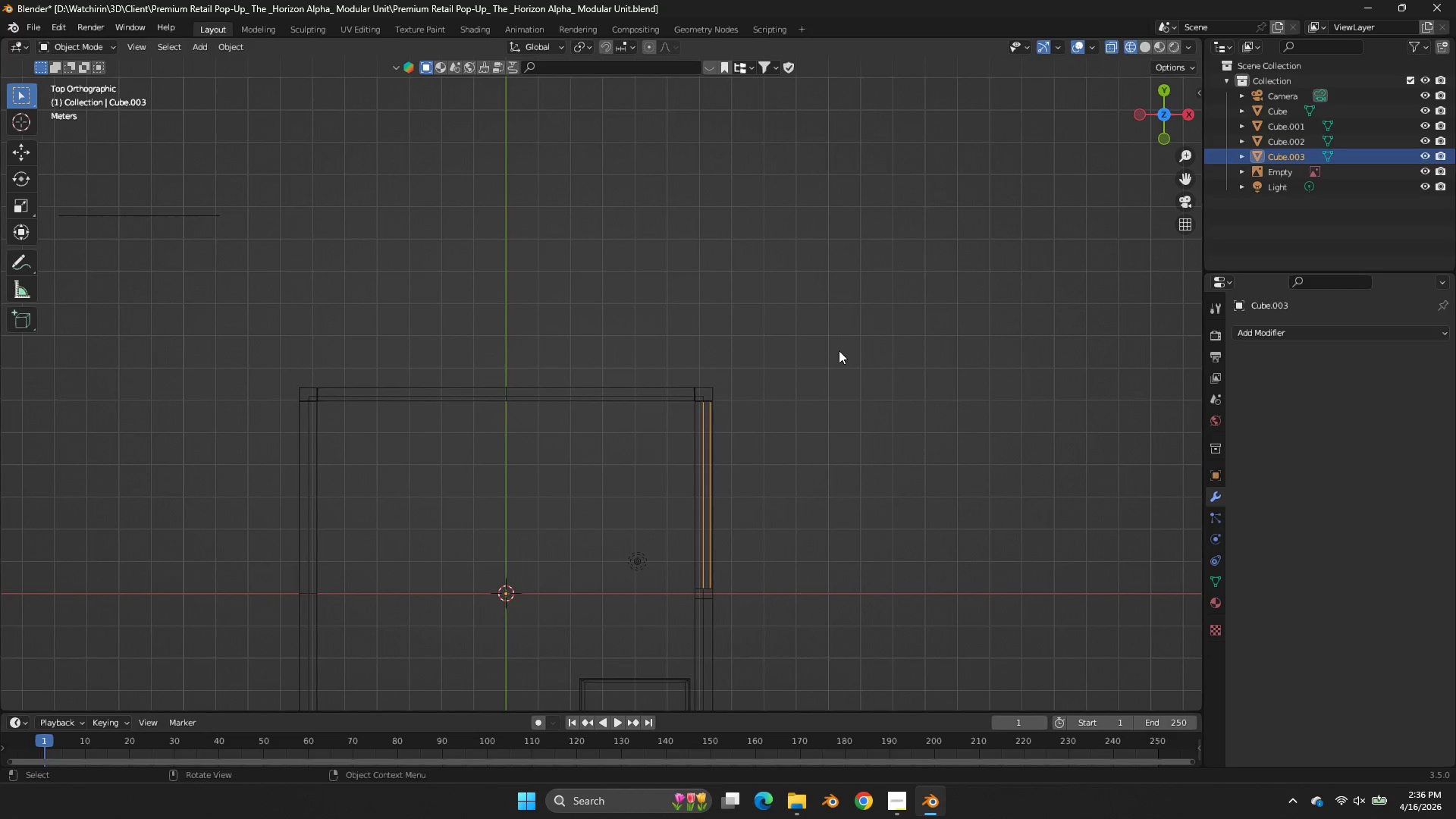 
type(Dr)
 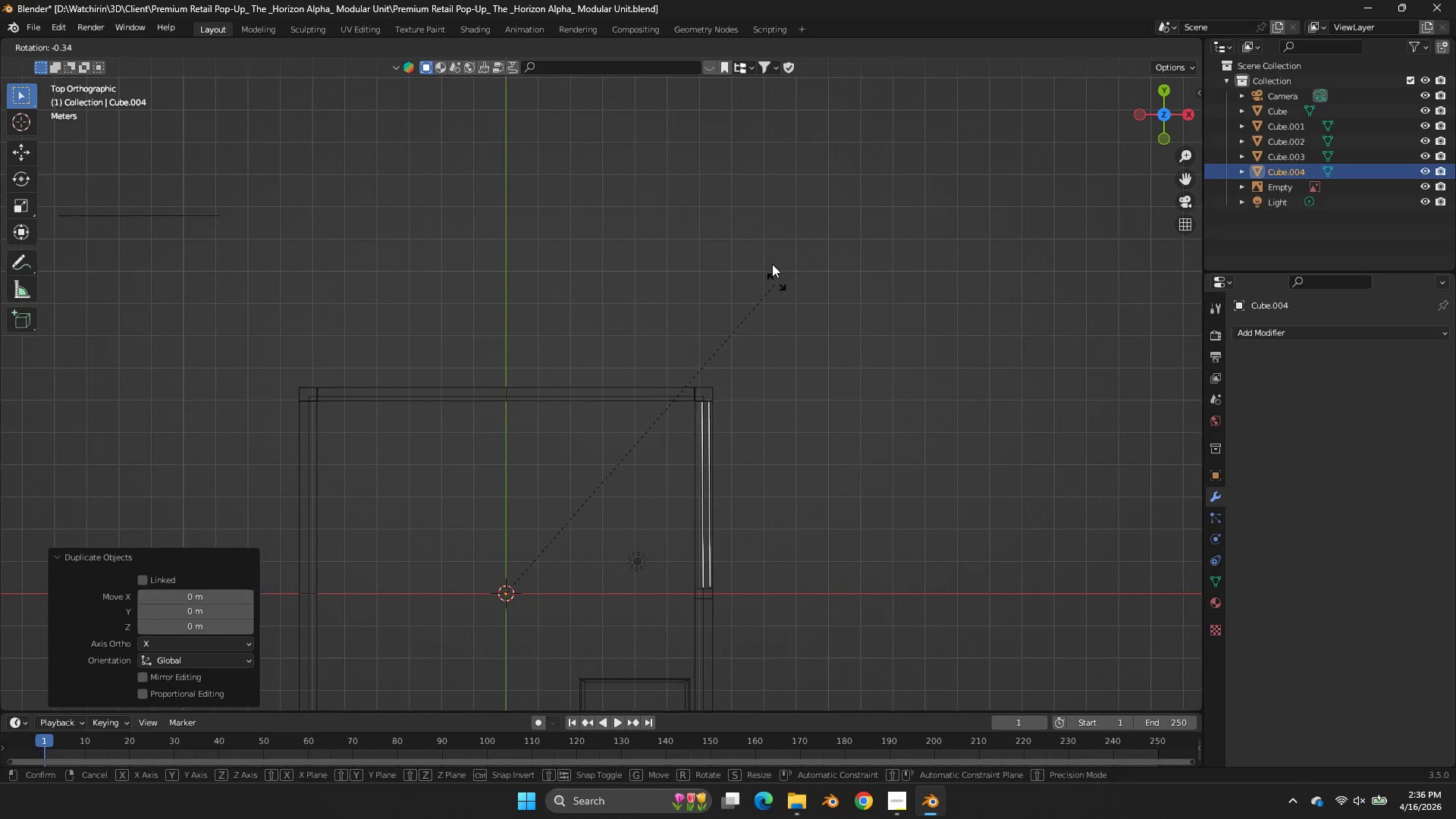 
hold_key(key=ControlLeft, duration=2.38)
left_click([172, 289])
 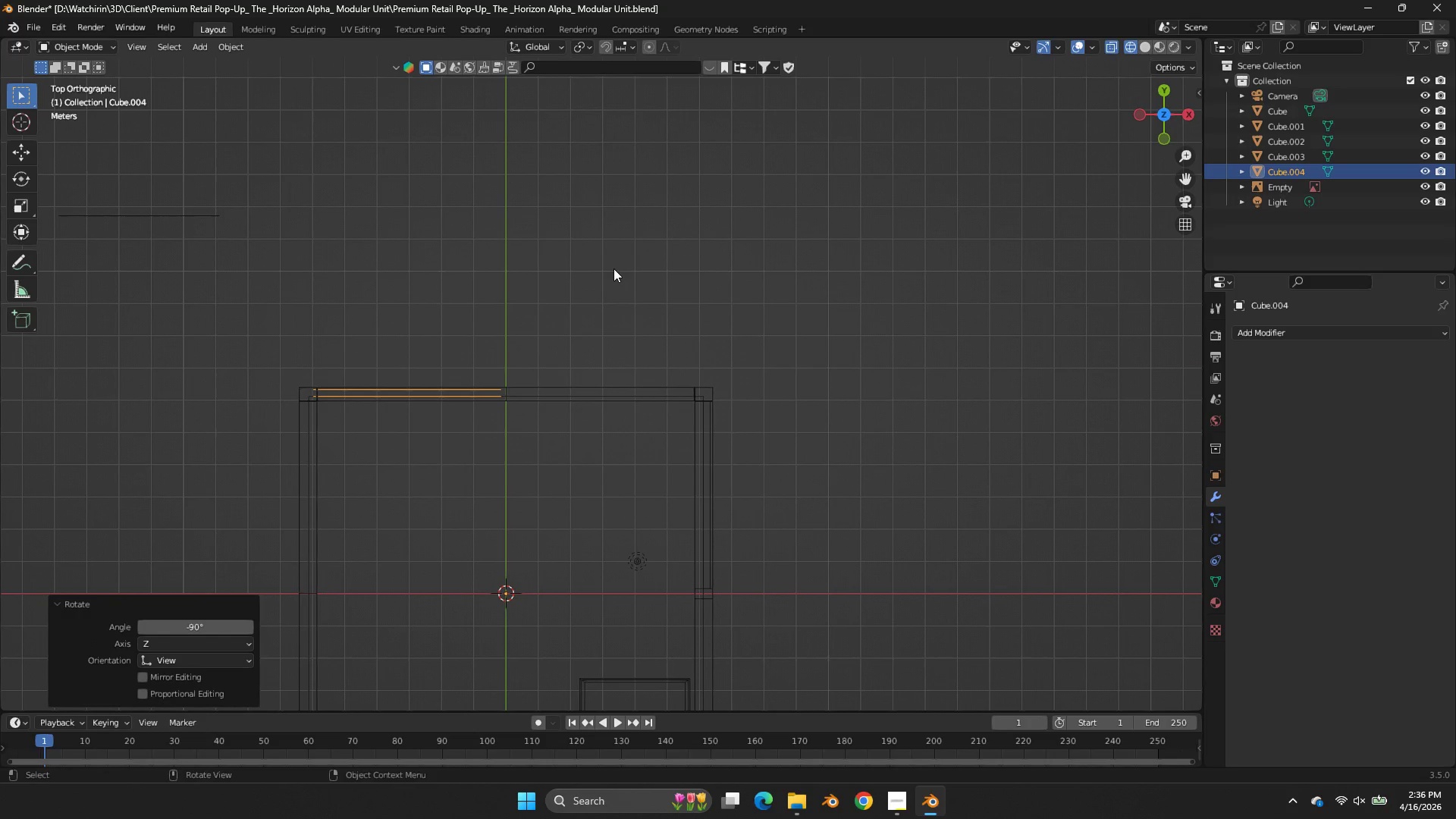 
scroll: coordinate [622, 286], scroll_direction: up, amount: 2.0
 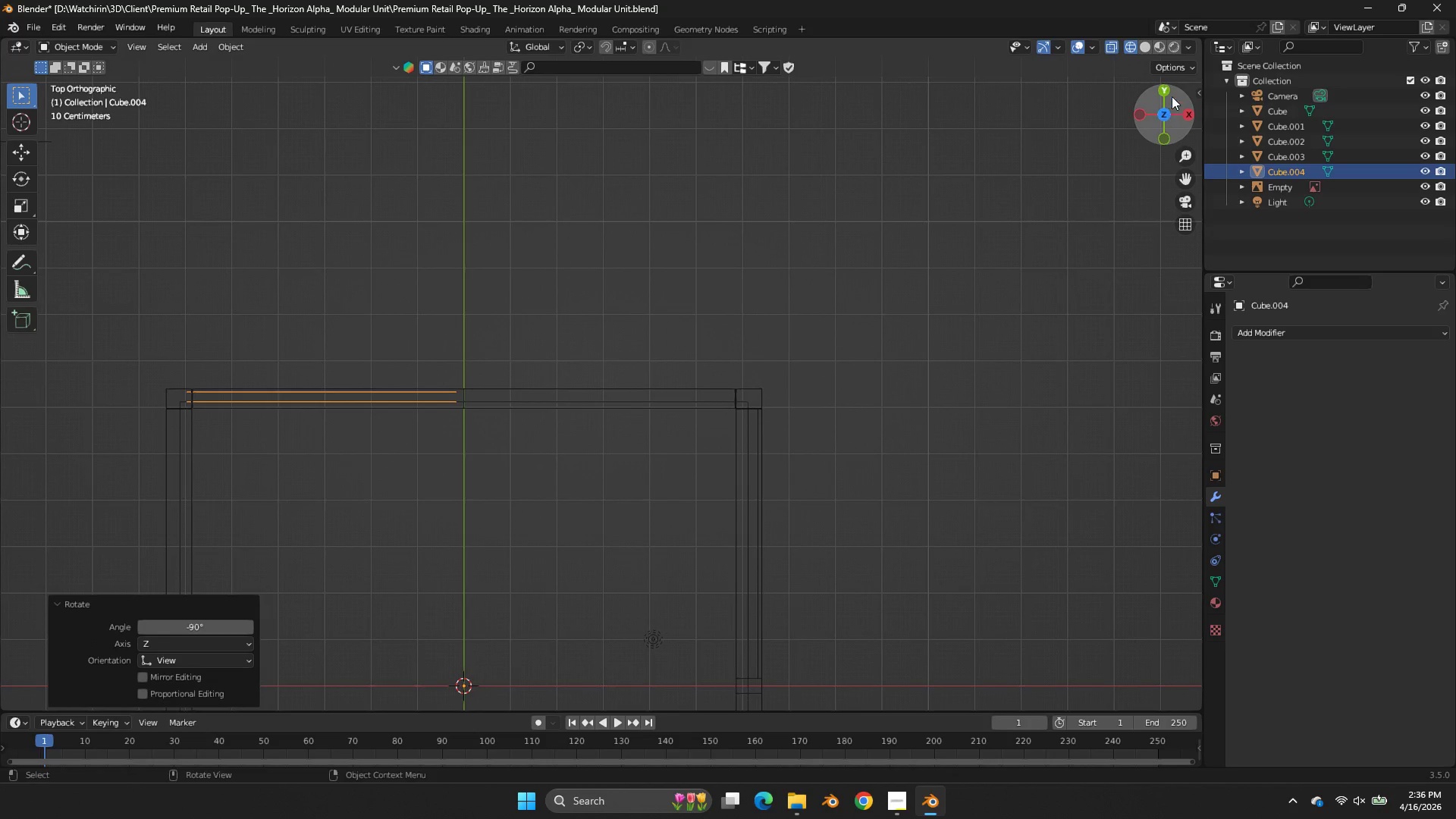 
left_click([1169, 92])
 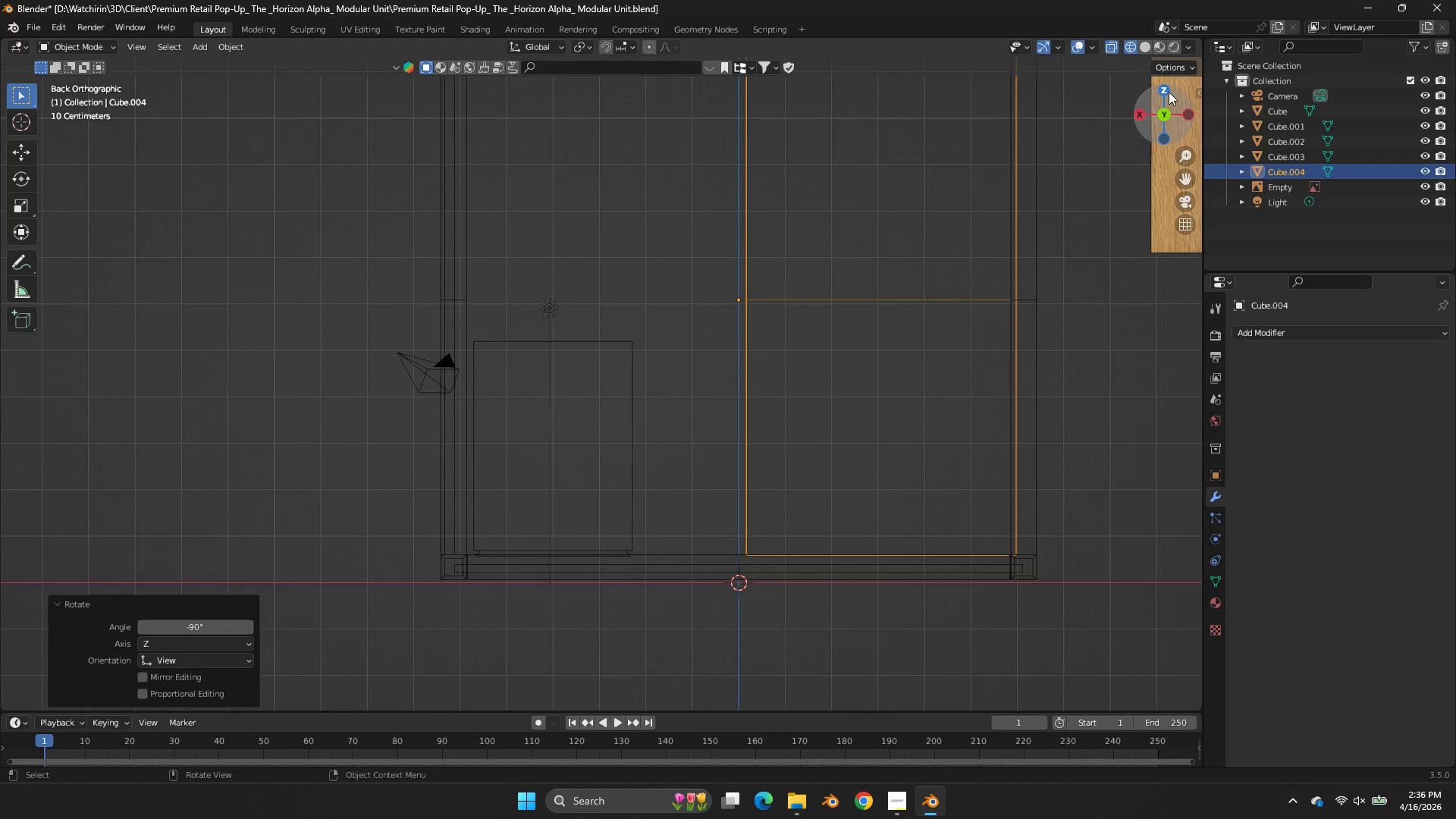 
key(Z)
 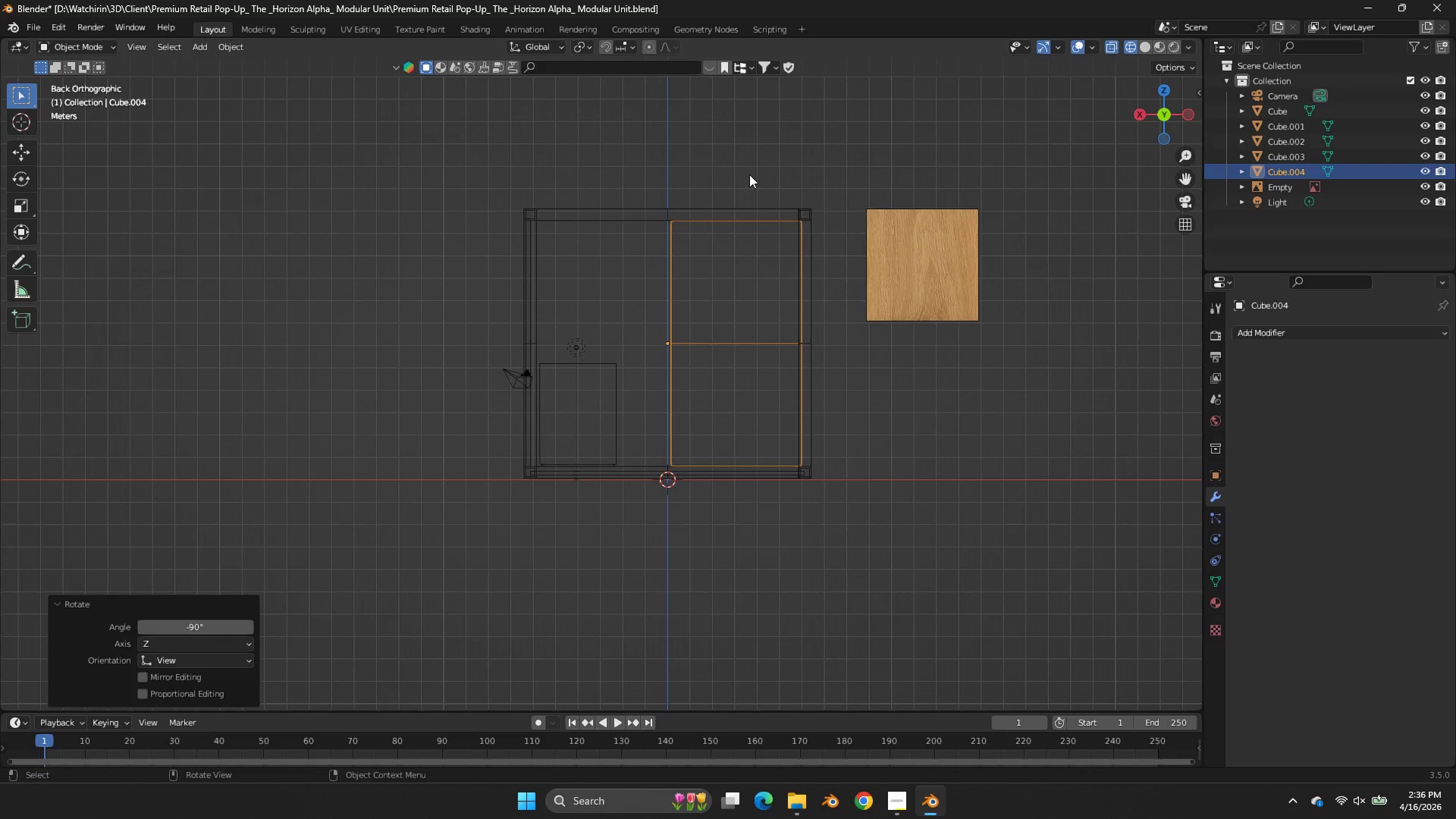 
scroll: coordinate [1164, 97], scroll_direction: down, amount: 4.0
 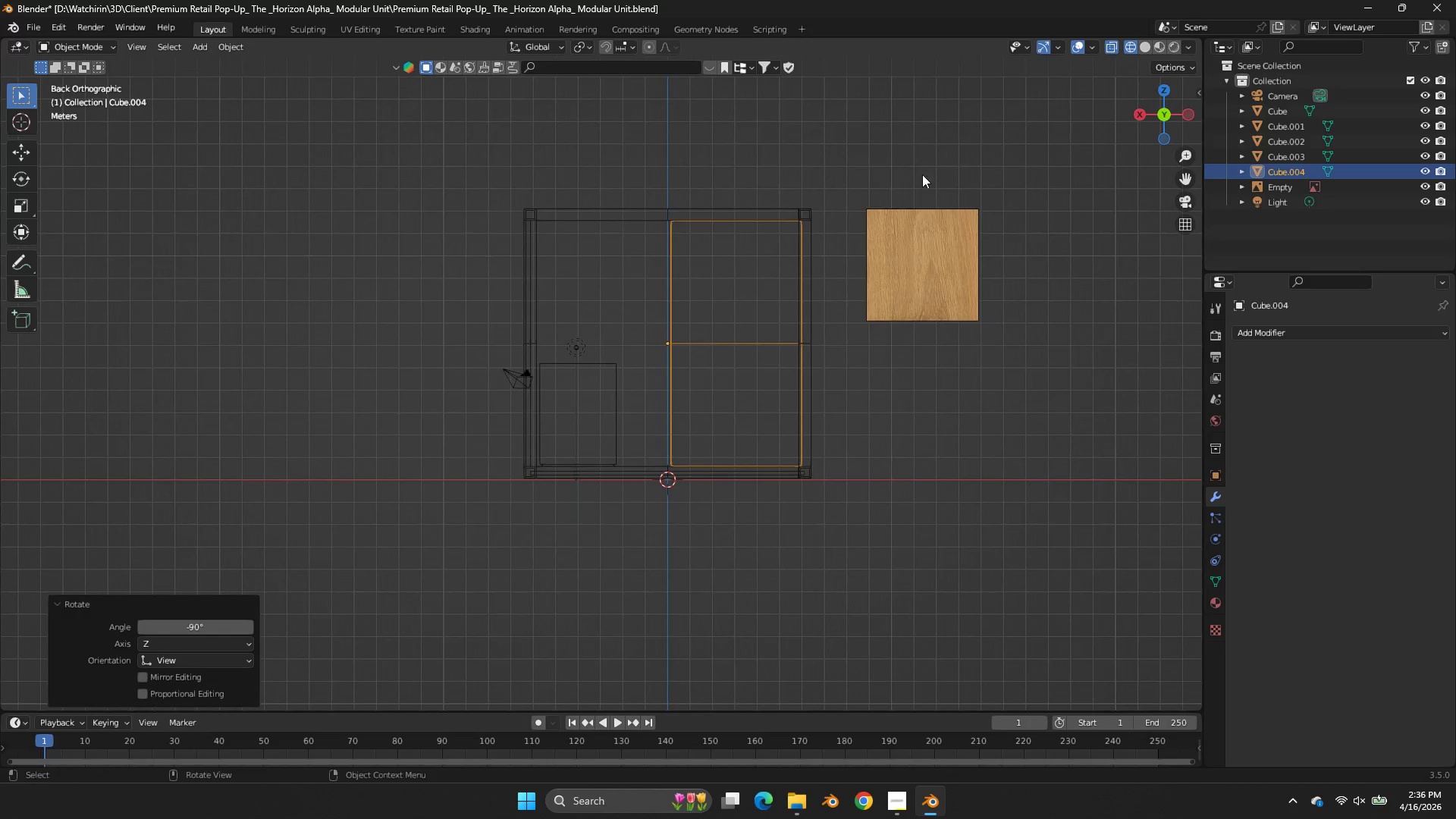 
key(Tab)
 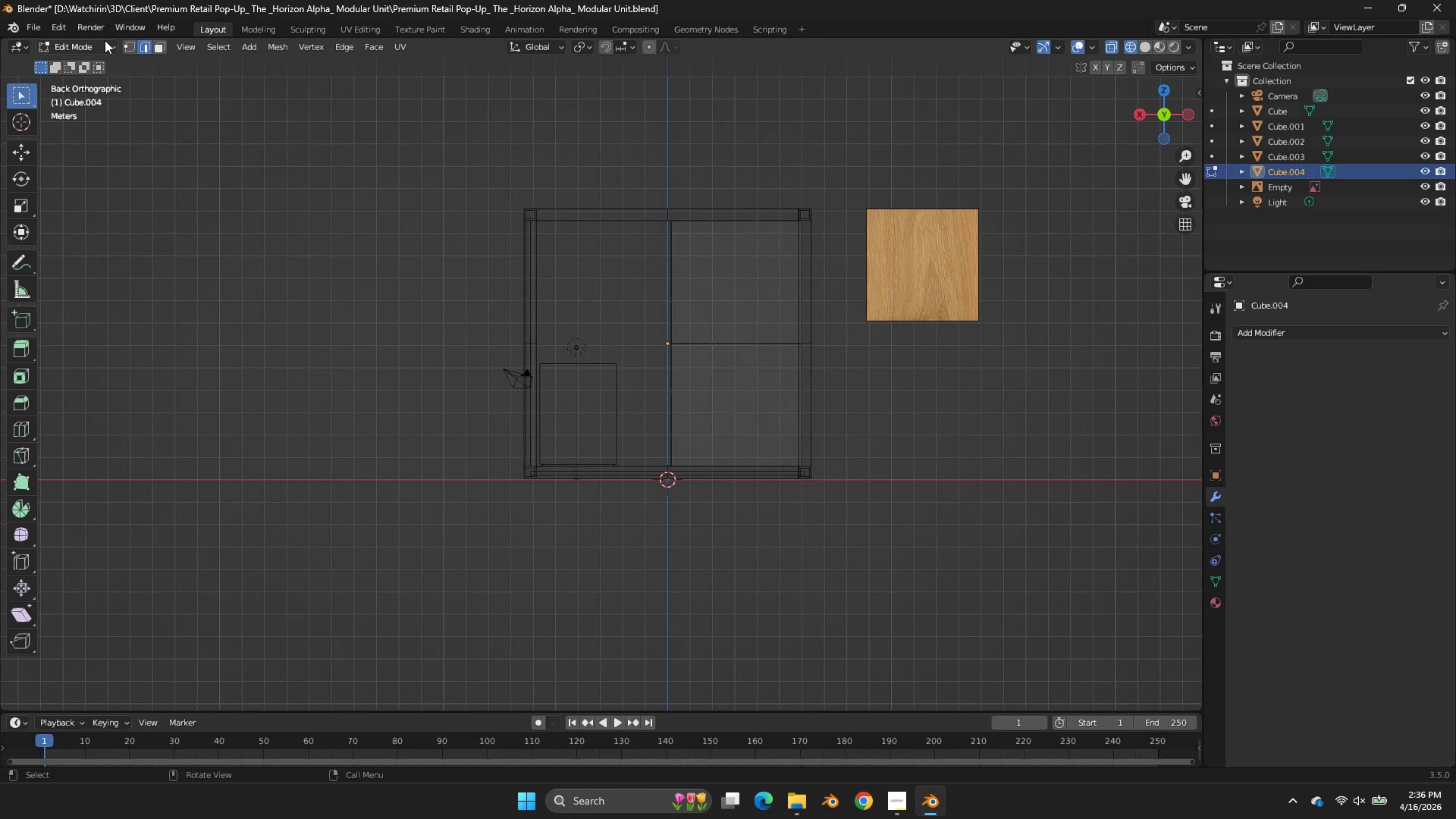 
left_click([127, 48])
 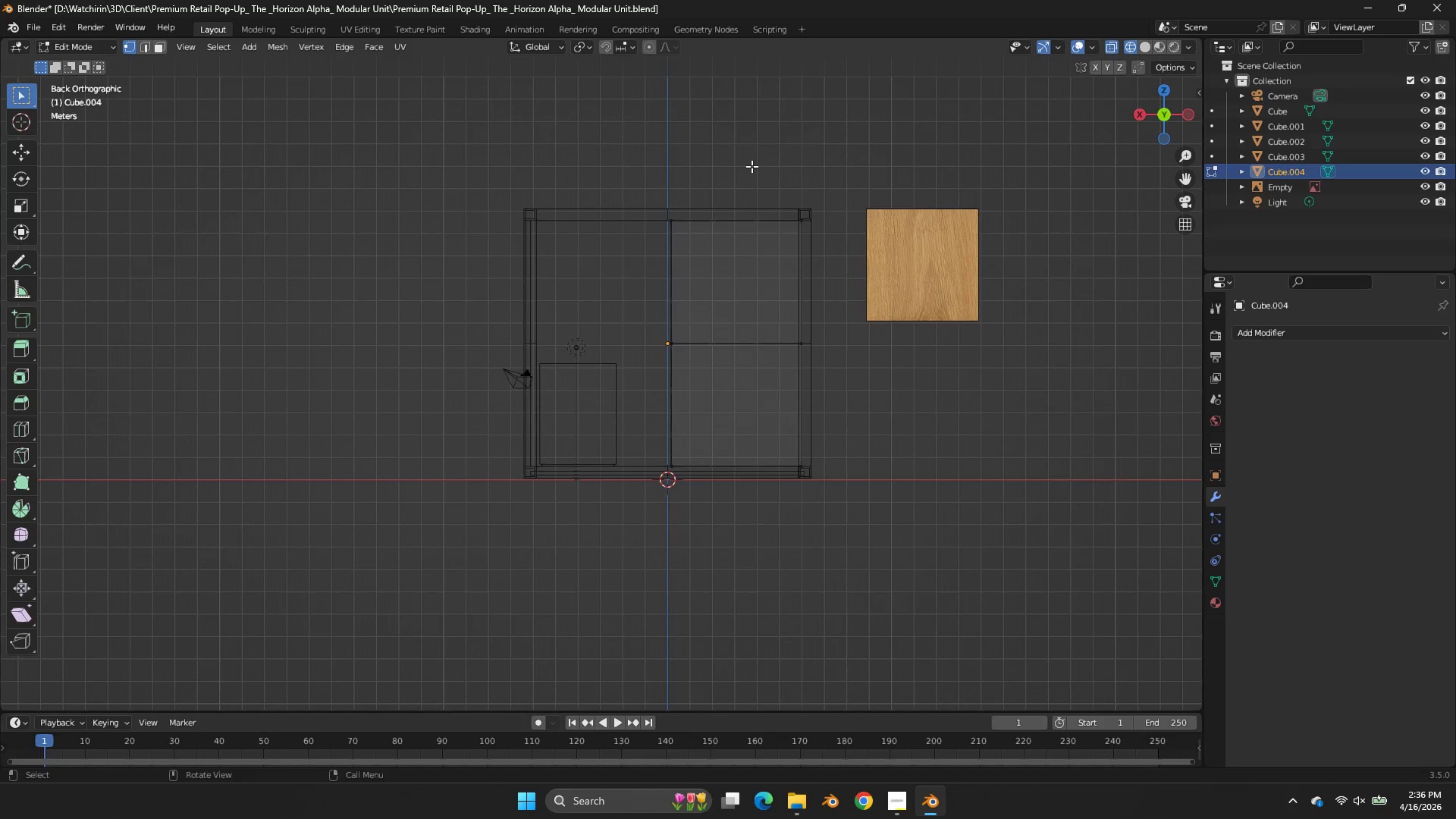 
left_click_drag(start_coordinate=[752, 166], to_coordinate=[592, 665])
 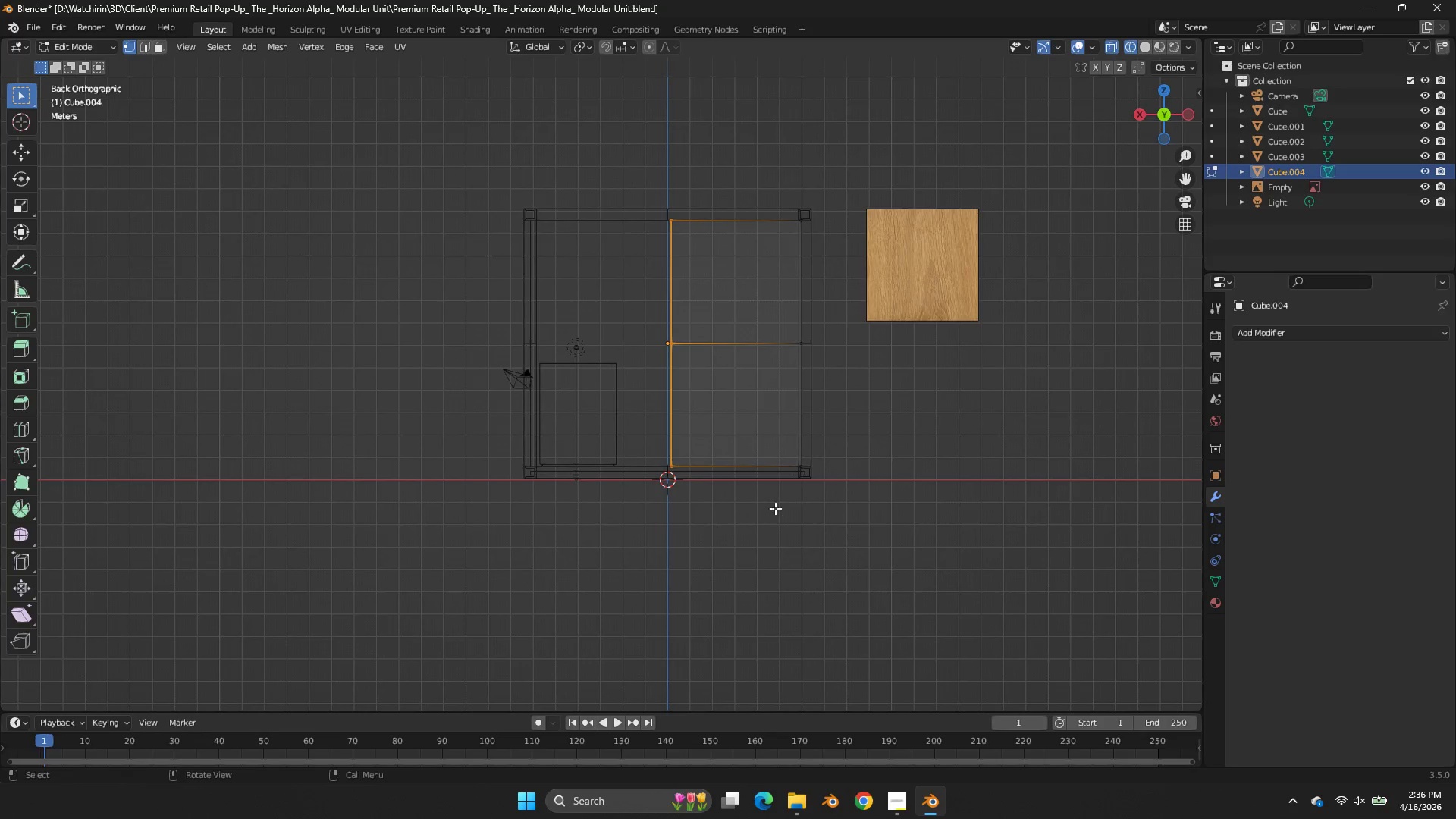 
type(gx)
 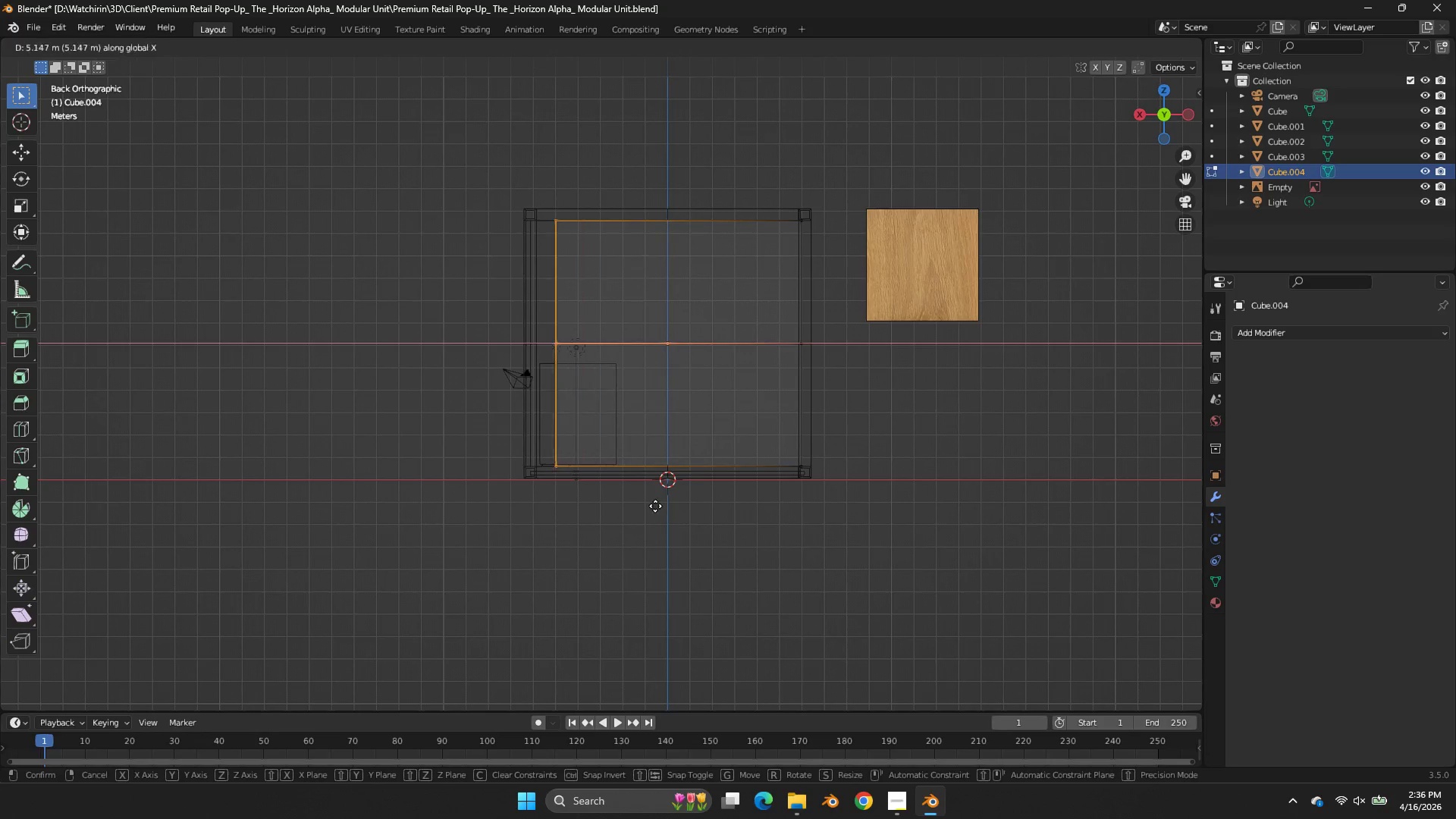 
hold_key(key=ShiftLeft, duration=1.84)
left_click([507, 507])
 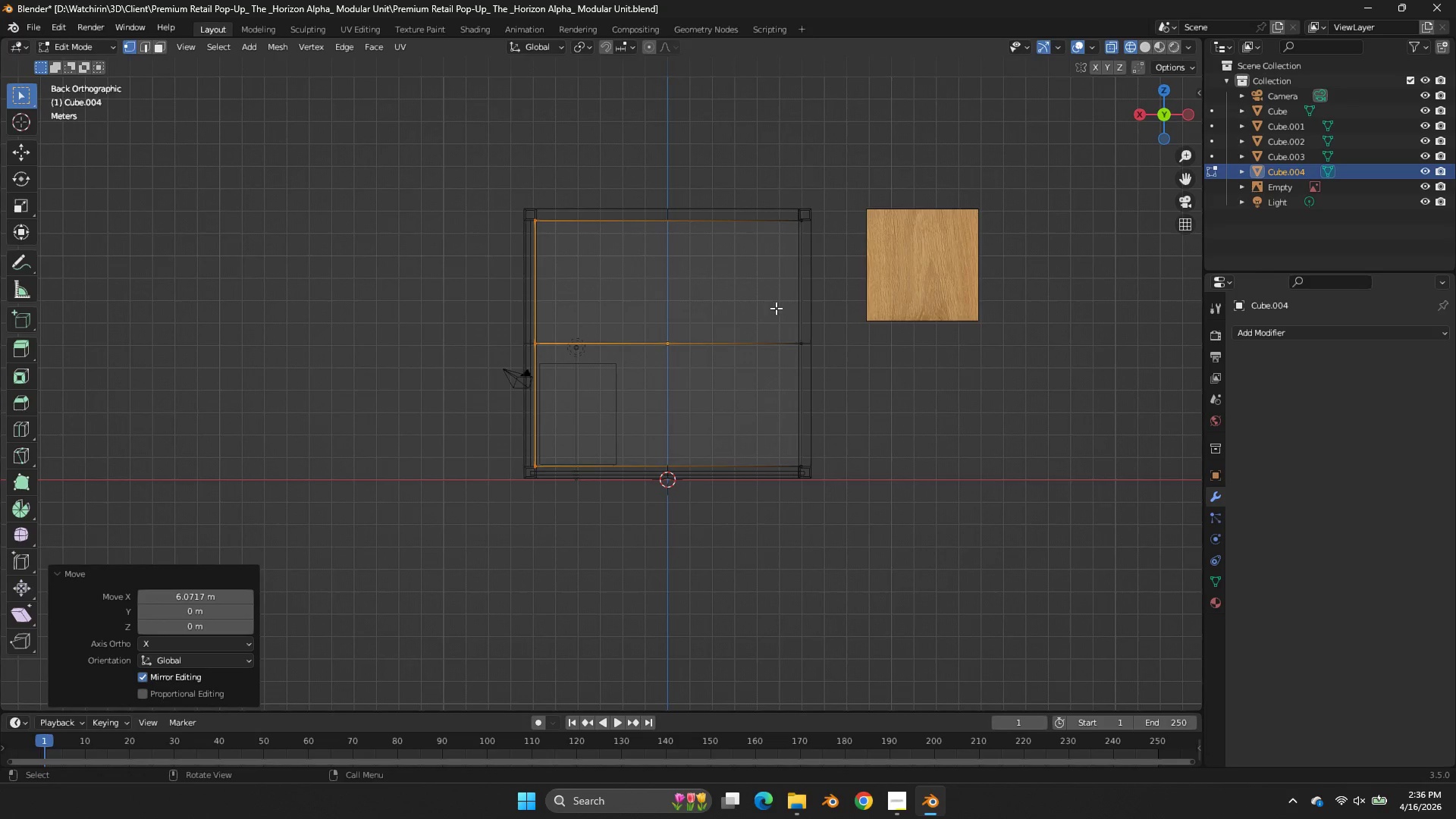 
type(z)
key(Tab)
key(Tab)
type(zz)
 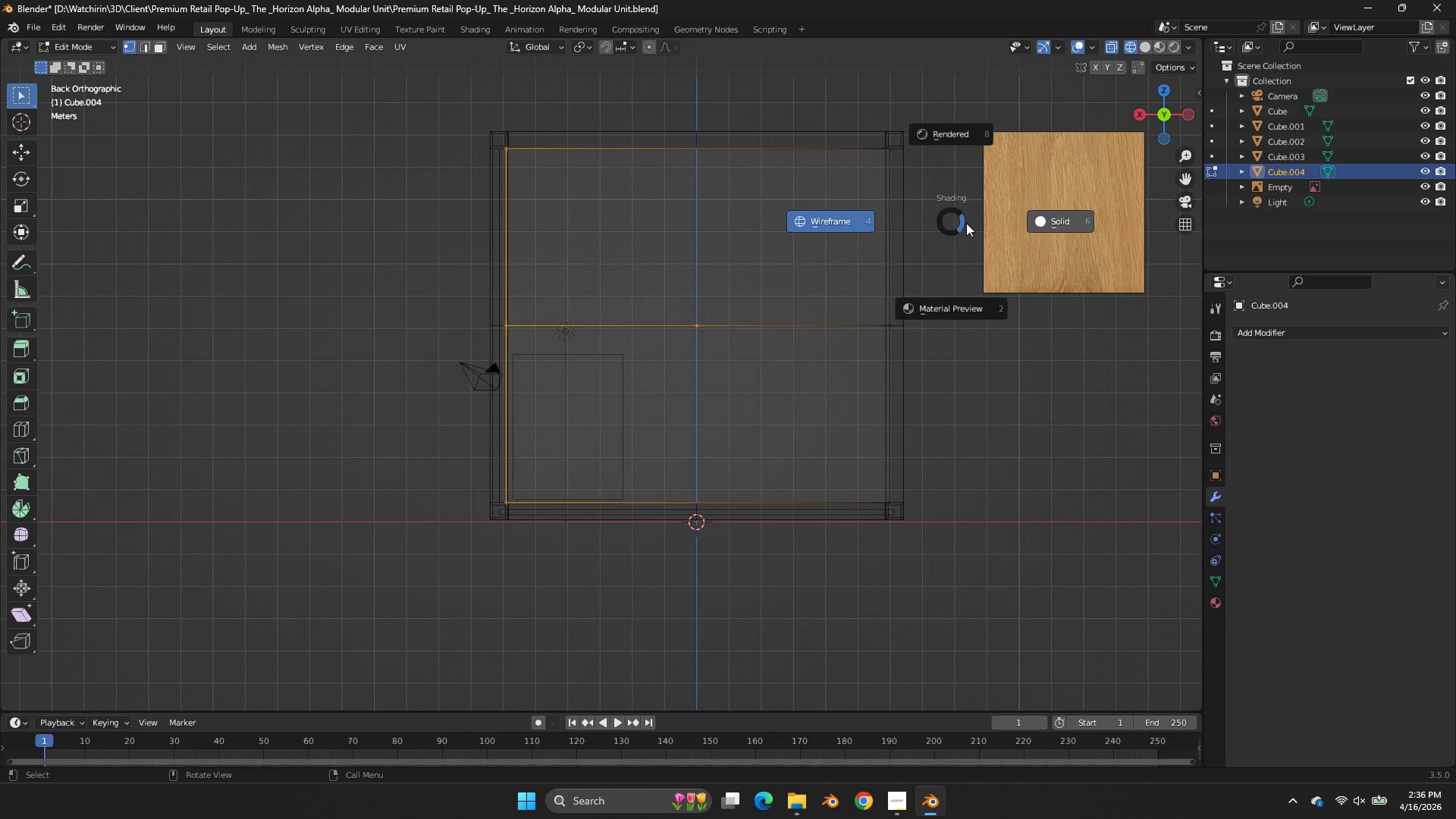 
scroll: coordinate [872, 228], scroll_direction: up, amount: 2.0
 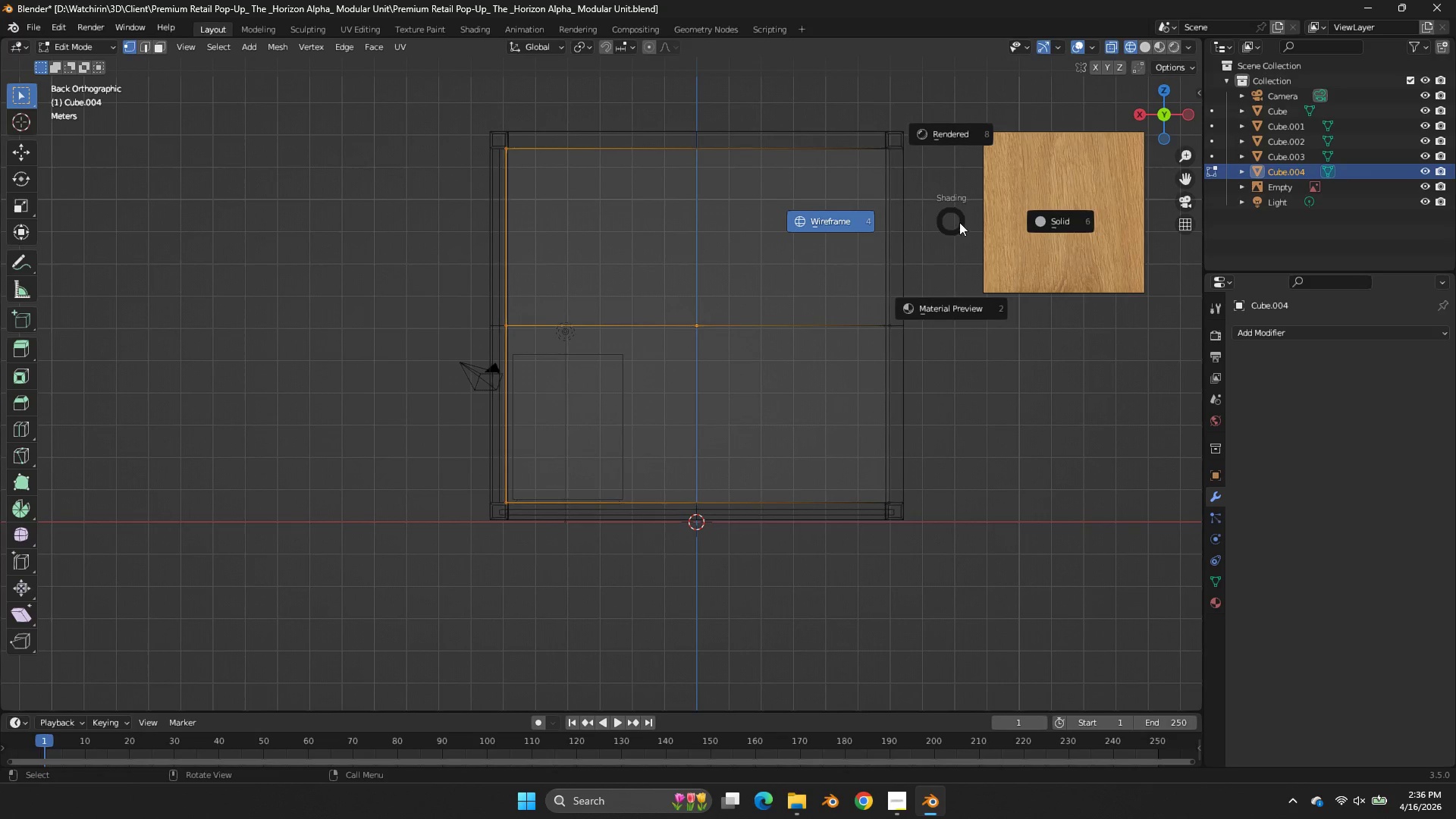 
left_click([966, 223])
 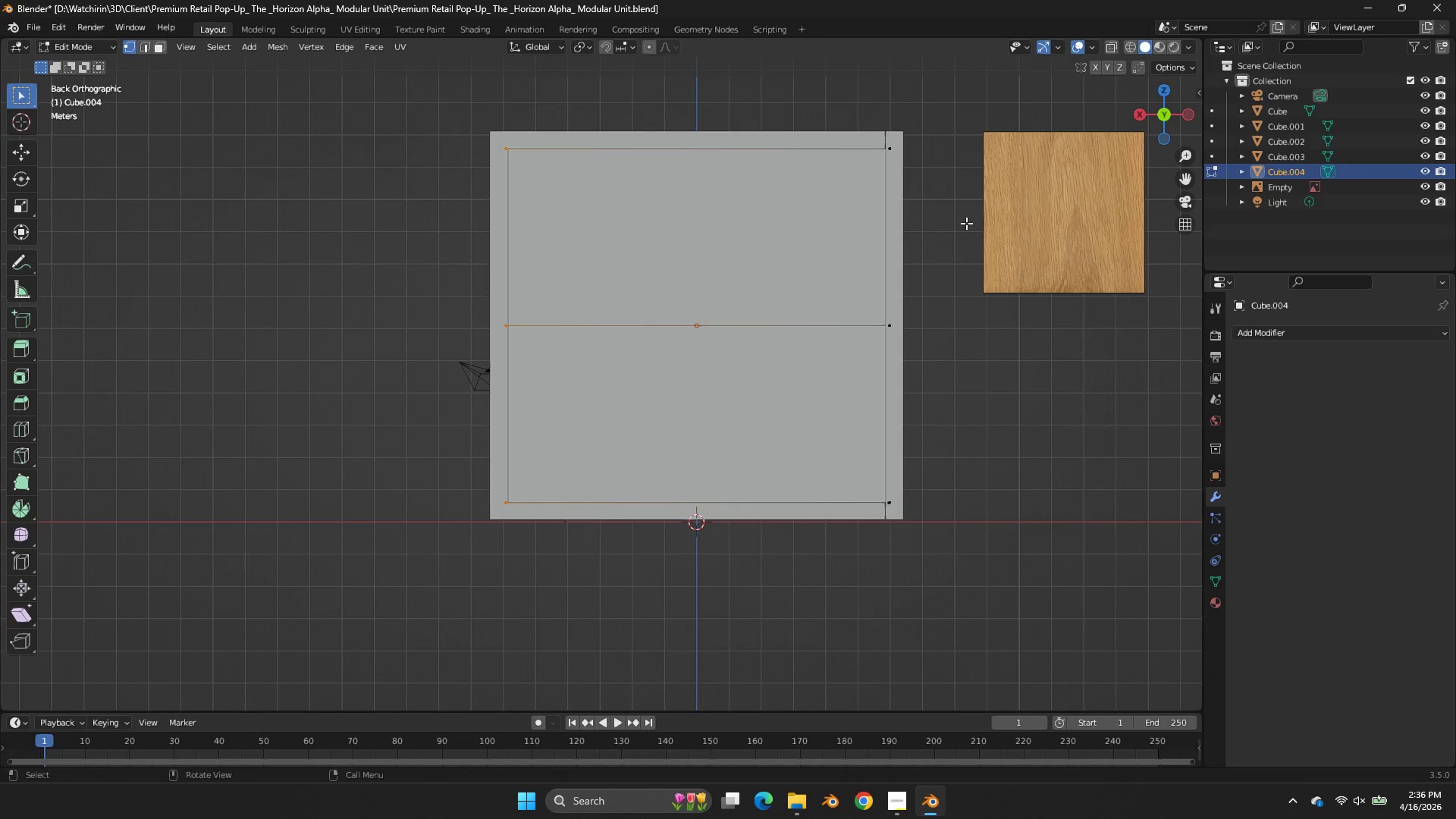 
type(azs)
 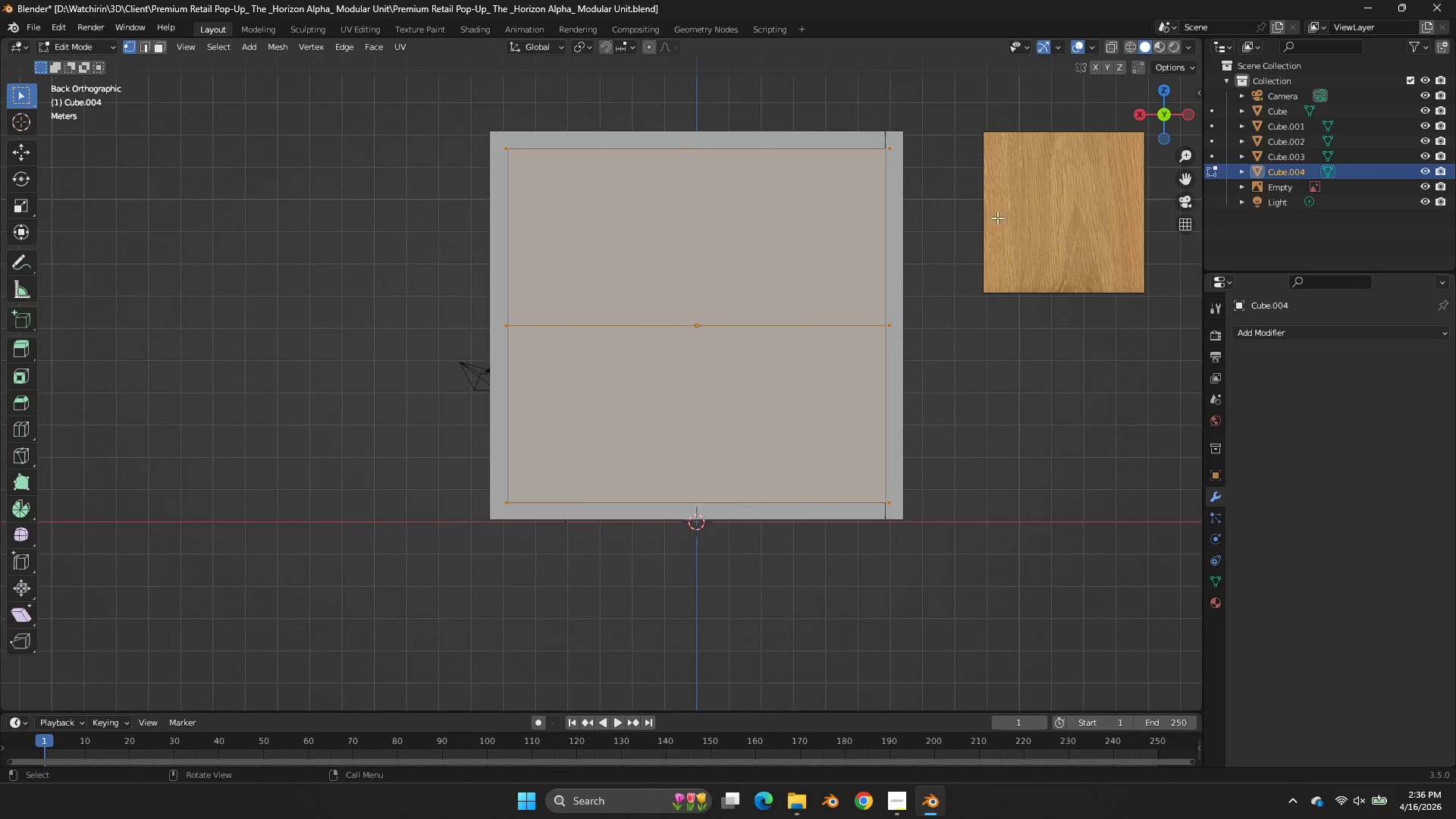 
key(Z)
 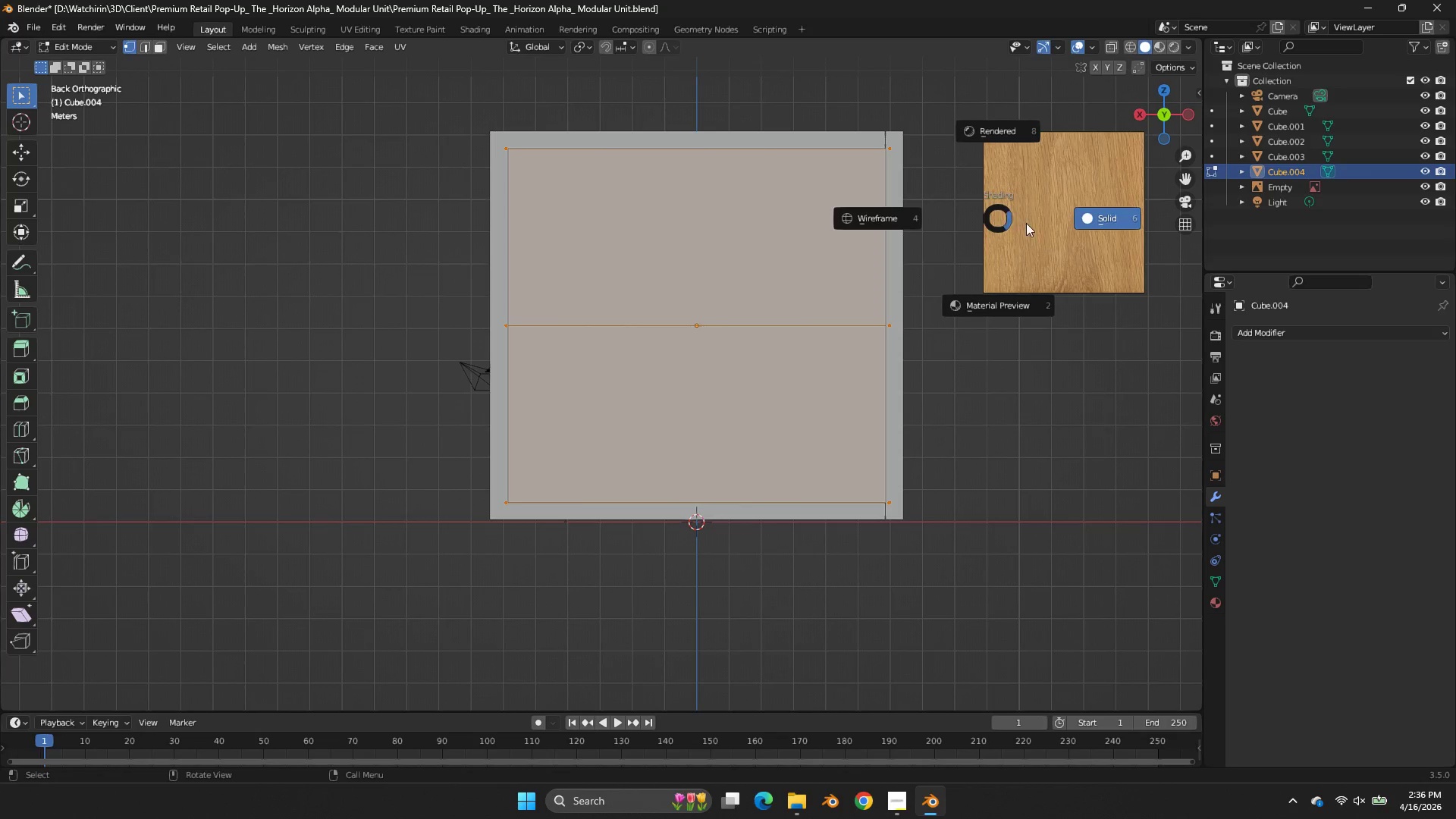 
left_click([1026, 223])
 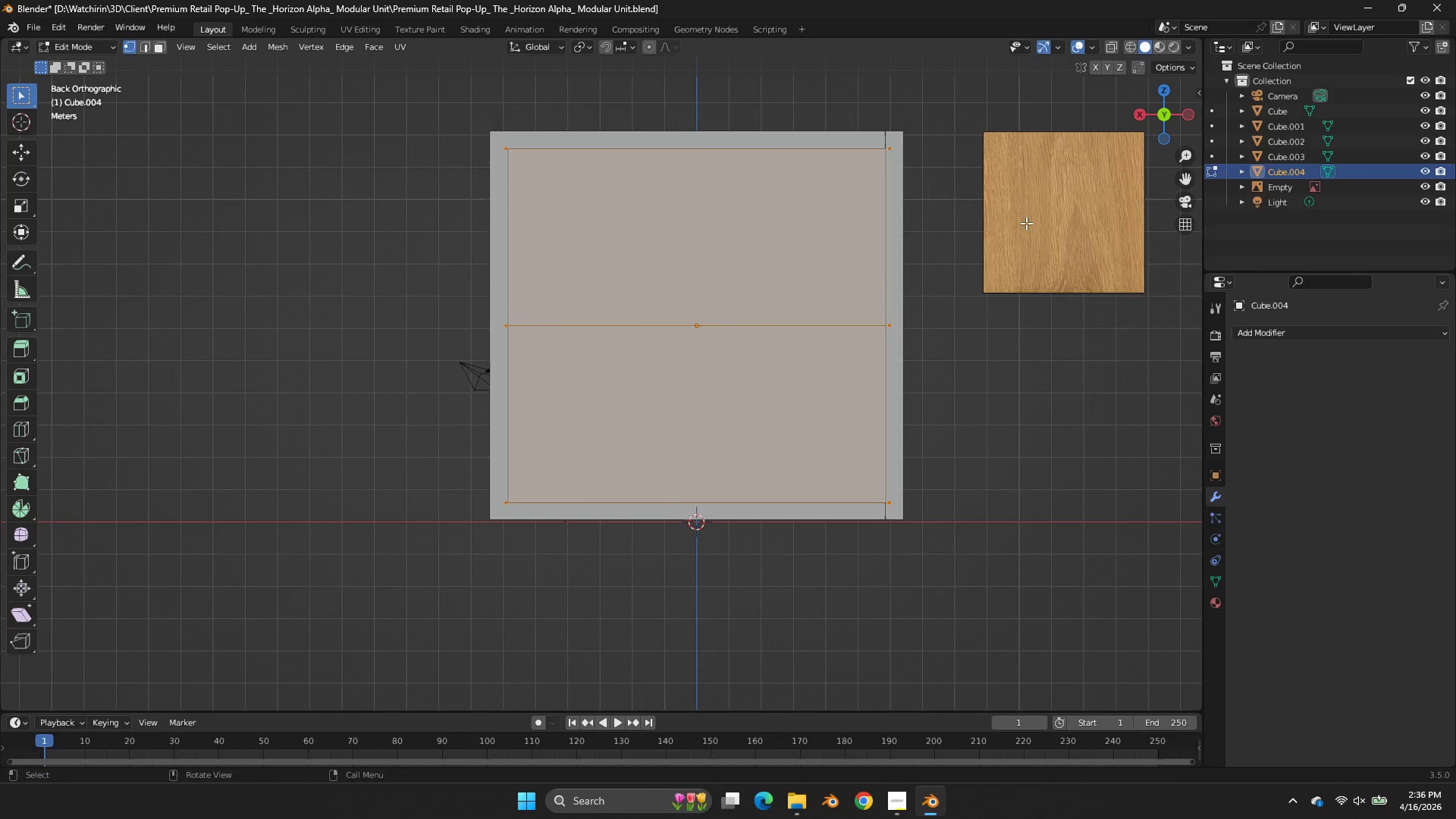 
type(sz)
 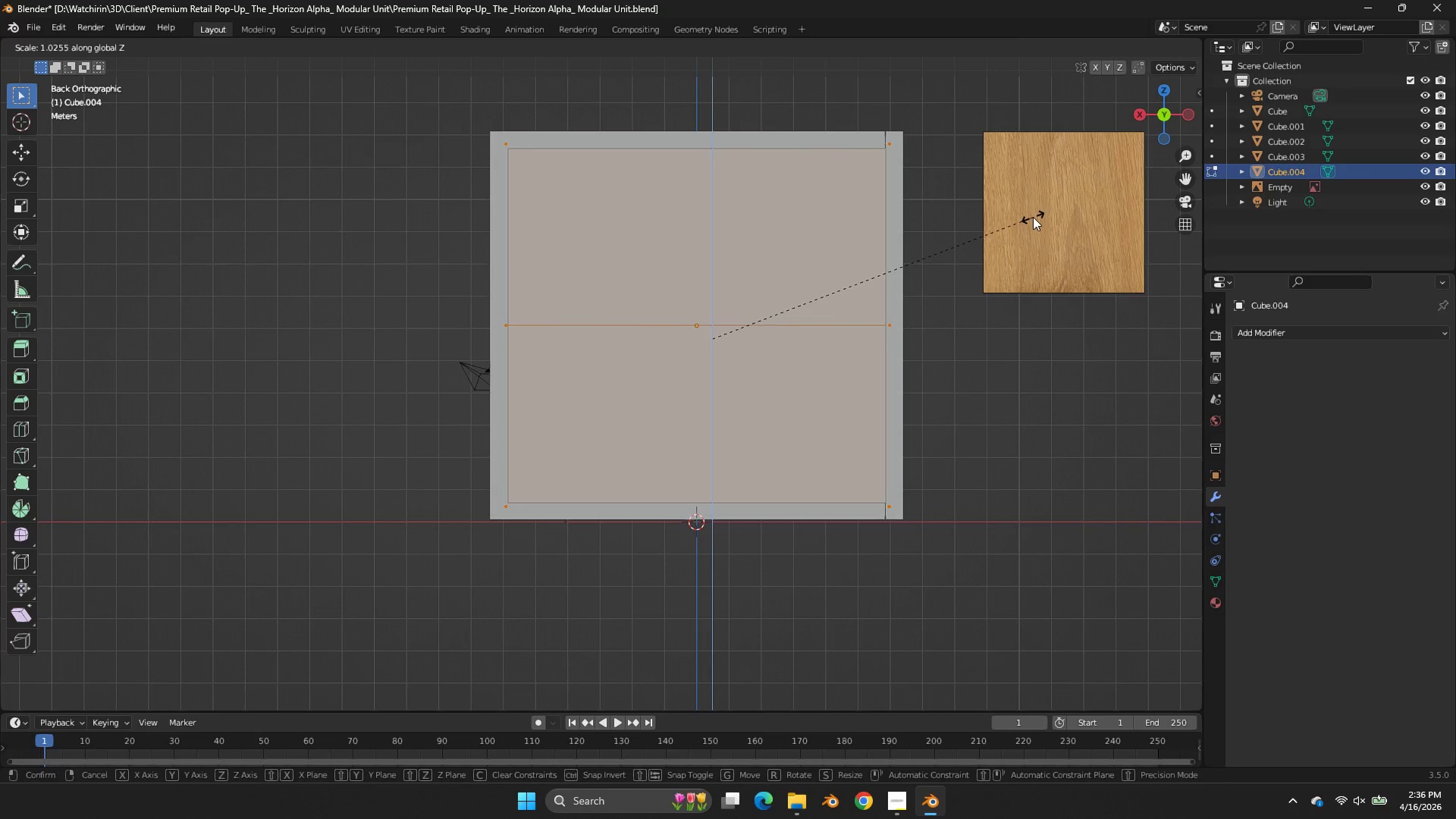 
left_click([1033, 217])
 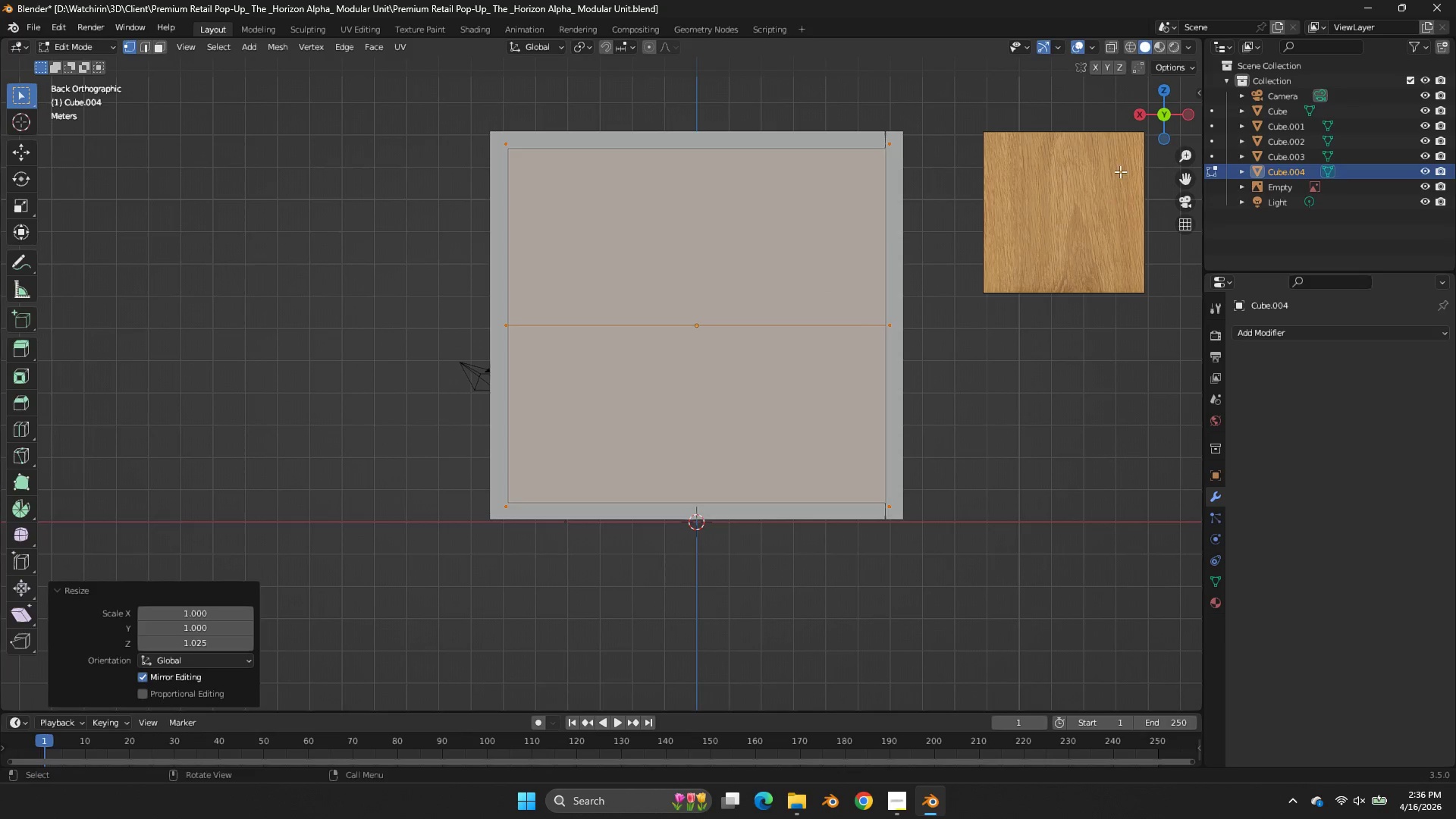 
key(Tab)
type(gx)
 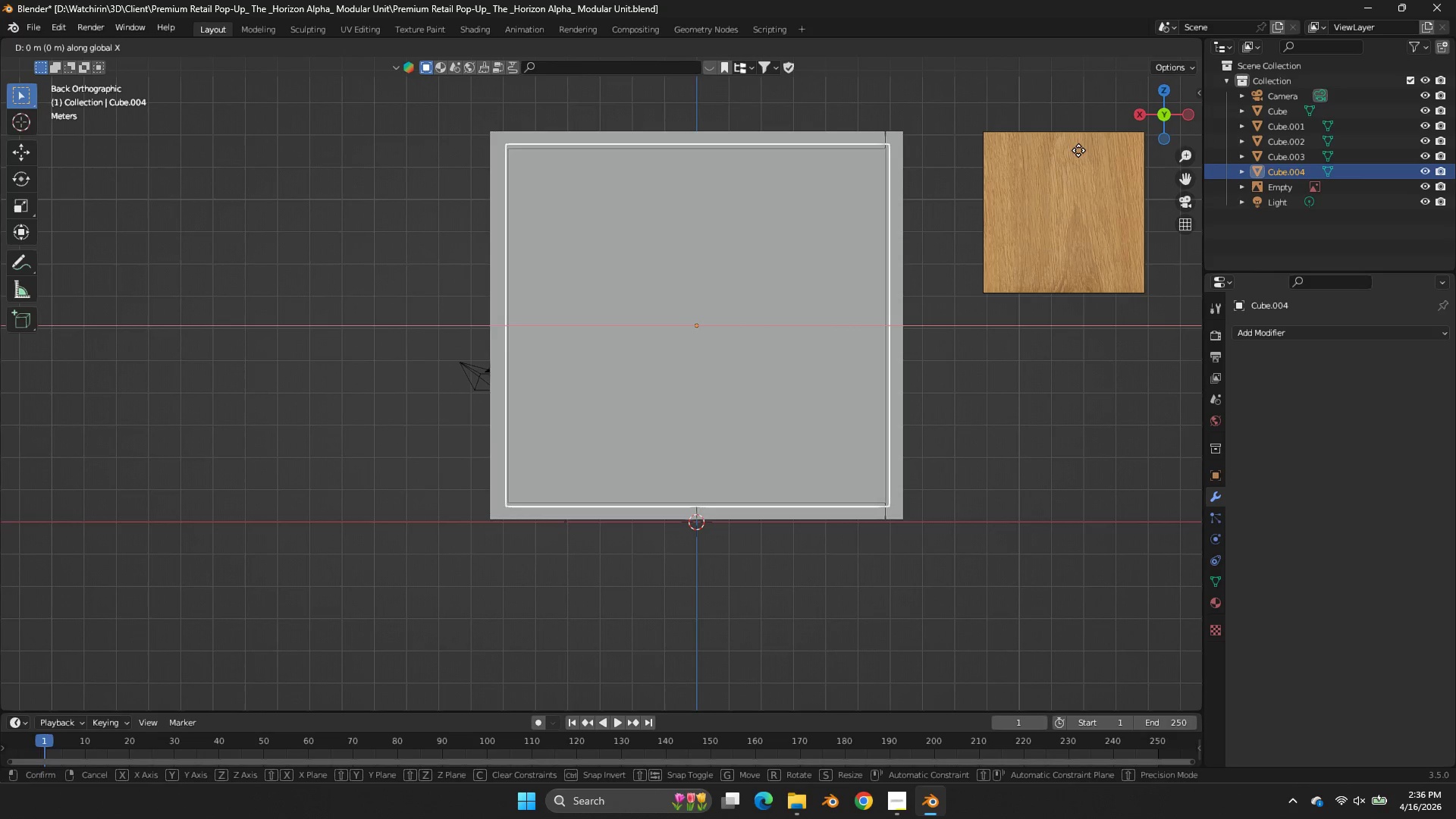 
hold_key(key=ShiftLeft, duration=0.75)
left_click([1068, 152])
 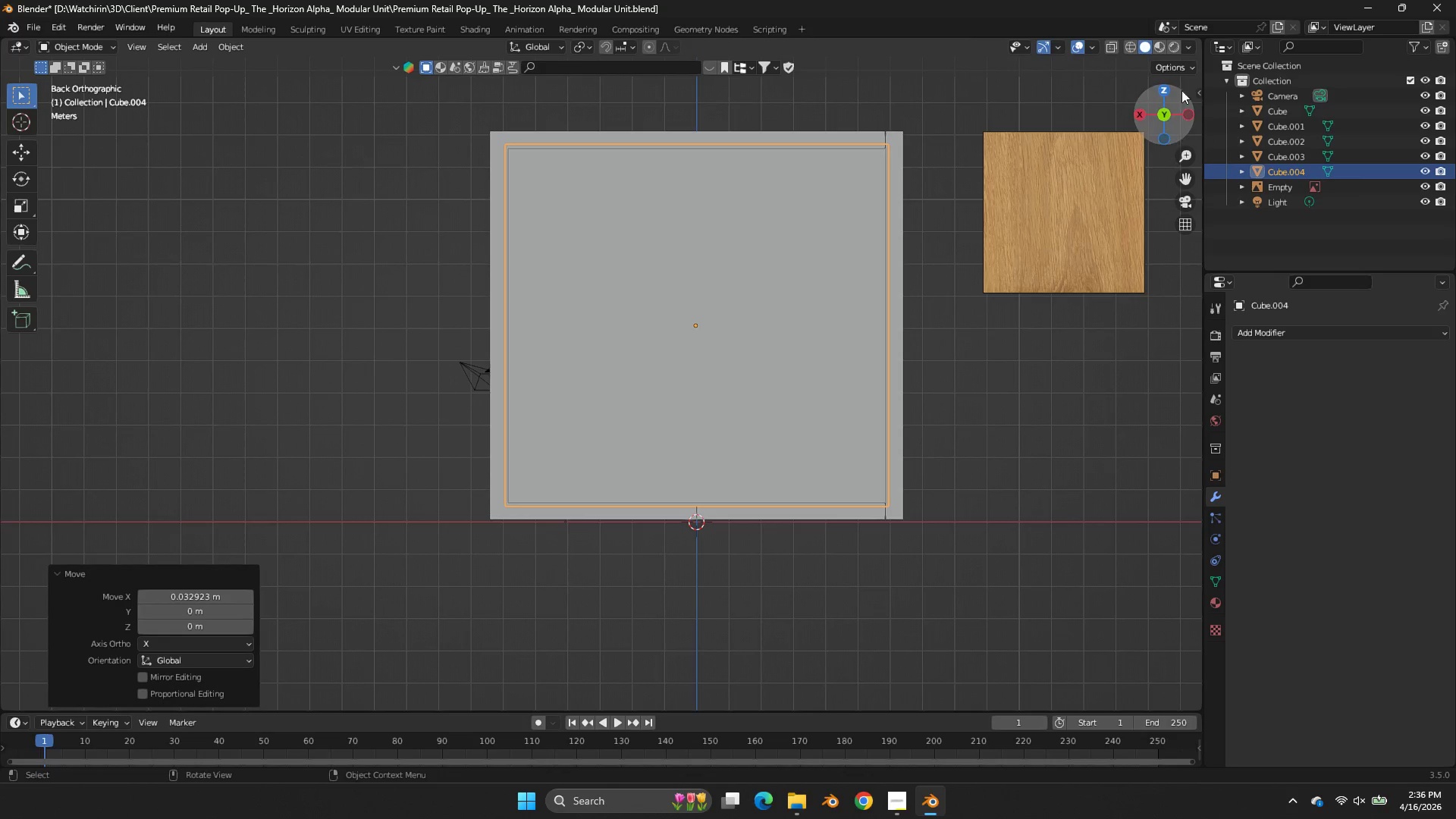 
left_click_drag(start_coordinate=[1175, 107], to_coordinate=[1046, 179])
 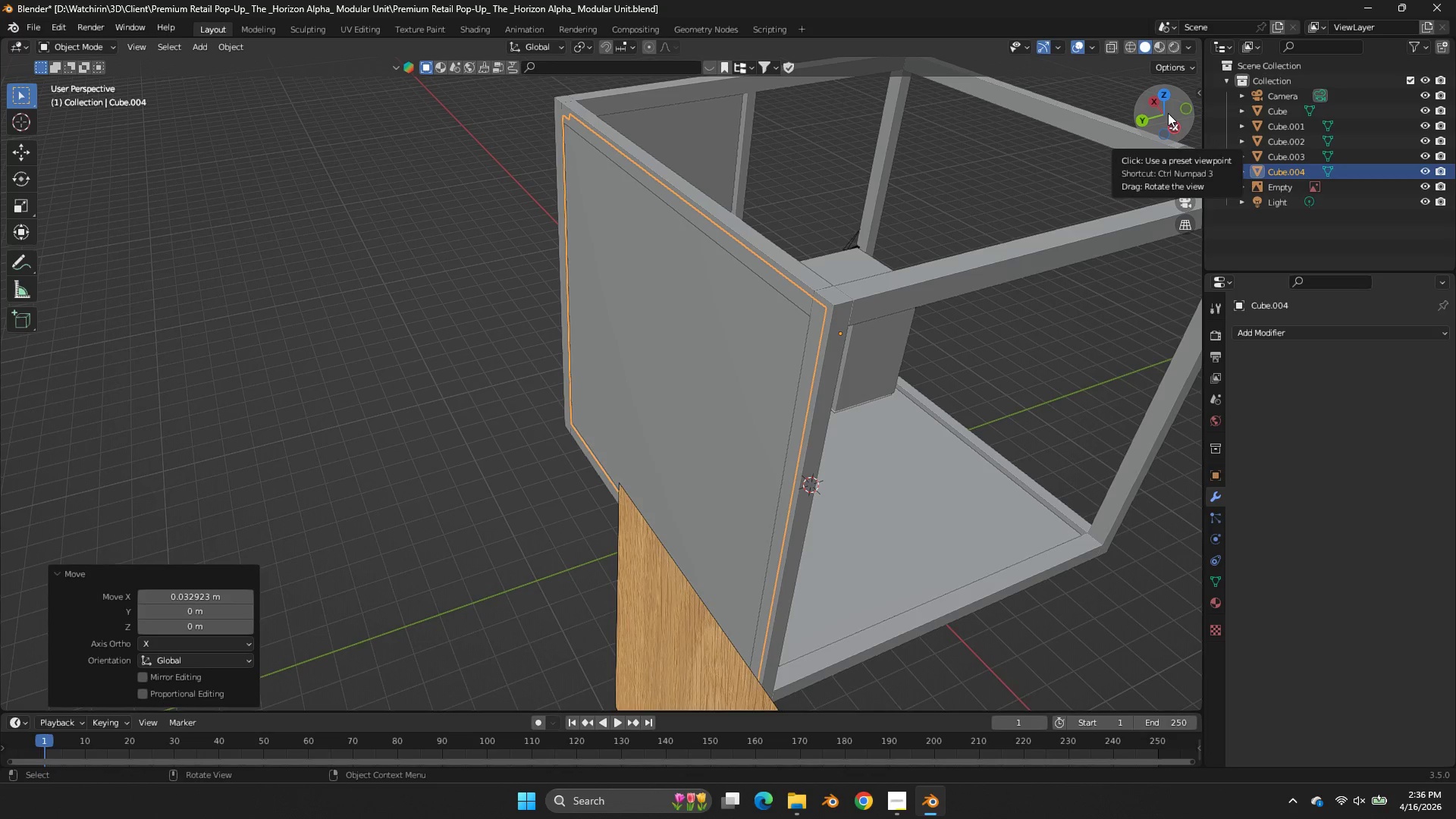 
key(NumpadDivide)
 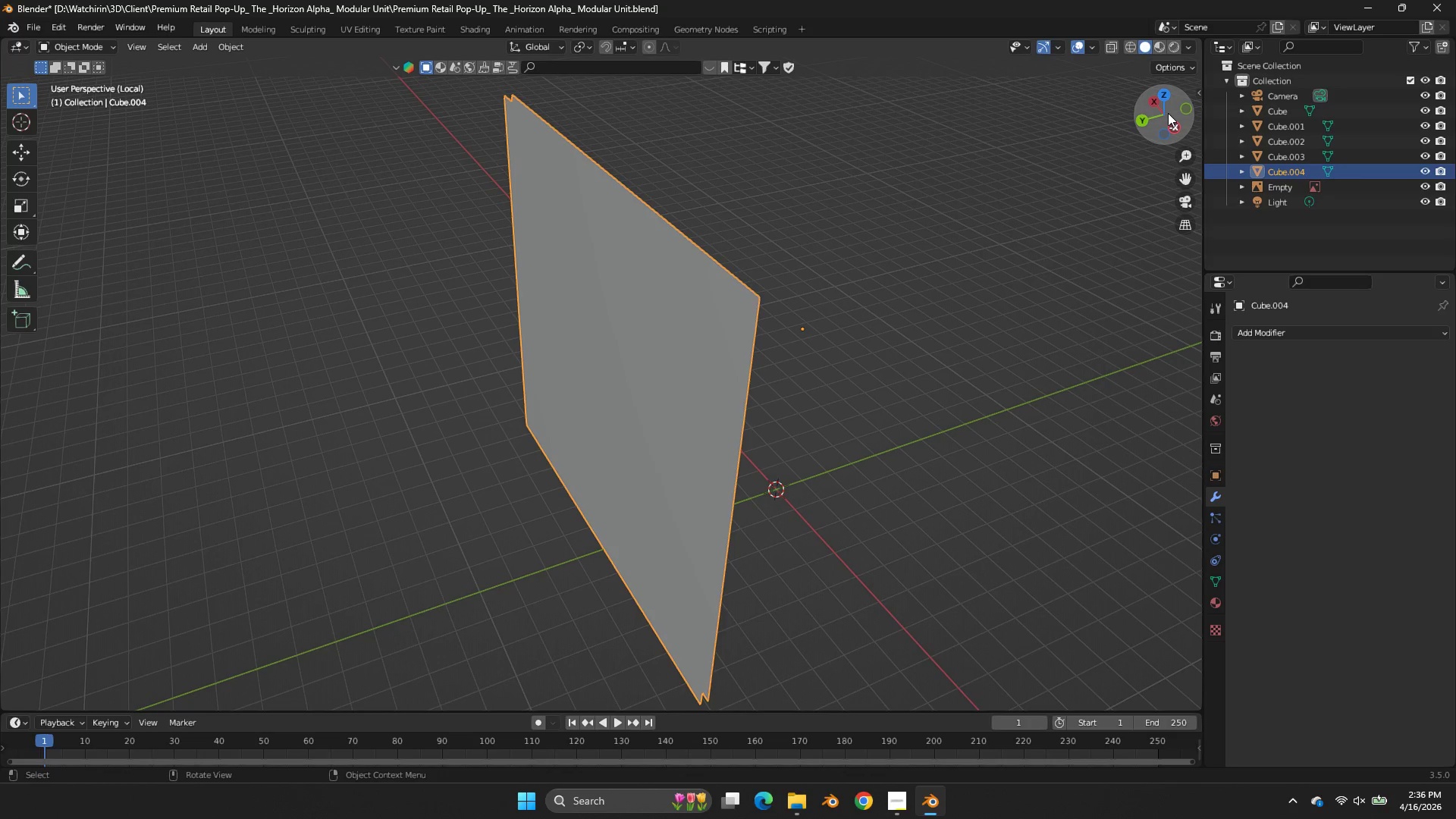 
key(Tab)
 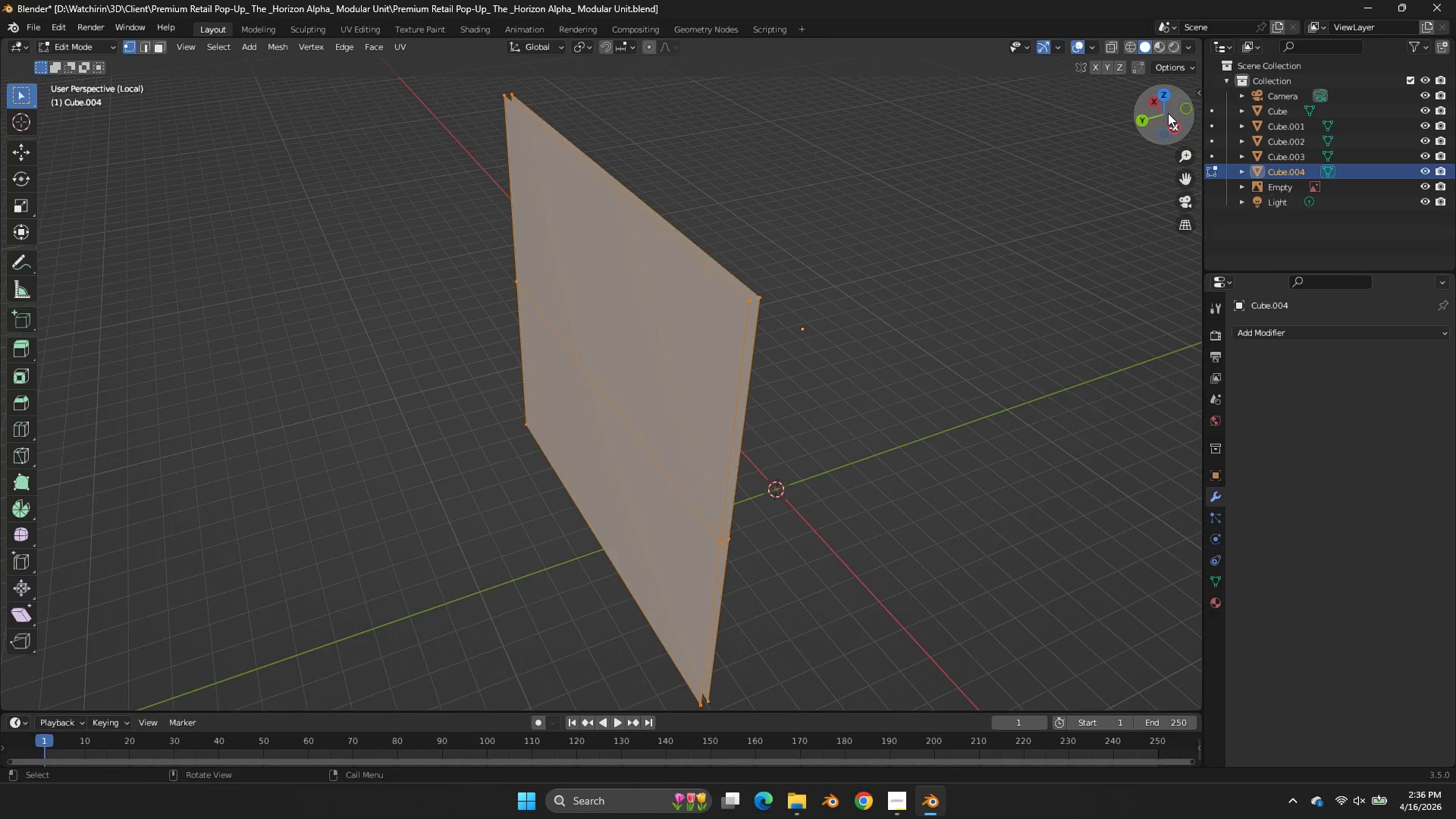 
left_click_drag(start_coordinate=[1168, 113], to_coordinate=[1144, 111])
 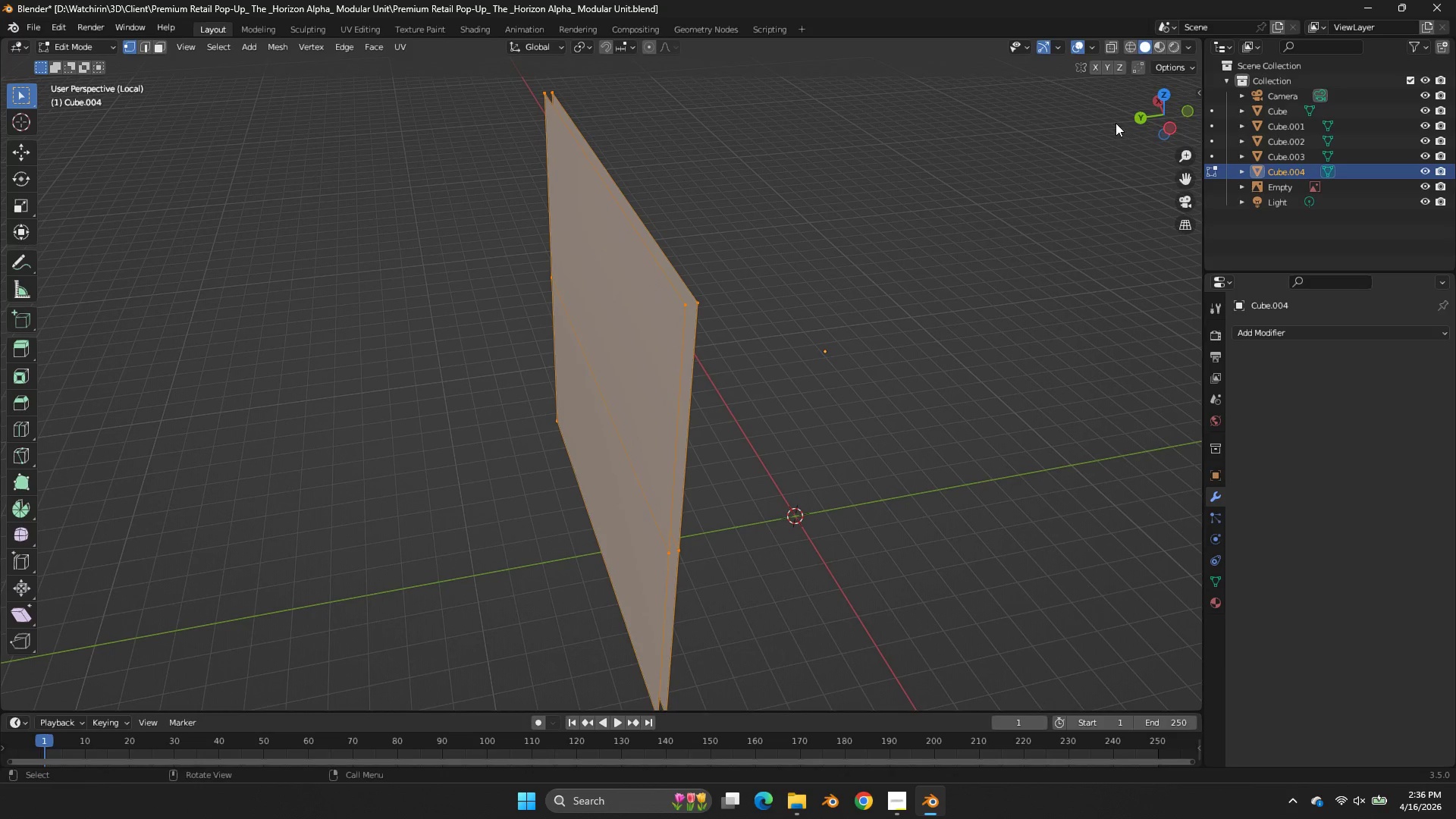 
type(zz)
 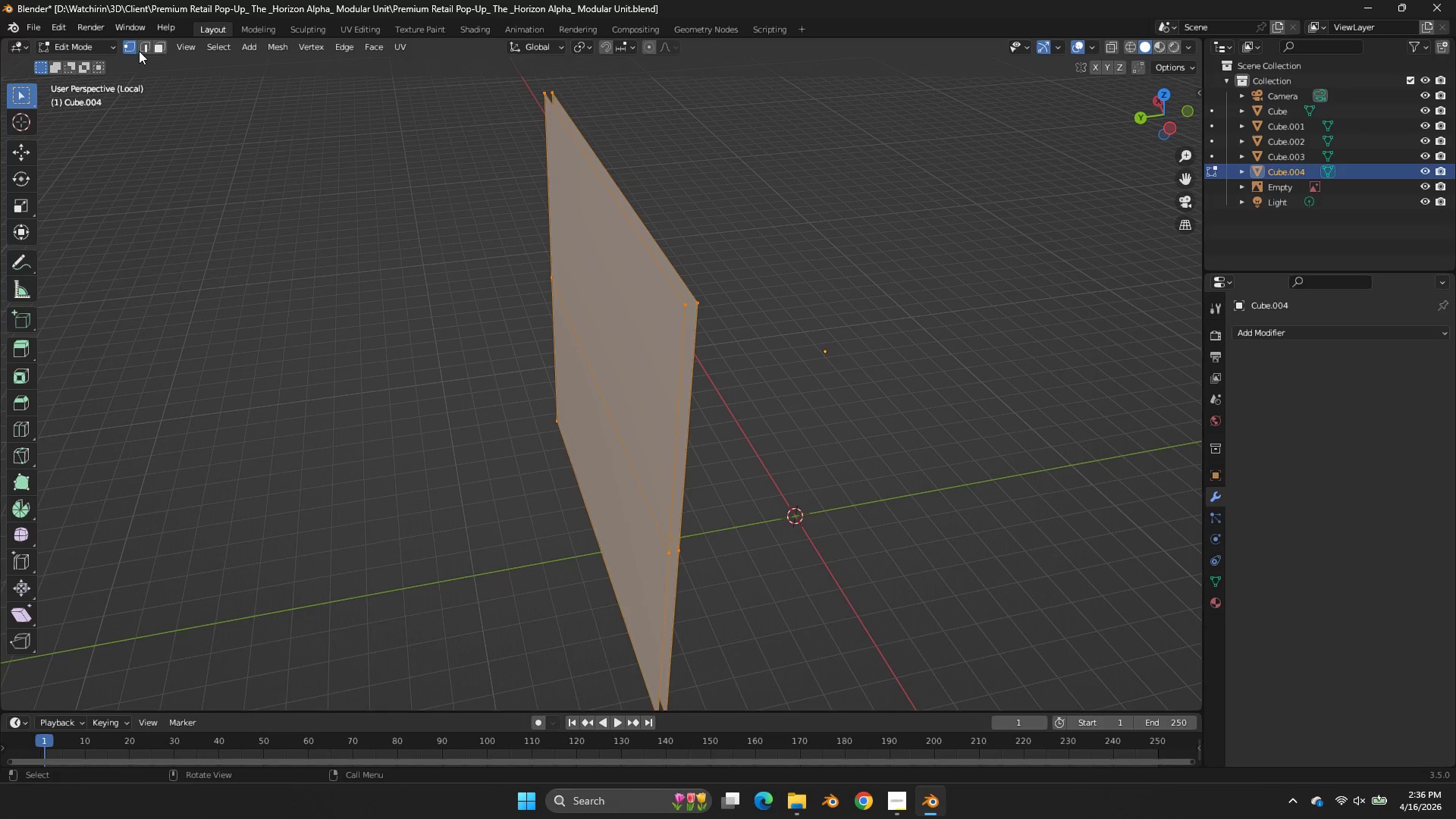 
left_click([146, 49])
 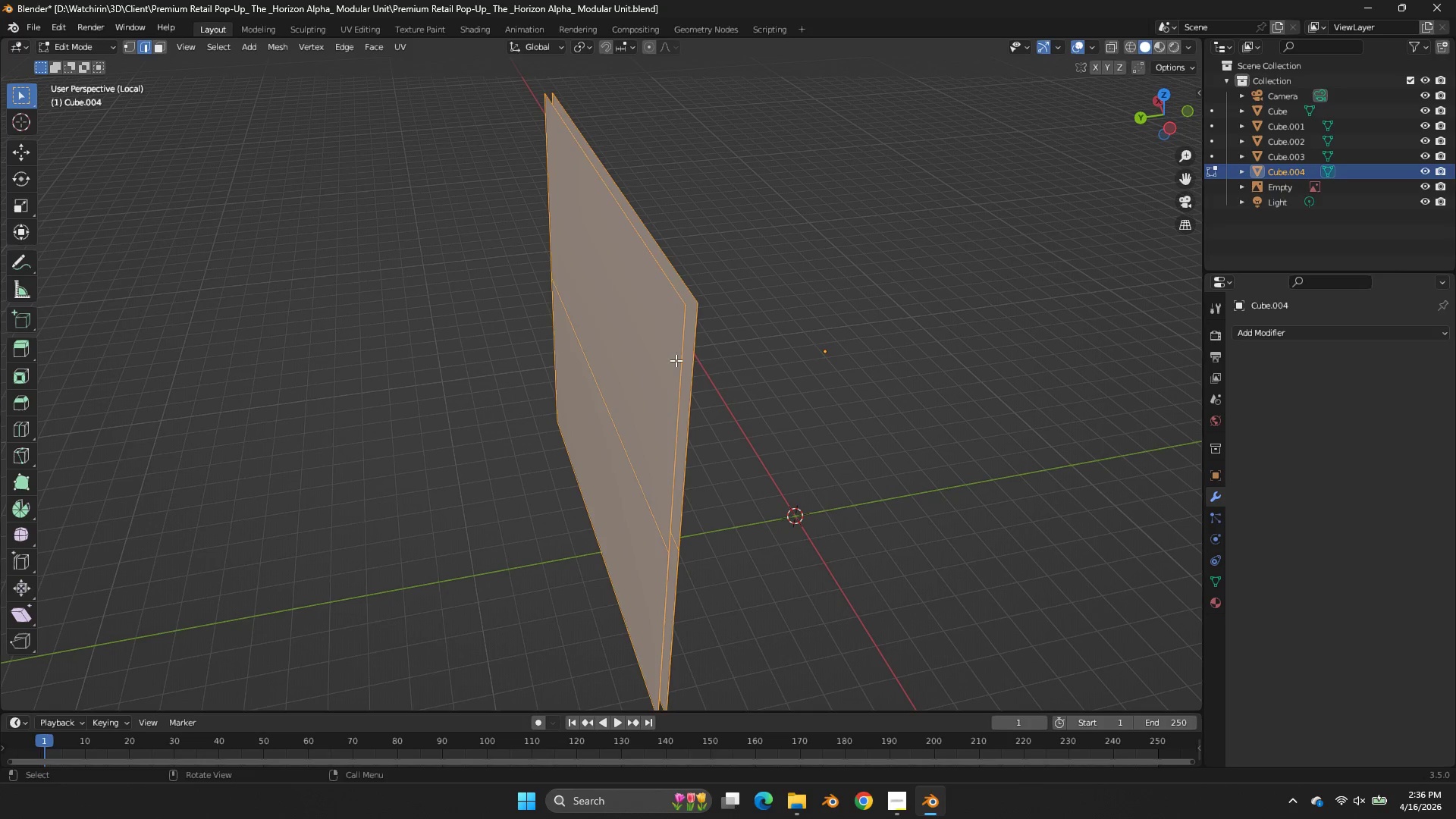 
hold_key(key=ShiftLeft, duration=0.41)
double_click([714, 352])
 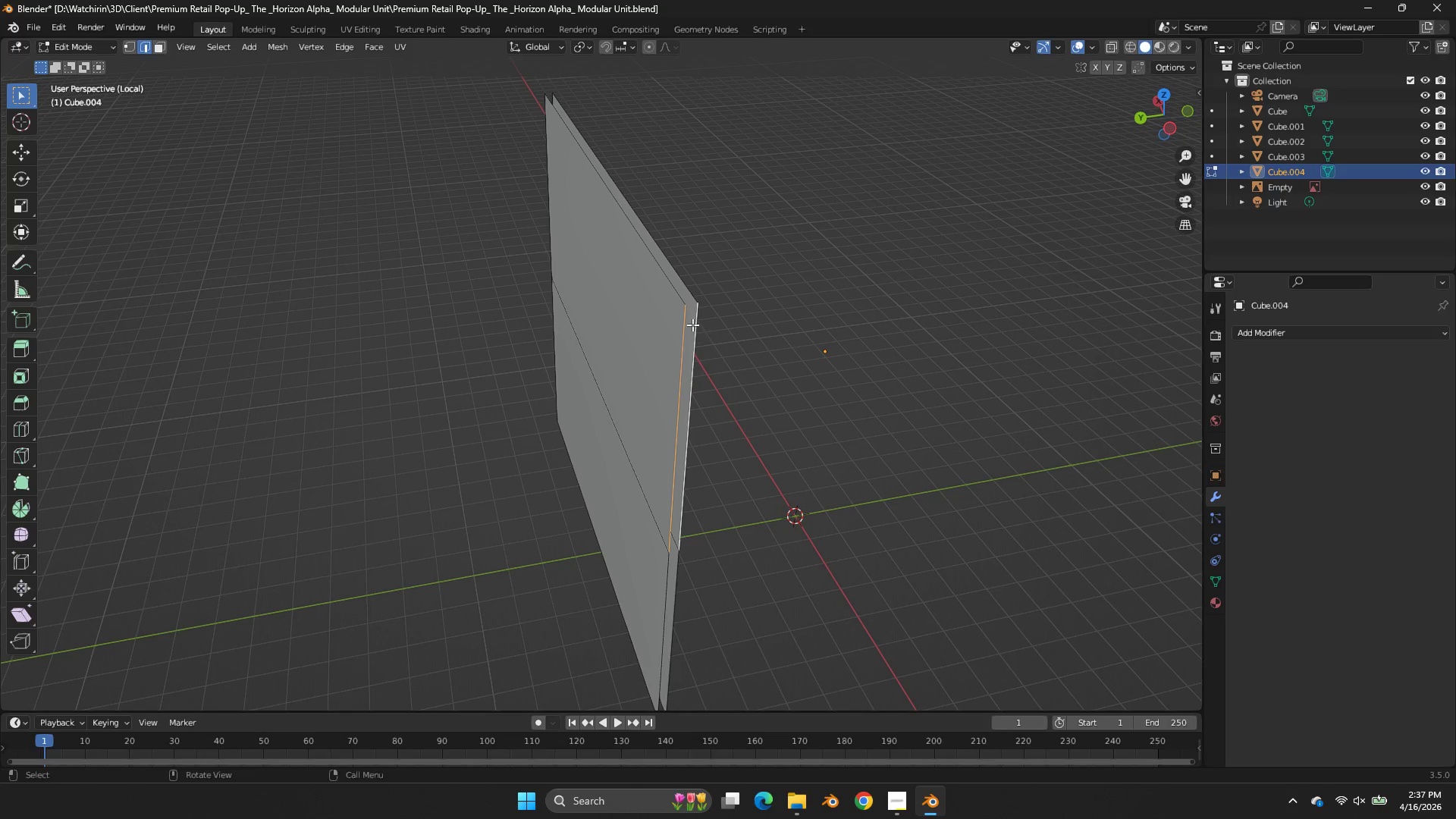 
key(F)
 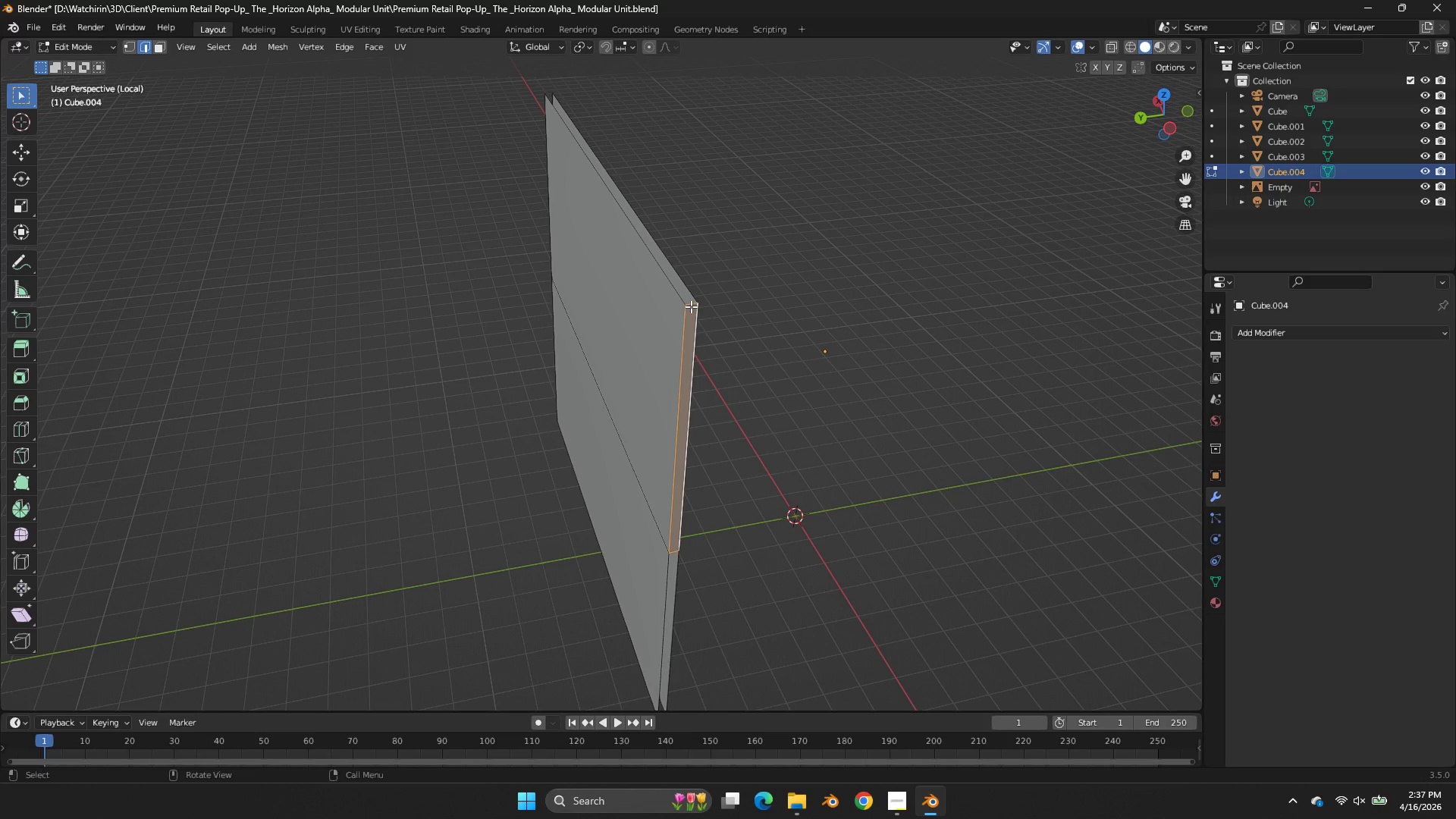 
left_click([691, 306])
 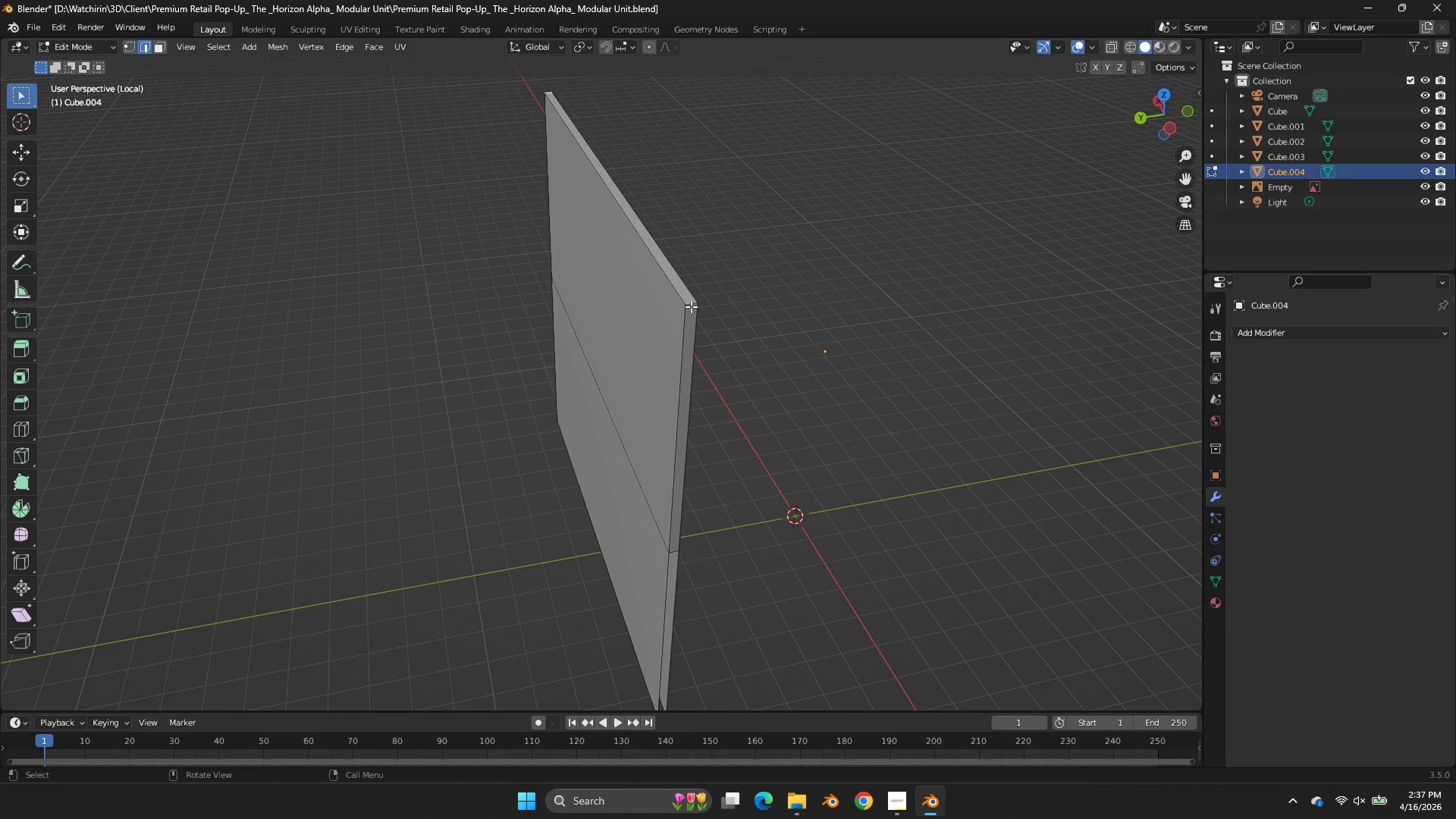 
hold_key(key=F, duration=0.91)
 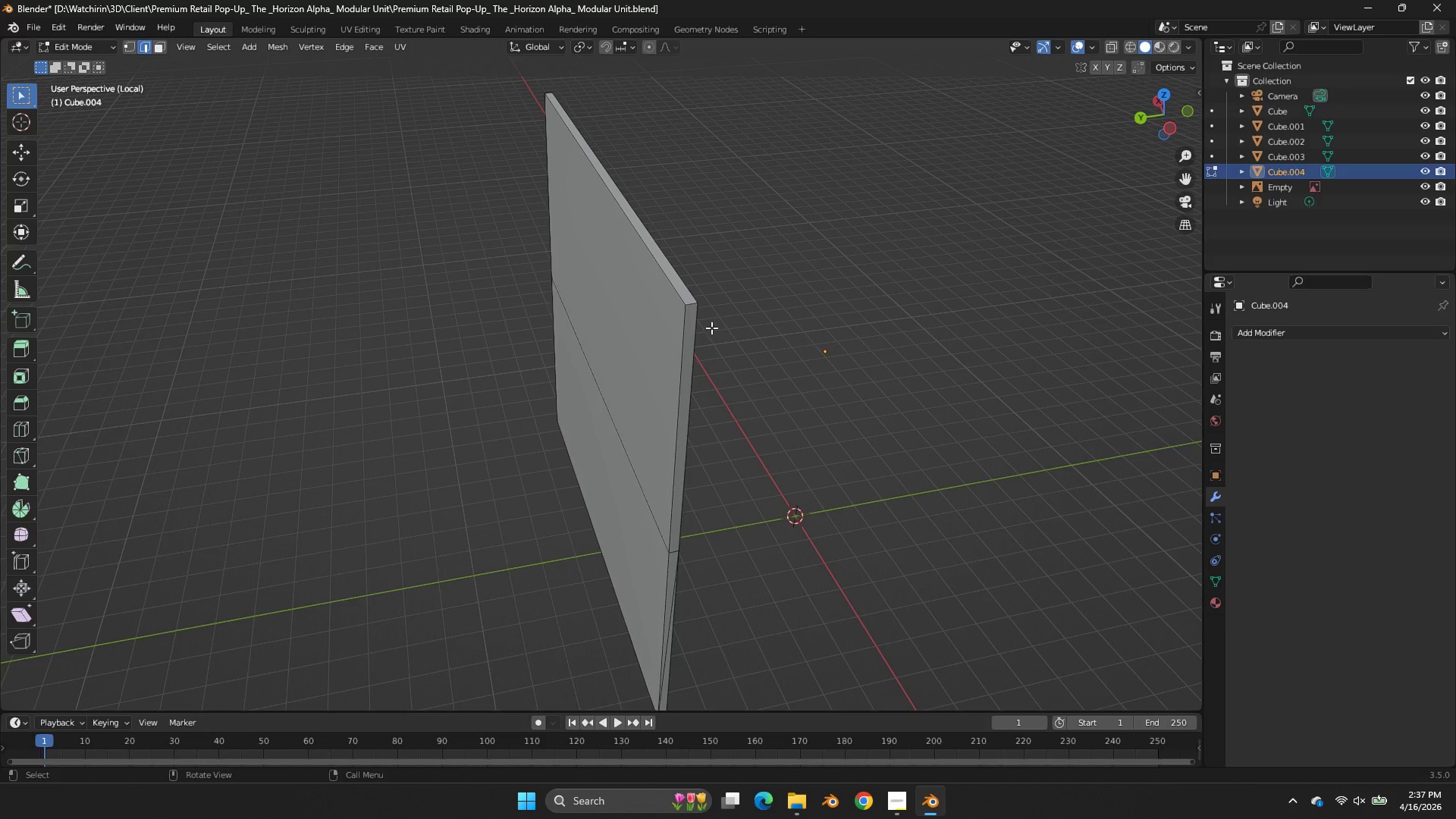 
key(Control+Z)
 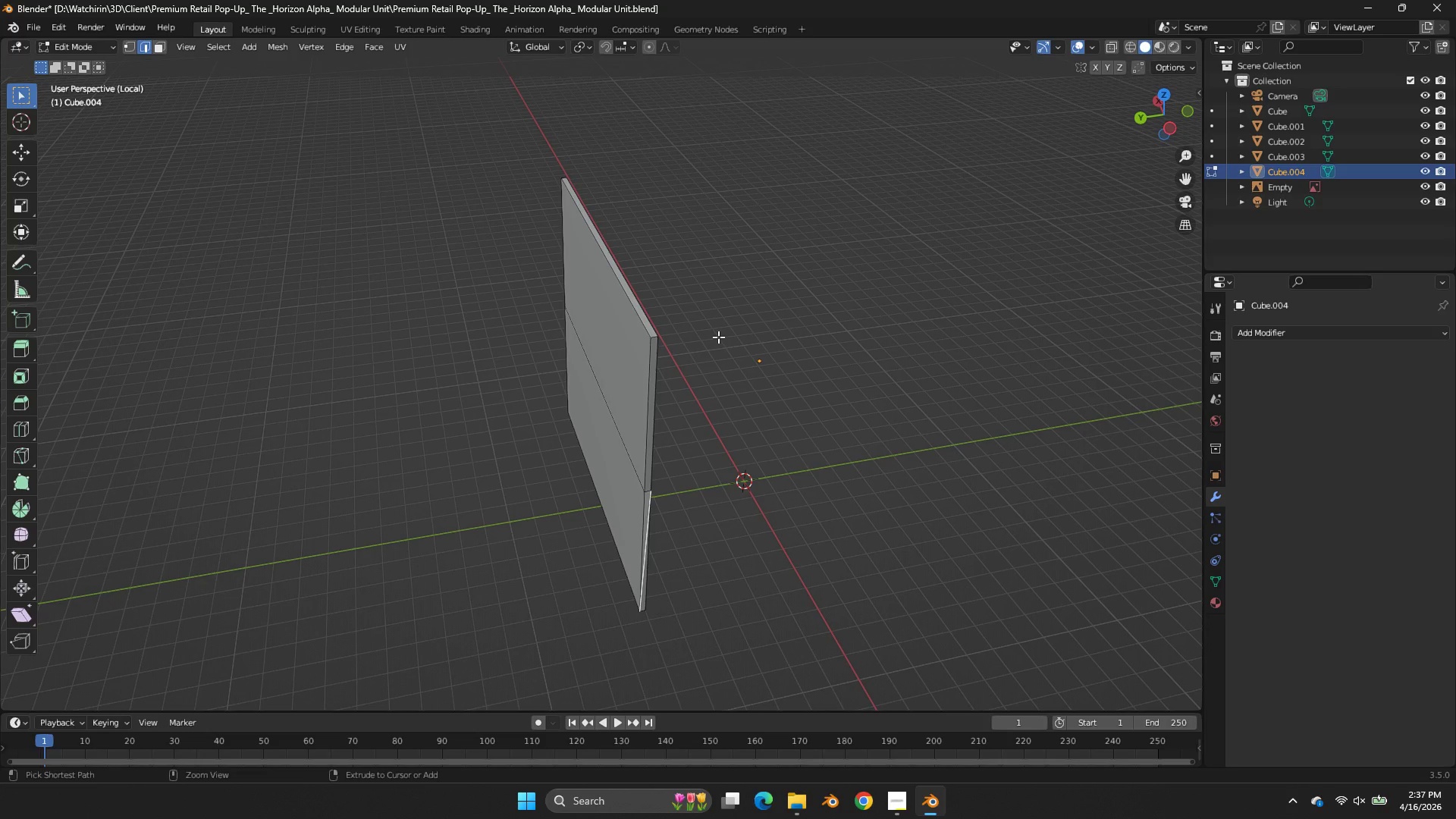 
key(Control+Z)
 